 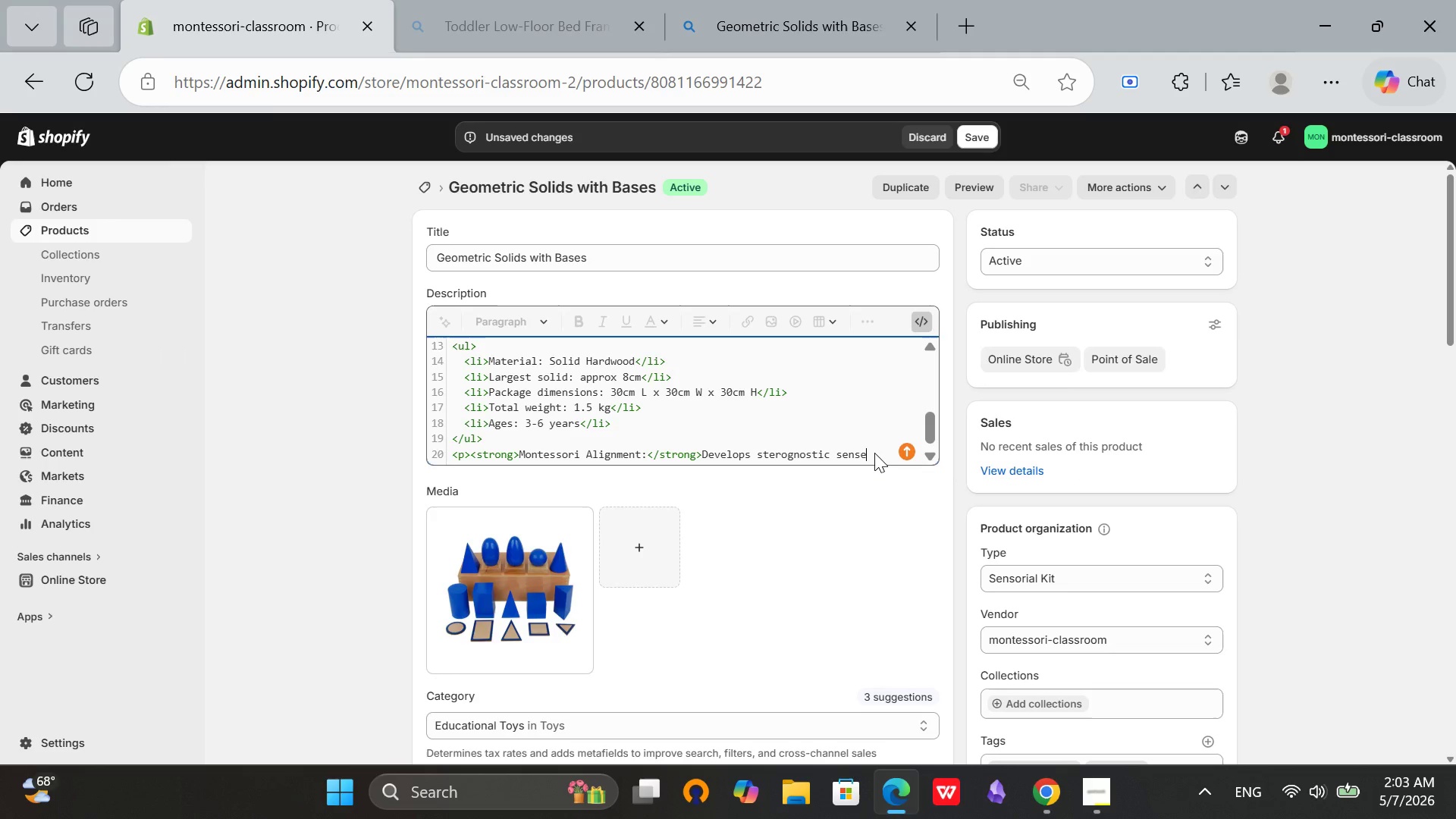 
mouse_move([890, 474])
 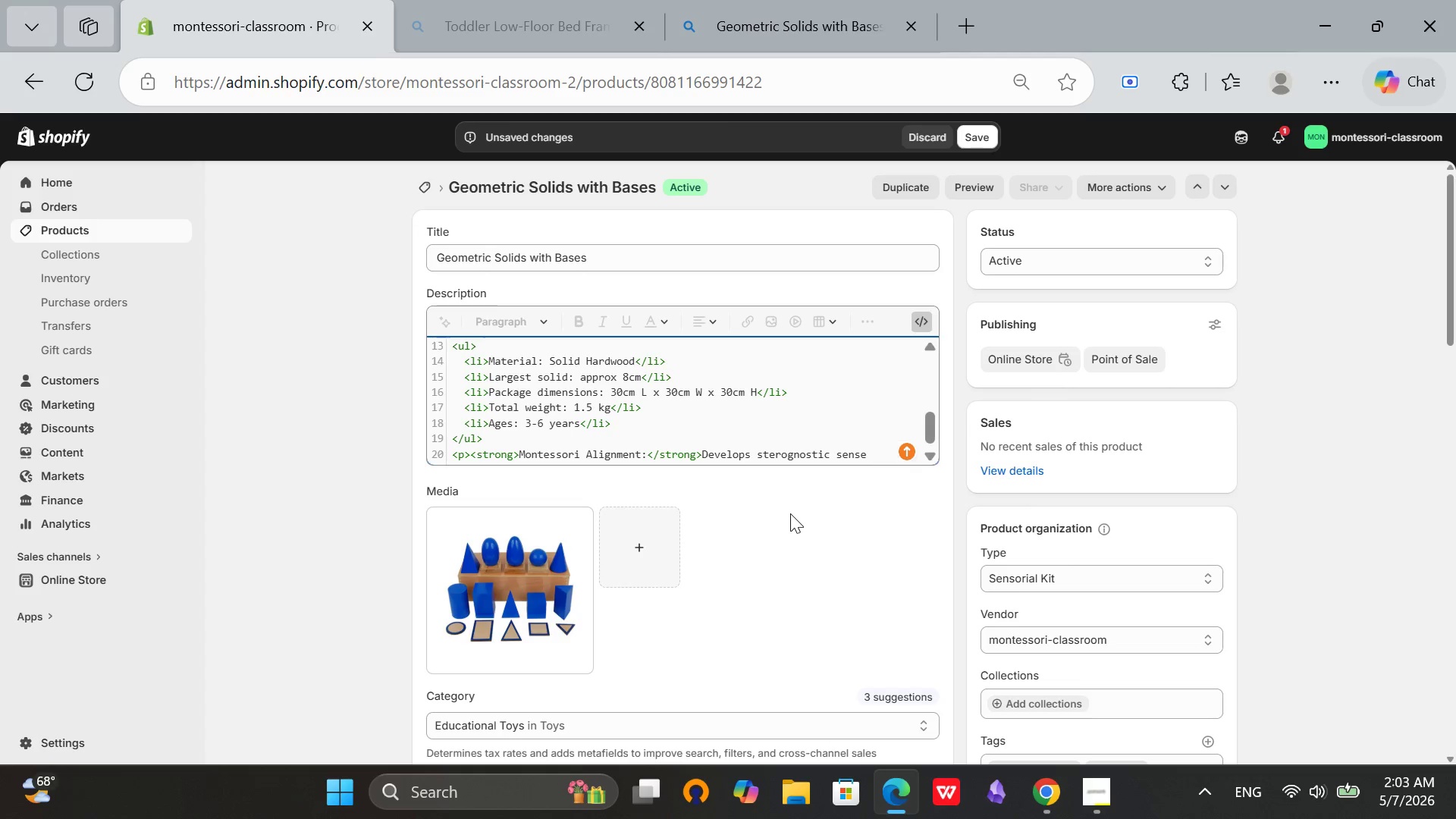 
type( 9)
key(Backspace)
type((3D shape)
 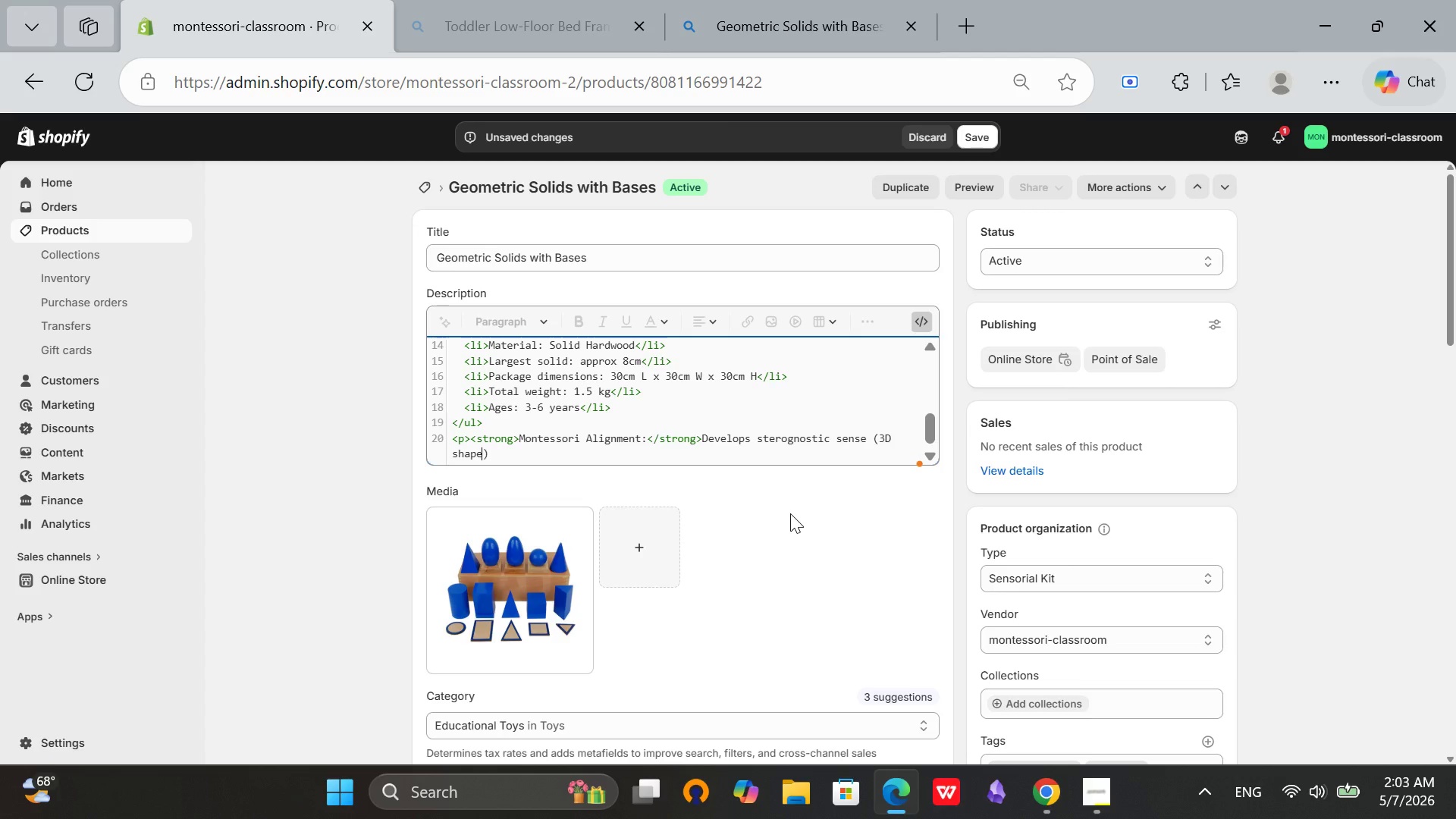 
left_click([281, 414])
 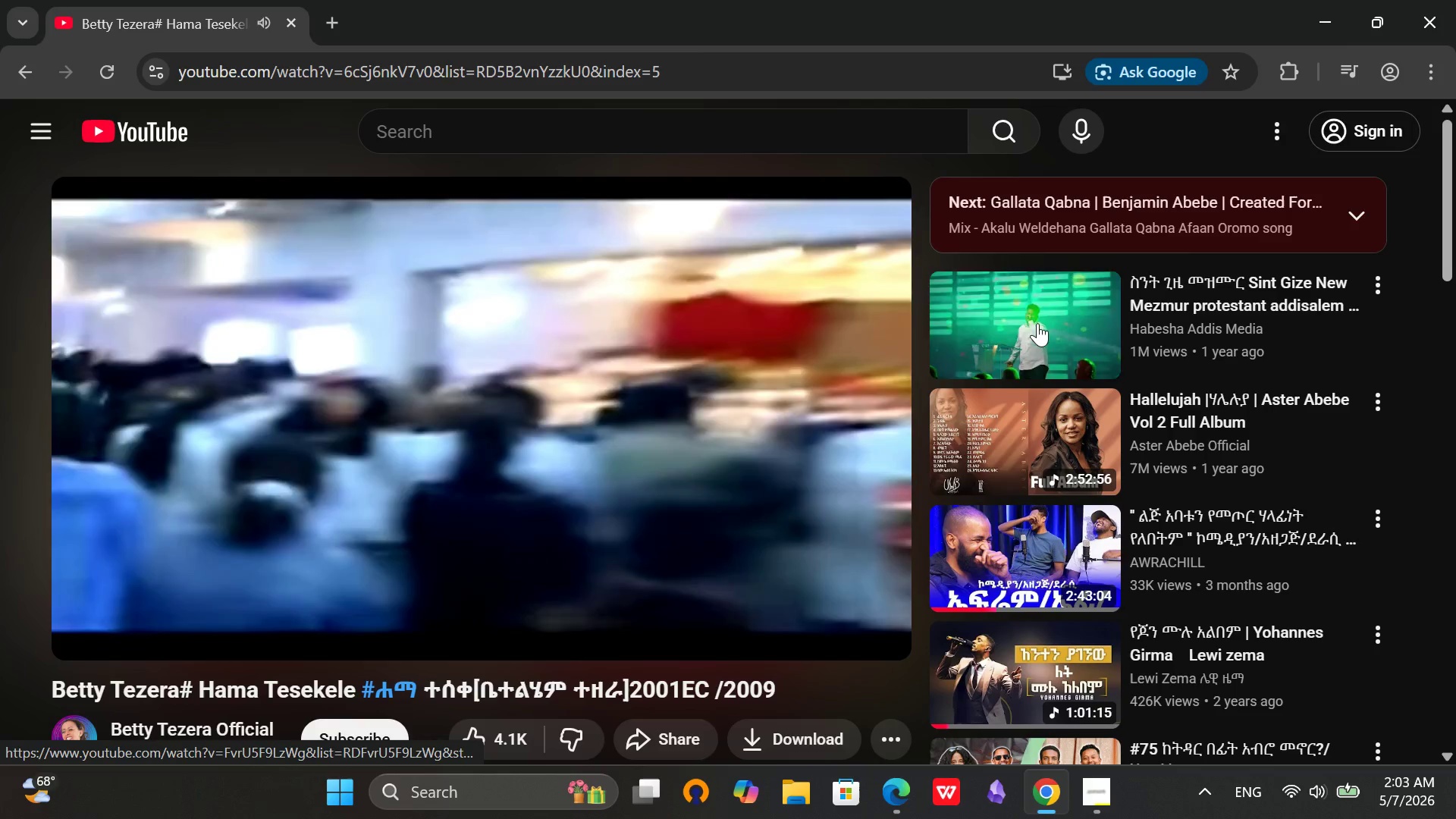 
left_click([1037, 323])
 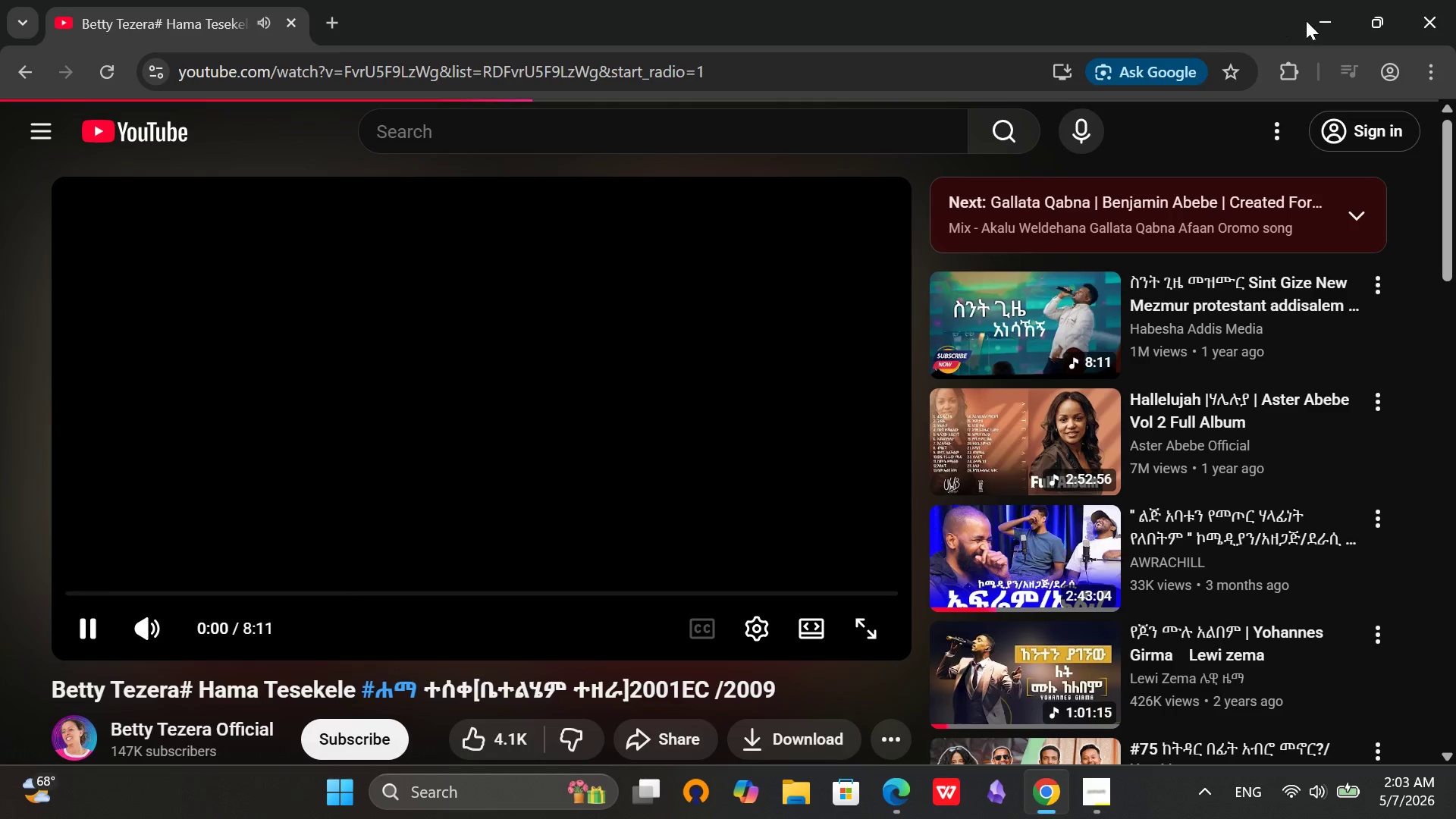 
left_click([1310, 22])
 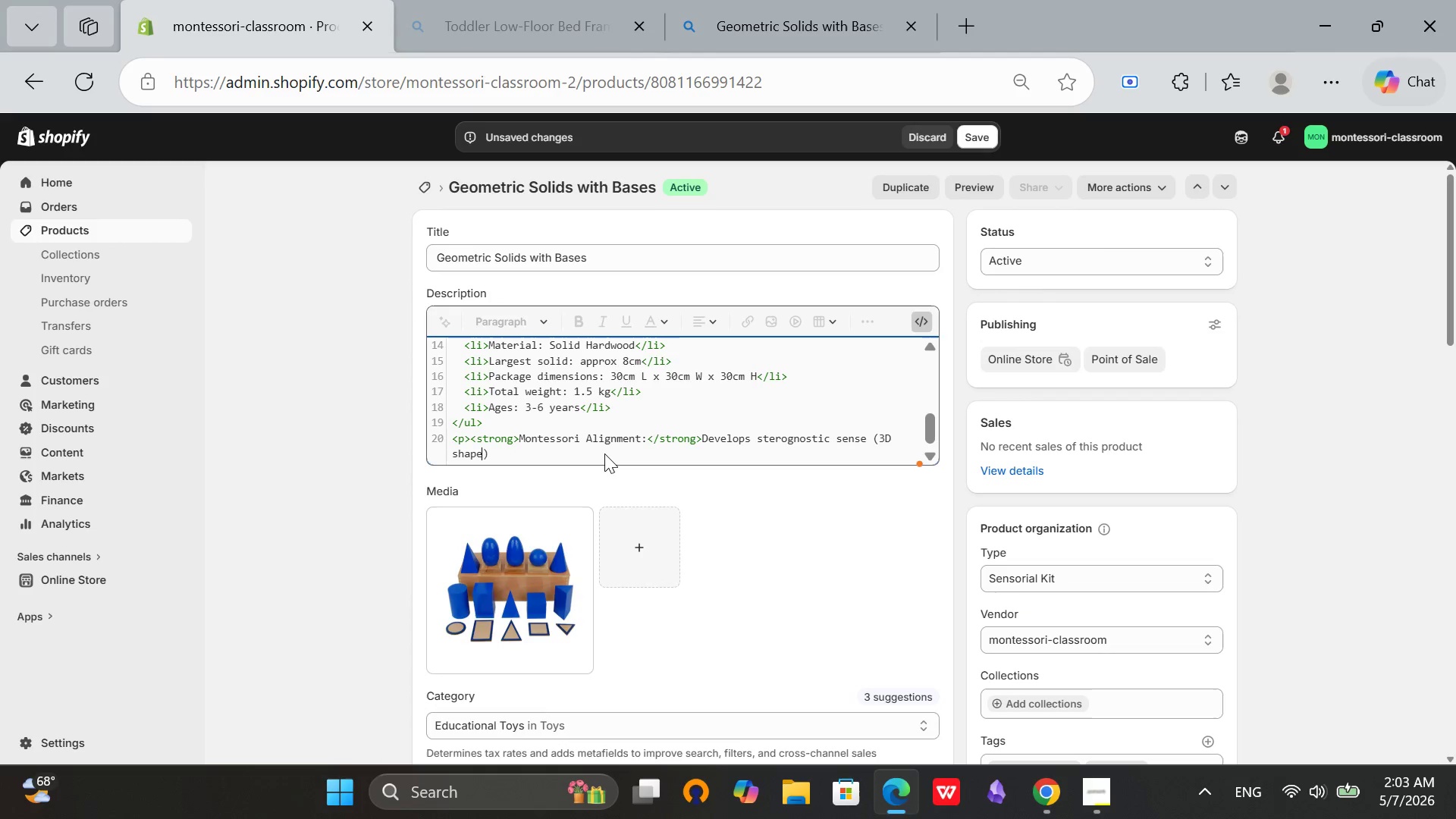 
left_click([592, 447])
 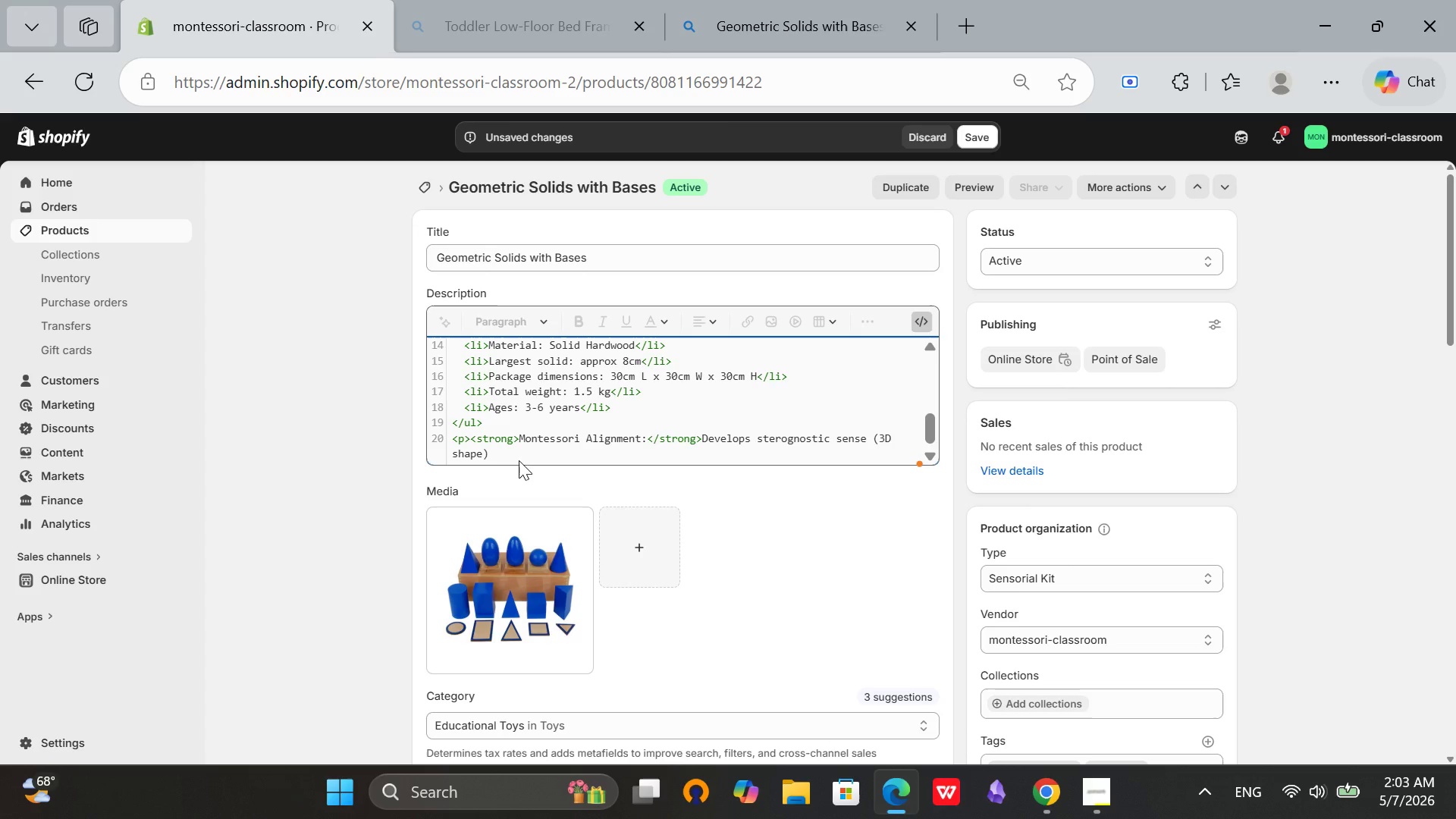 
left_click([504, 450])
 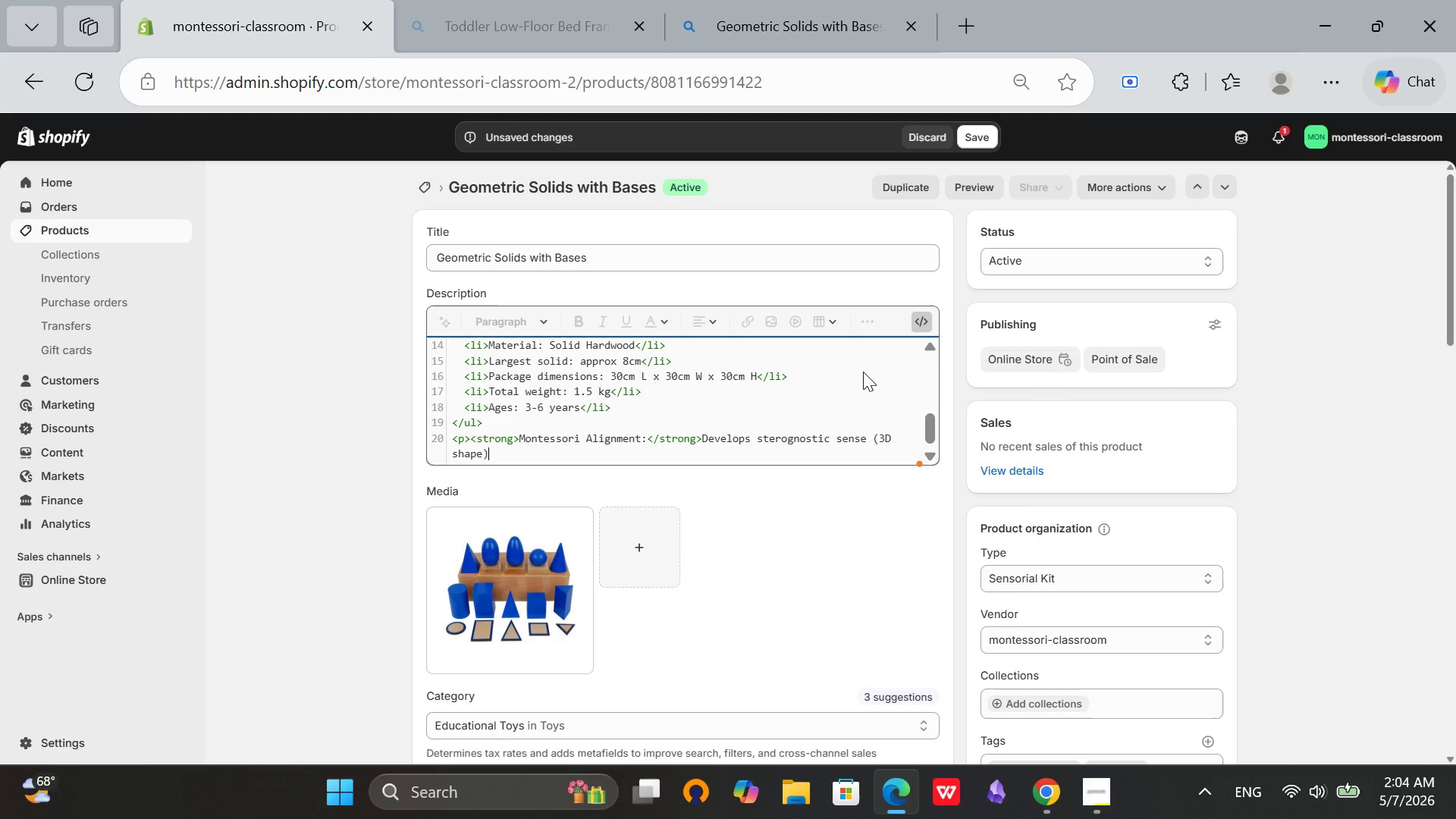 
key(ArrowLeft)
 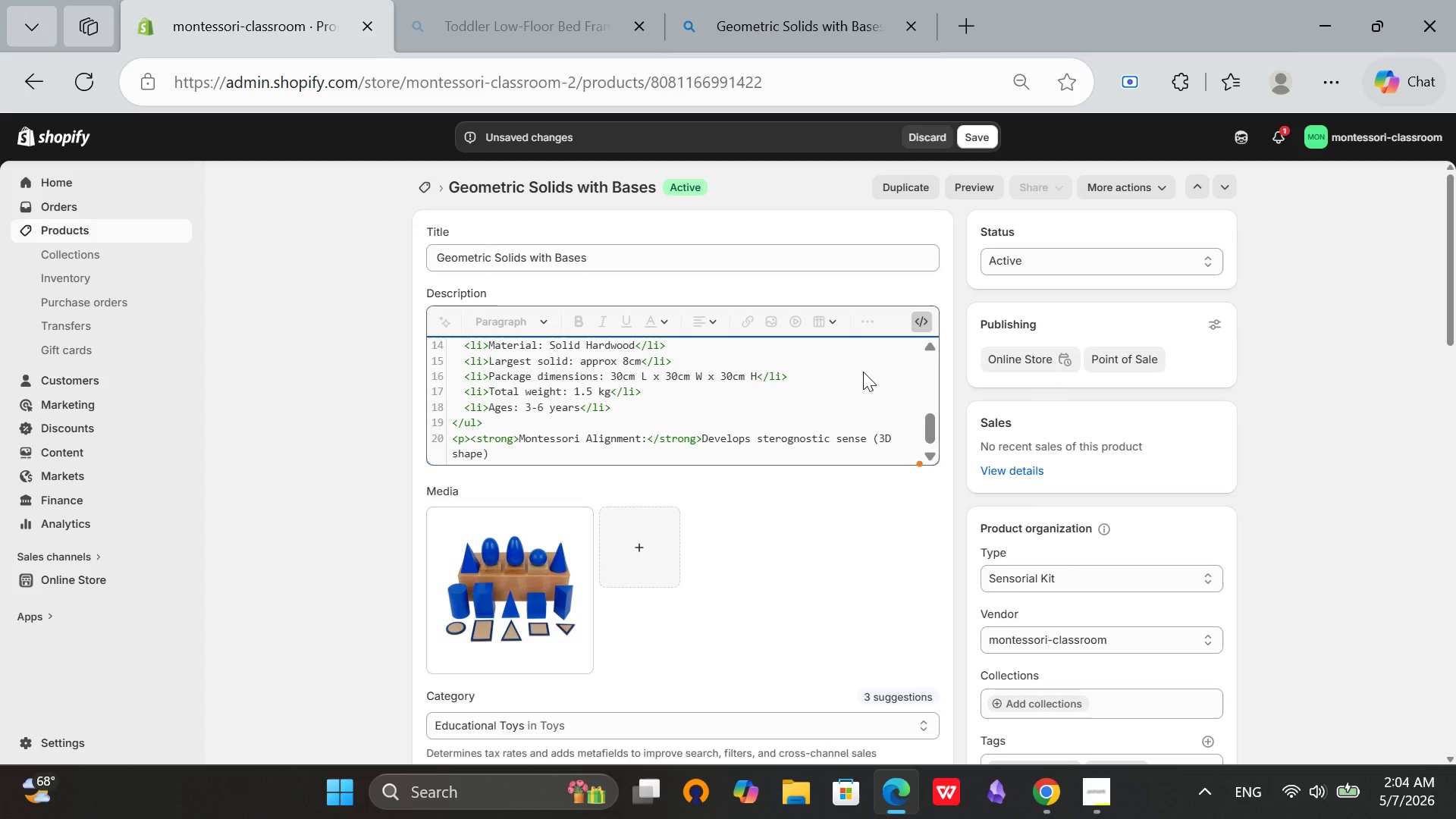 
type( recognition by touch)
 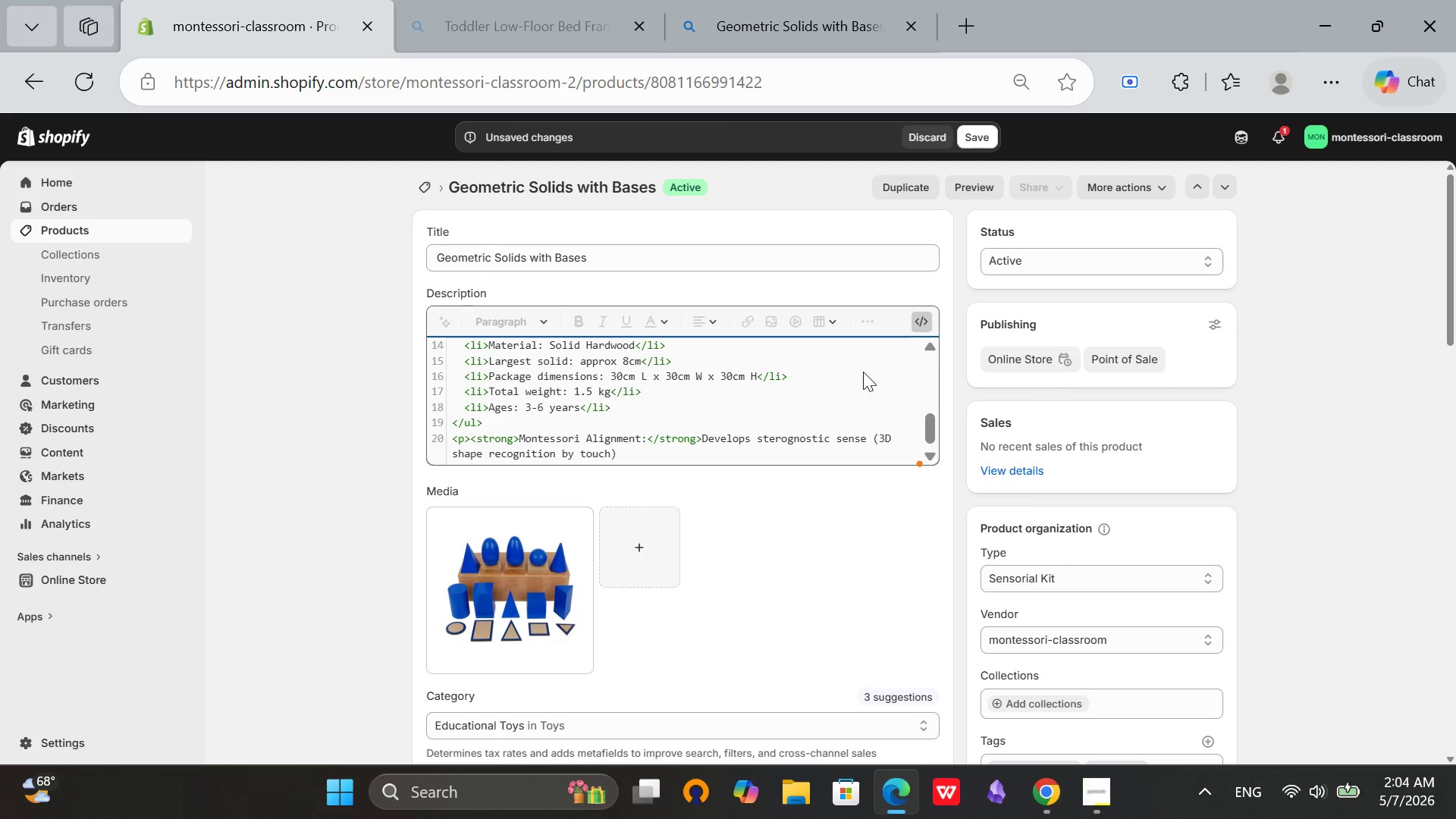 
key(ArrowRight)
 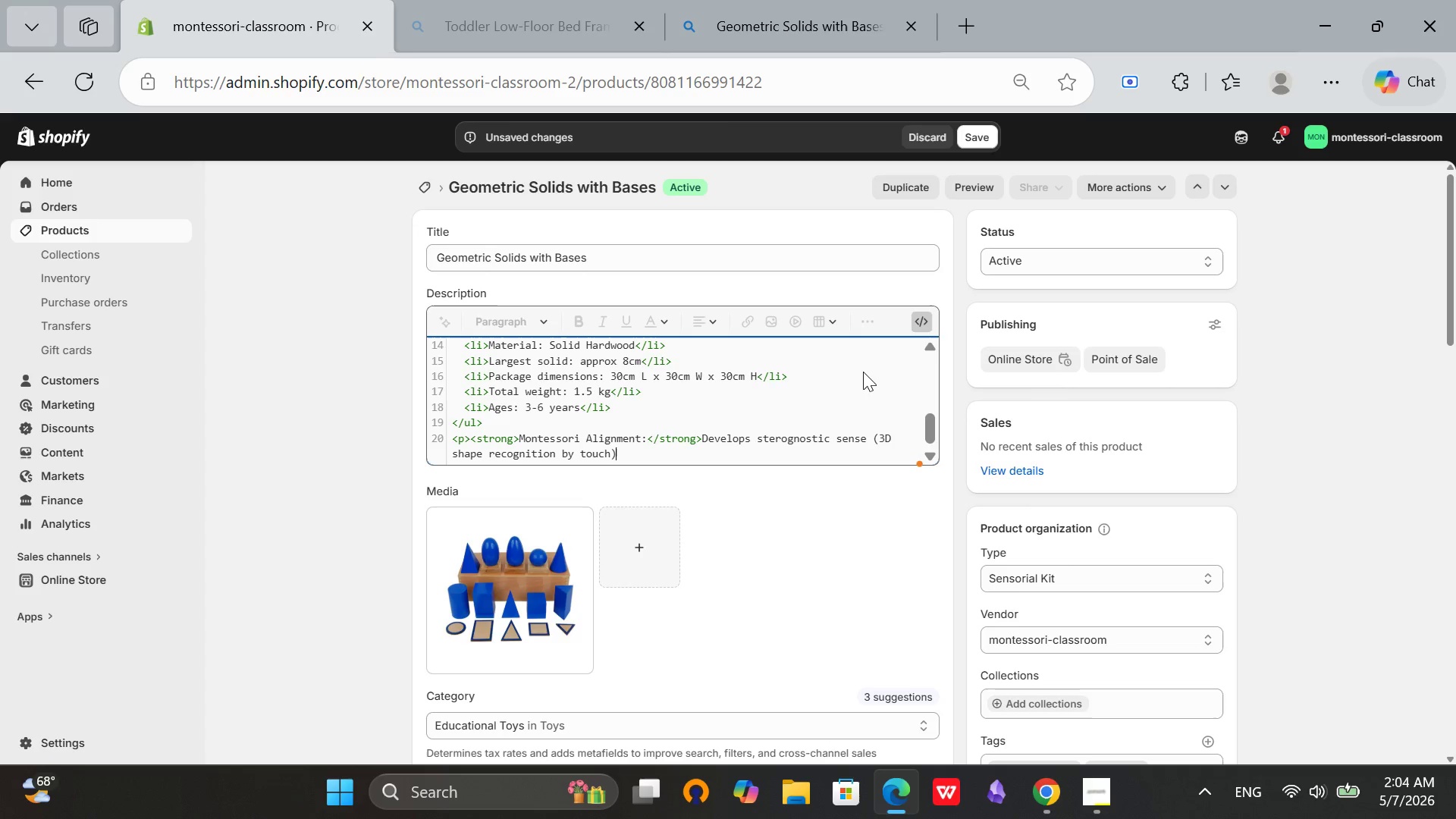 
type(, vocabulary)
 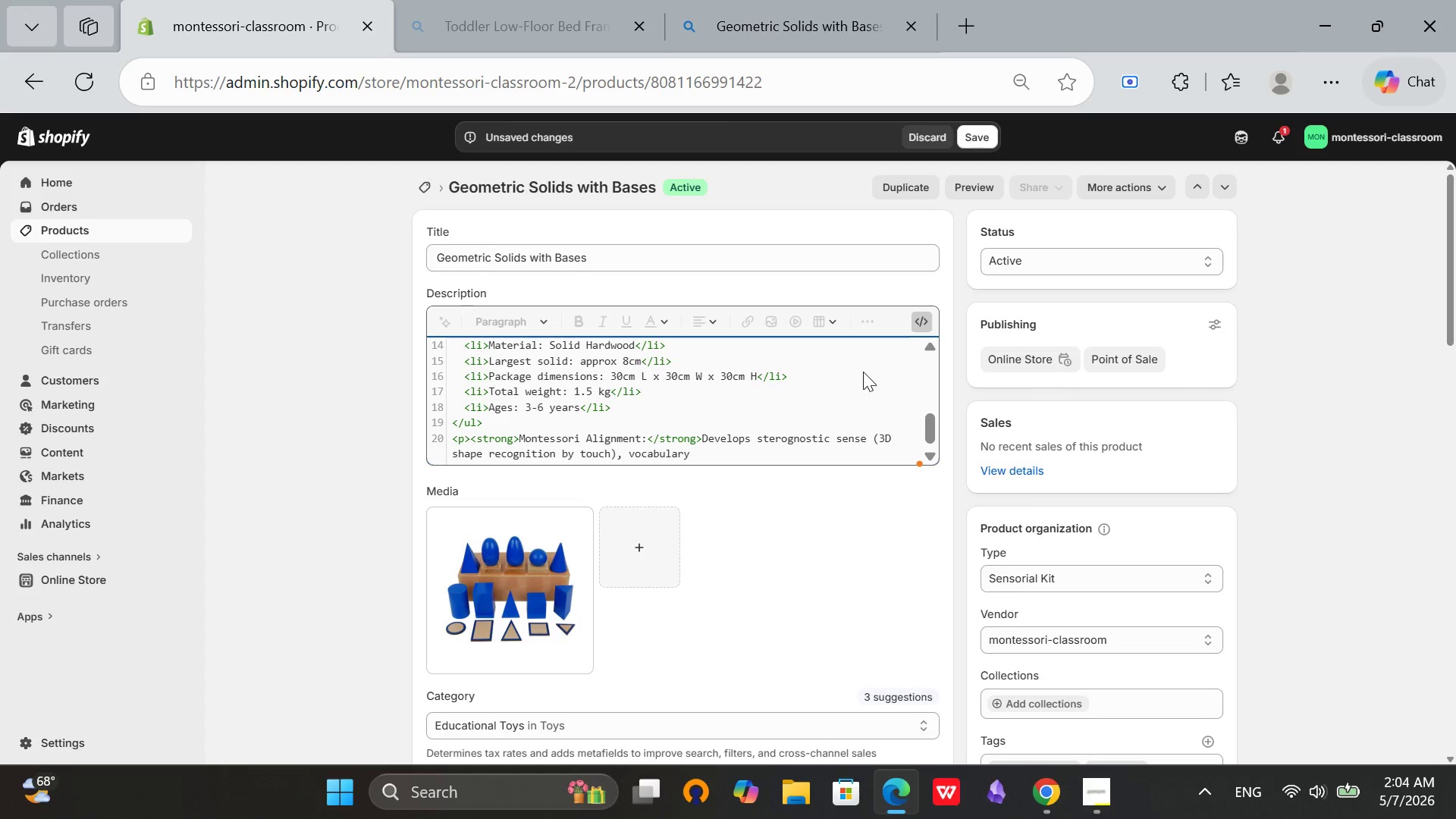 
type( for geometry )
key(Backspace)
type(, [Mute])
 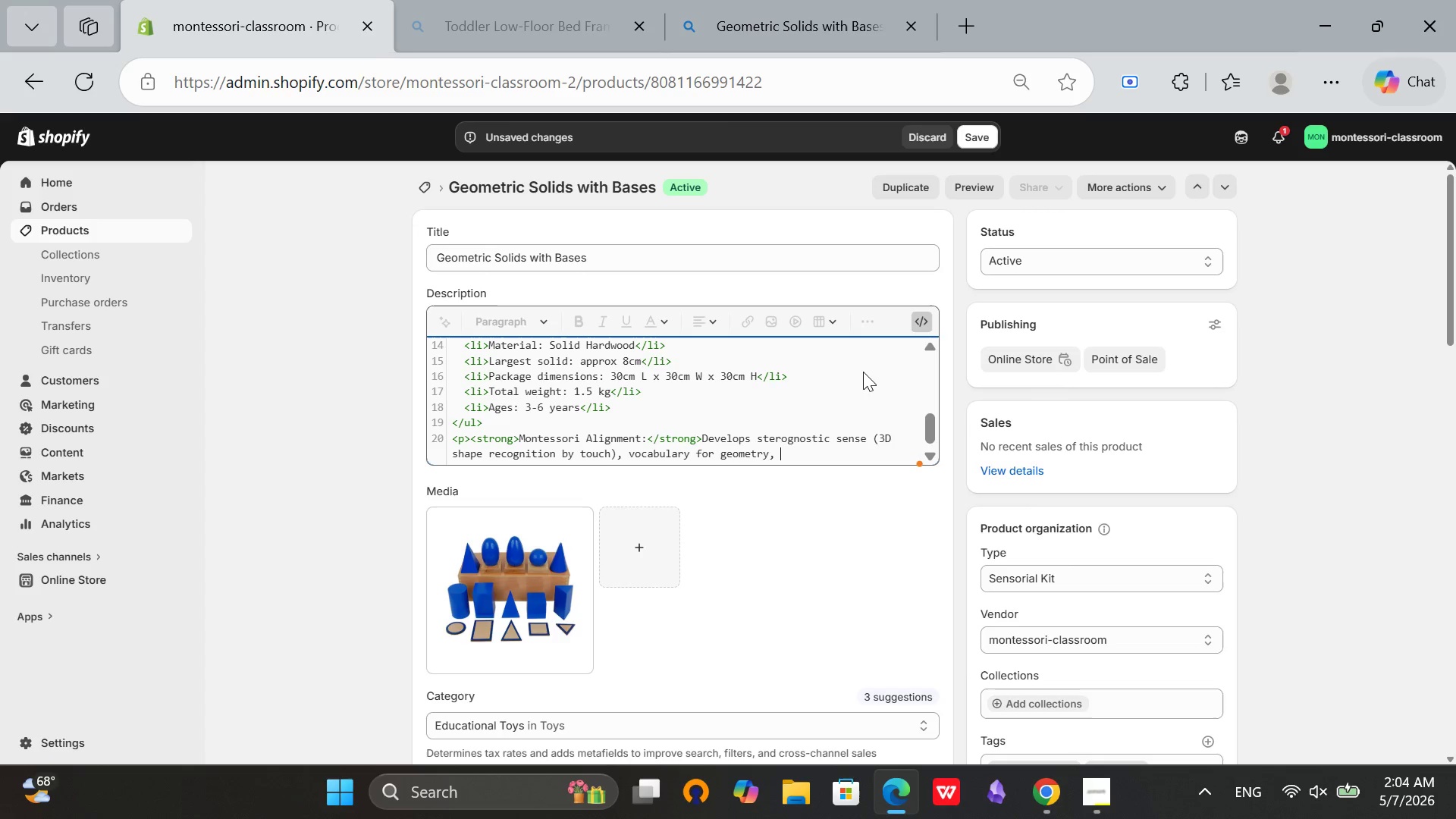 
wait(9.66)
 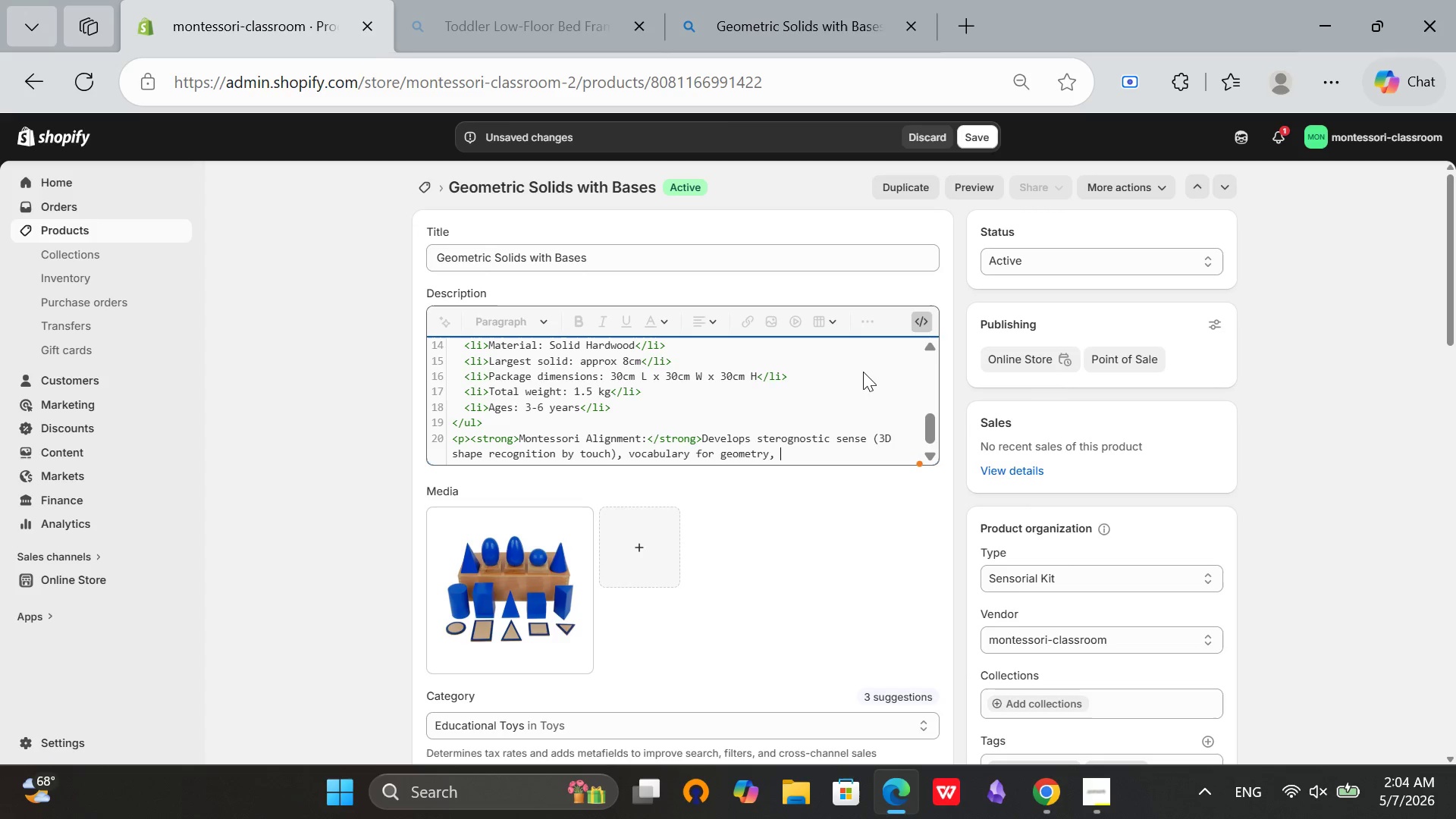 
key(Mute)
 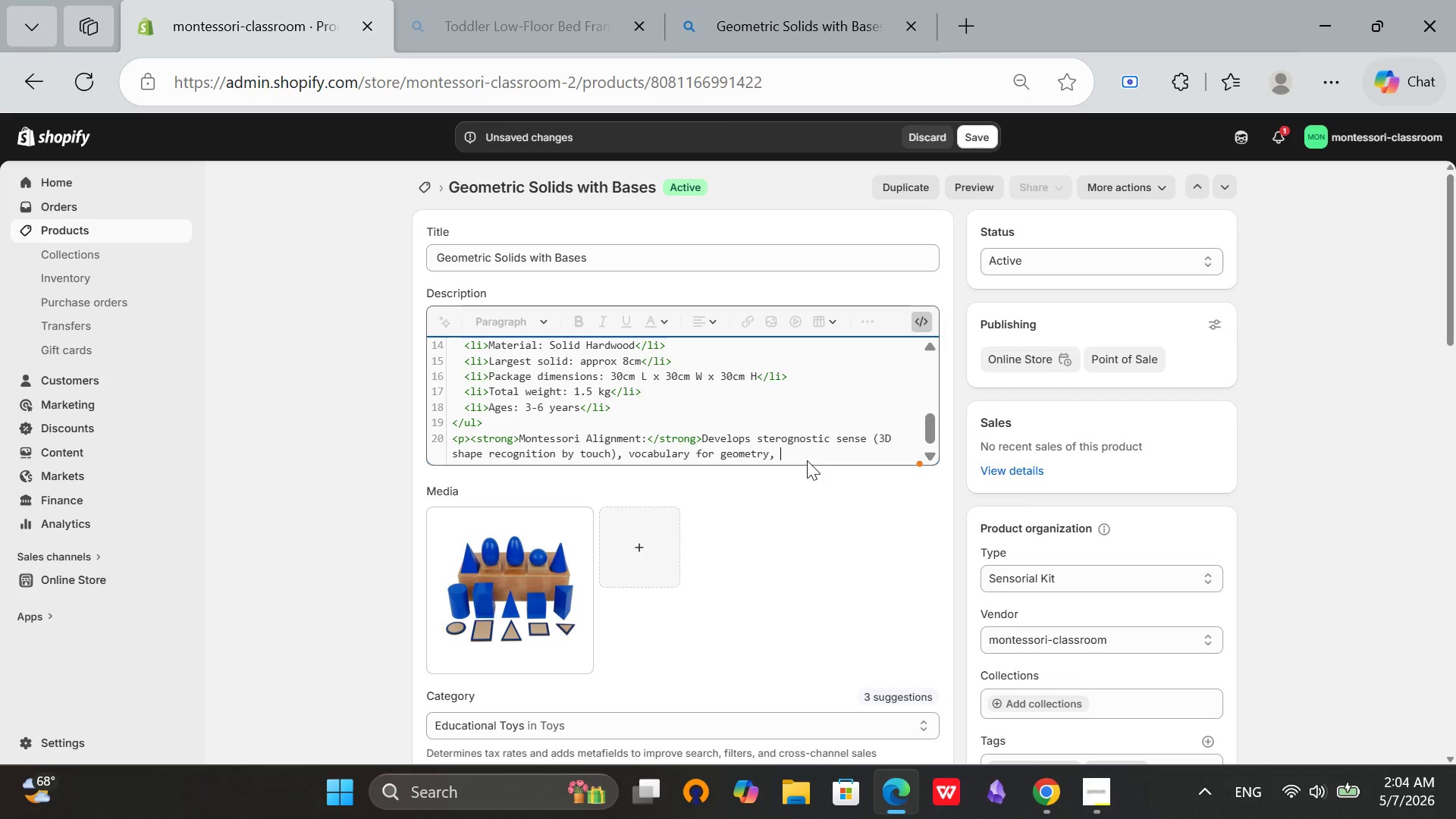 
wait(7.91)
 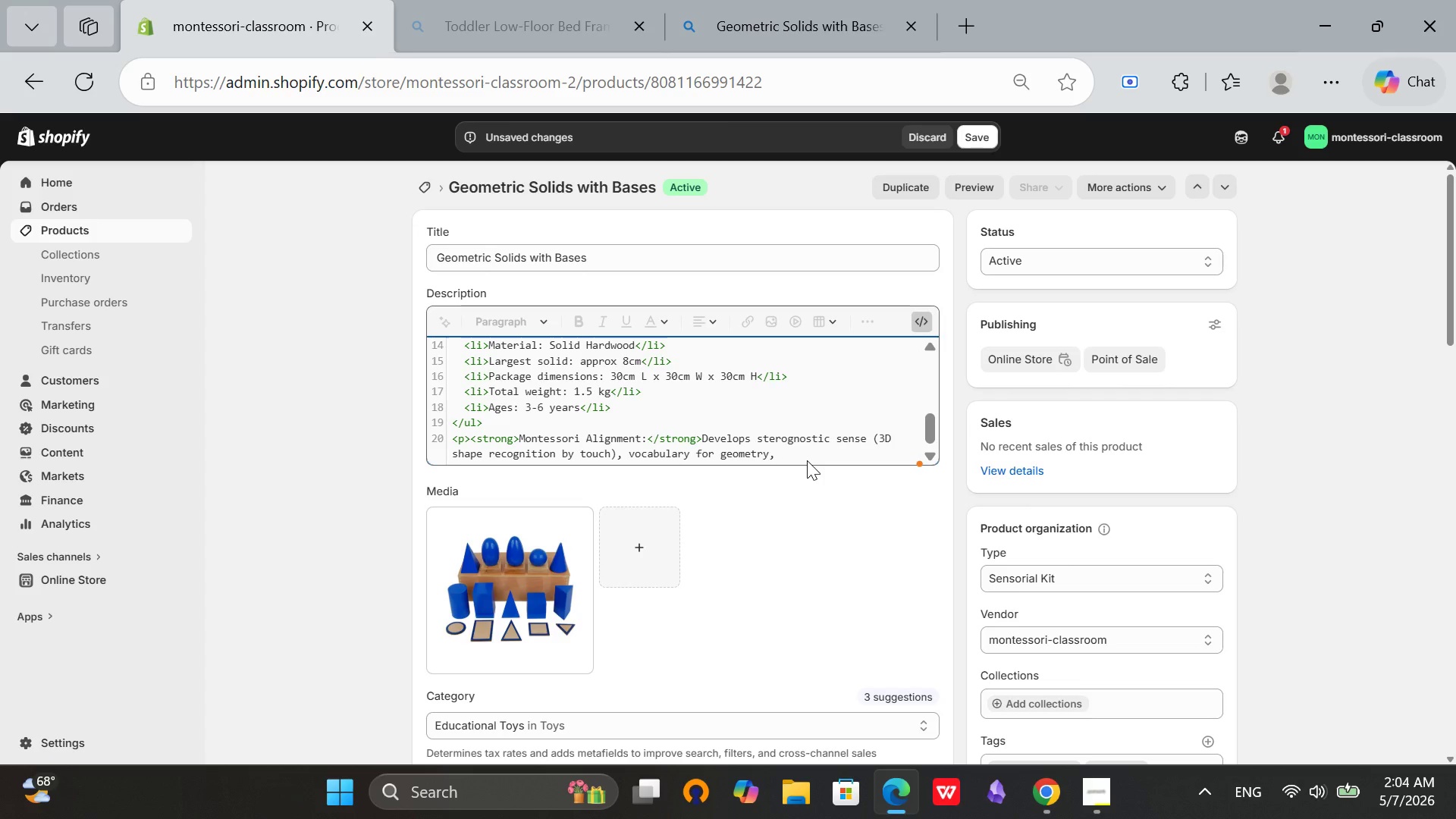 
type(and un)
 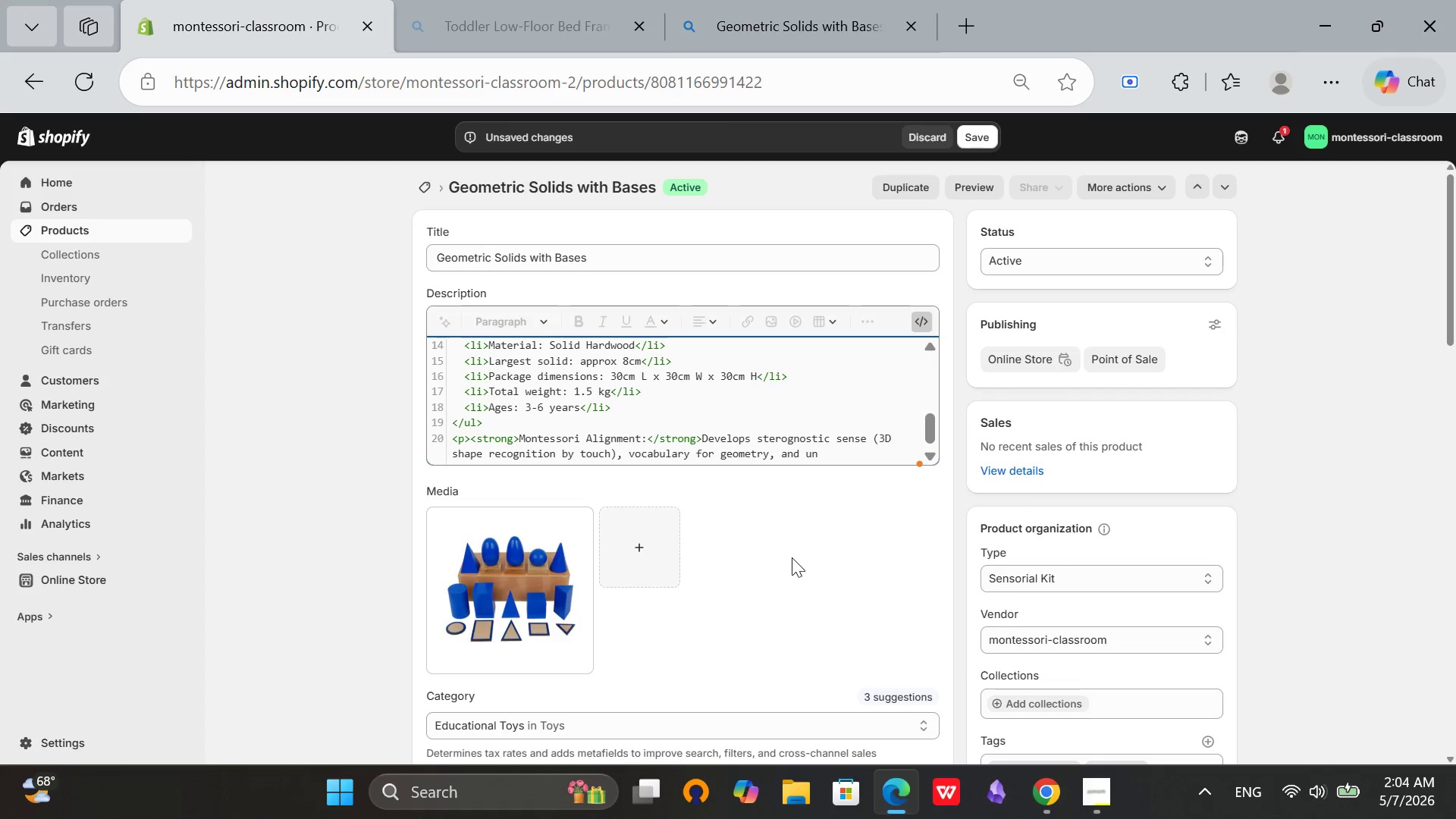 
type(derstanding of 3D shapes in the environment.</p>)
 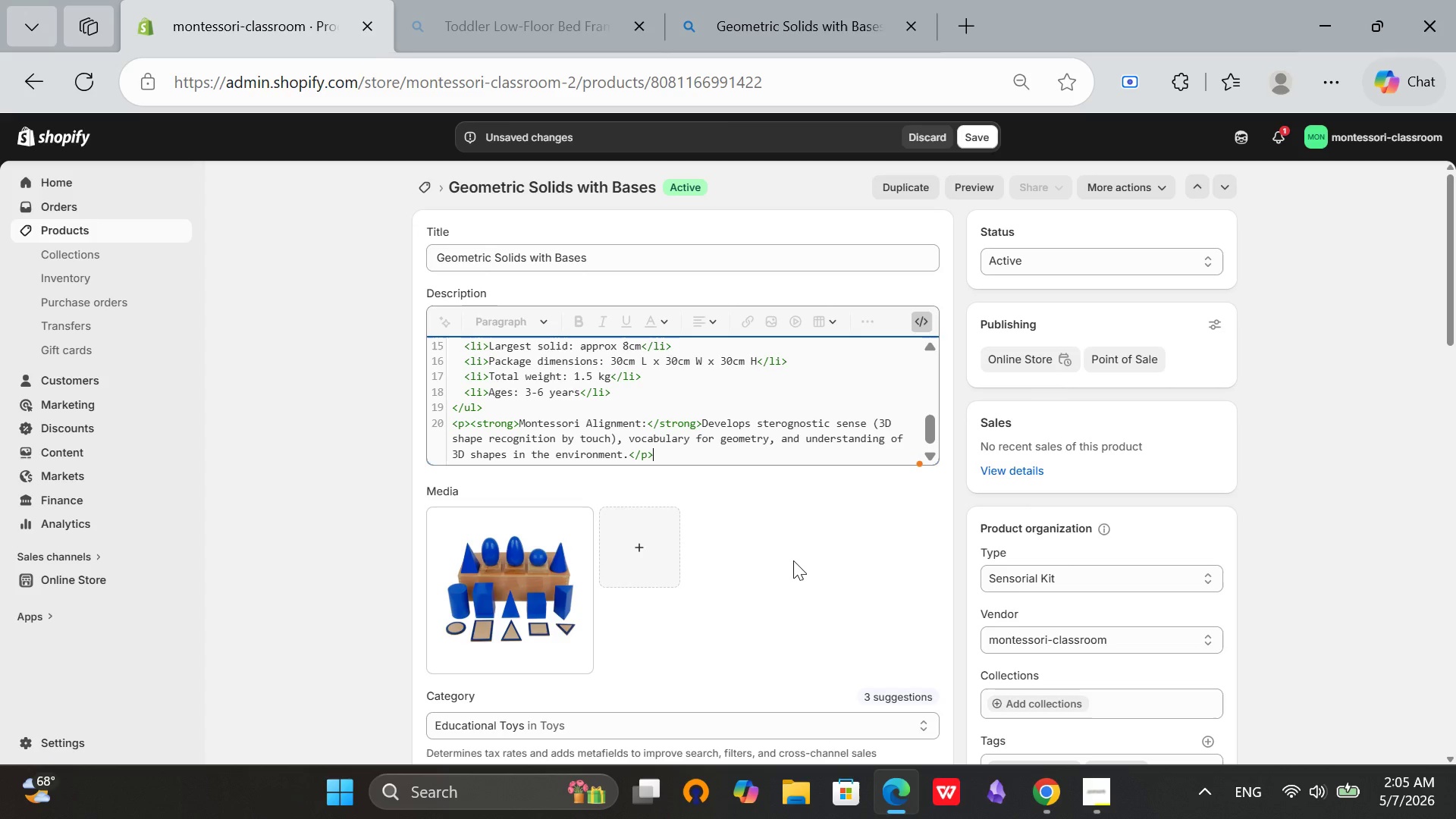 
key(Enter)
 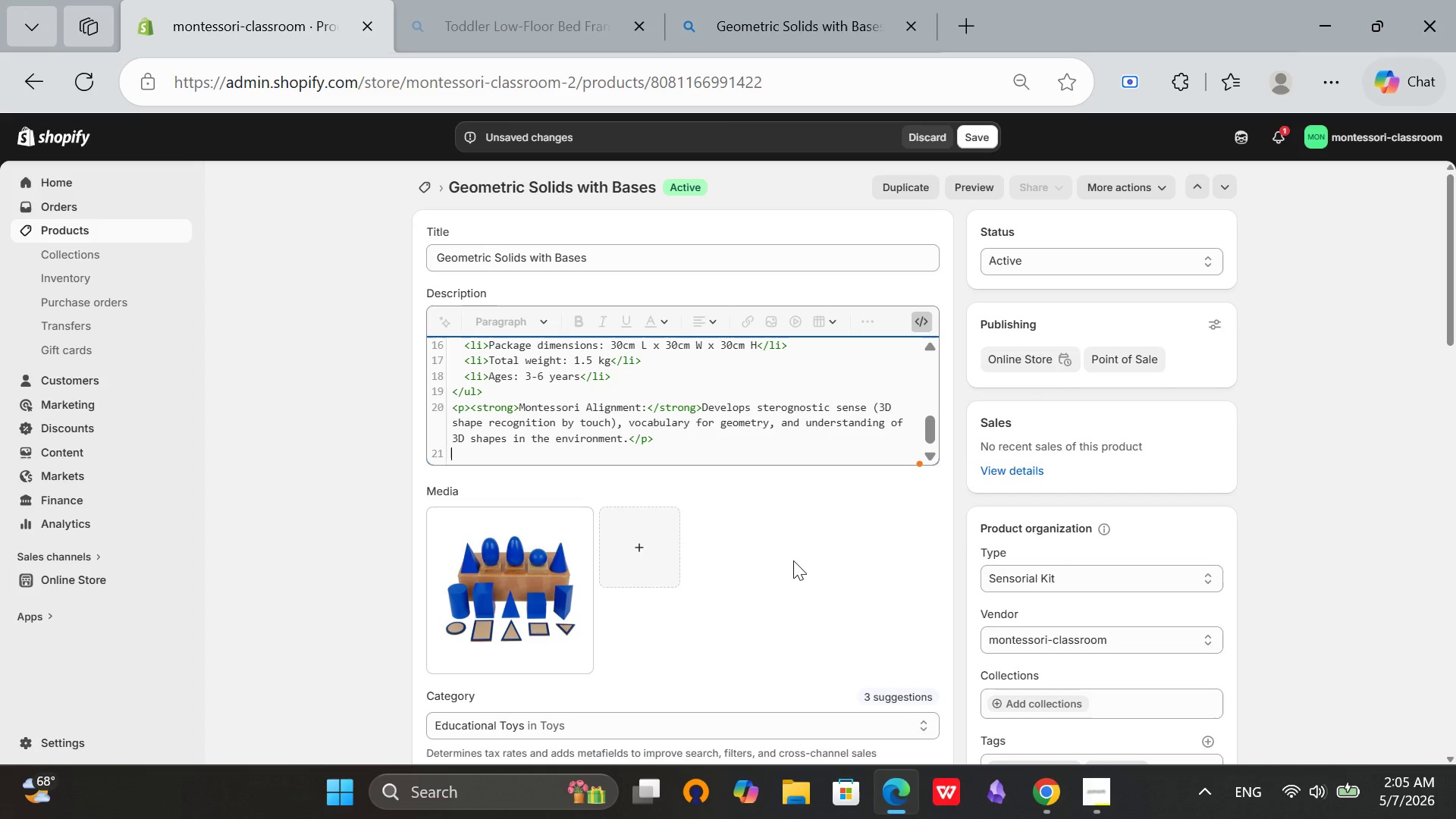 
type(</div>)
 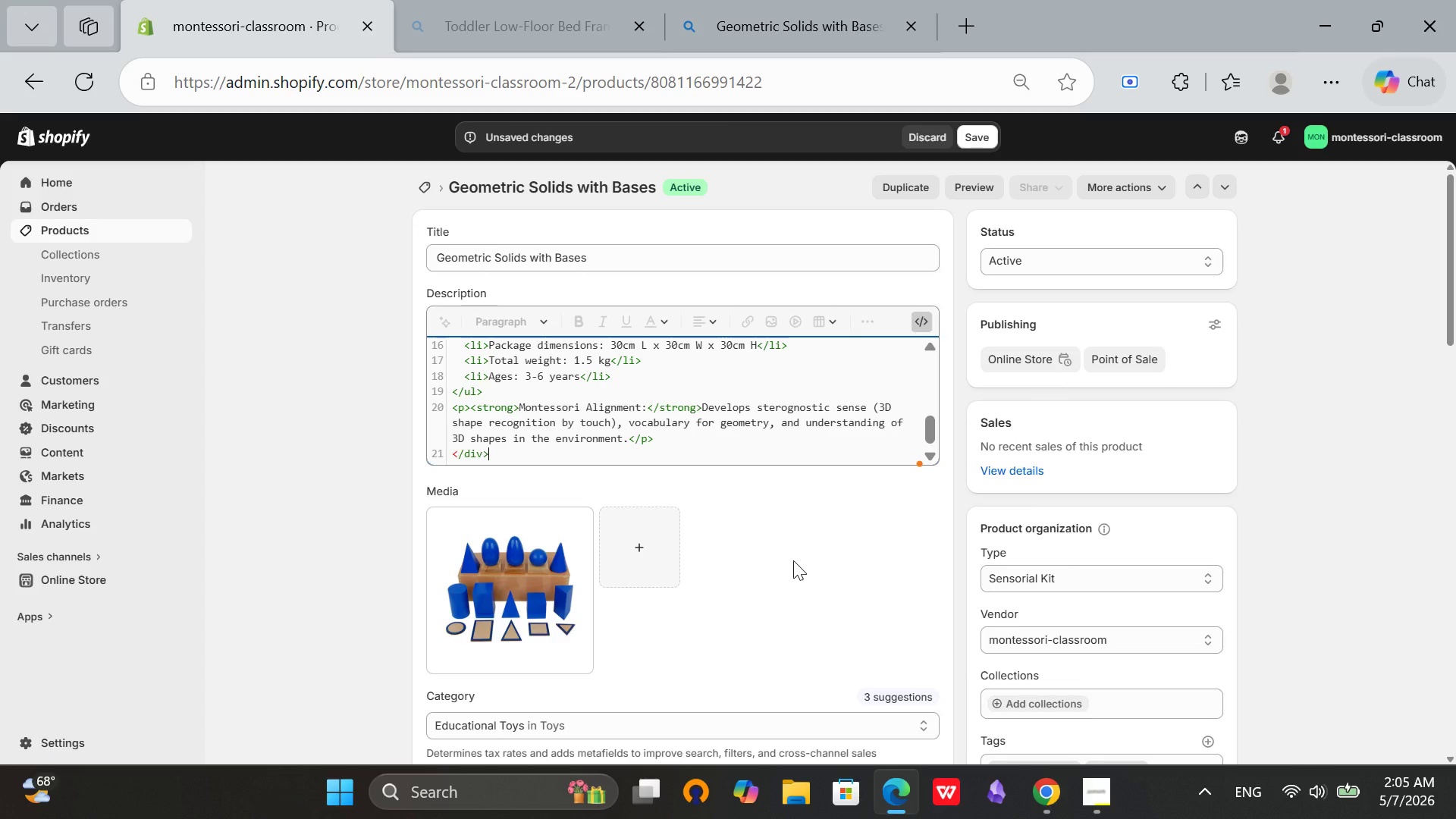 
left_click([924, 322])
 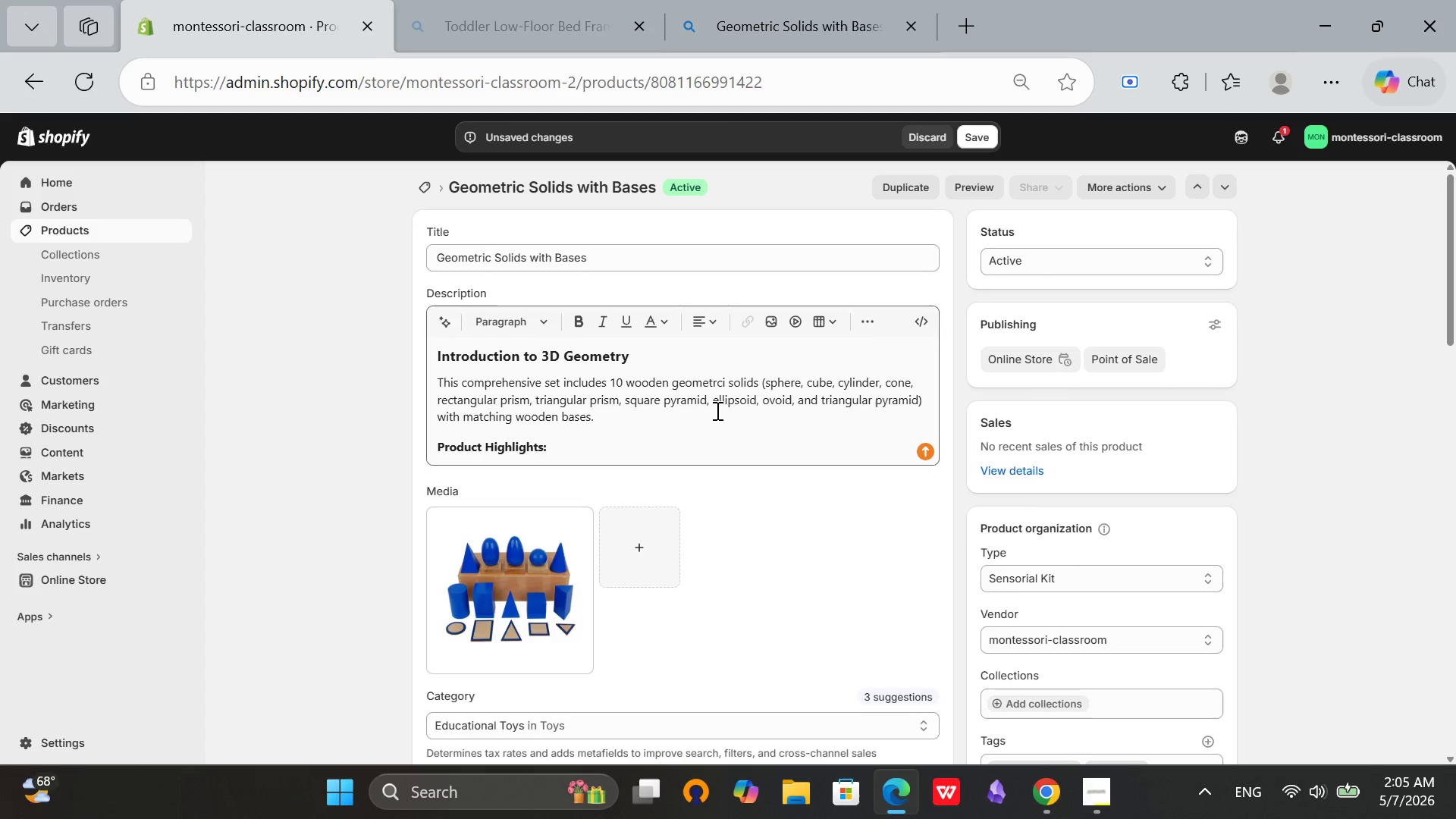 
left_click([647, 441])
 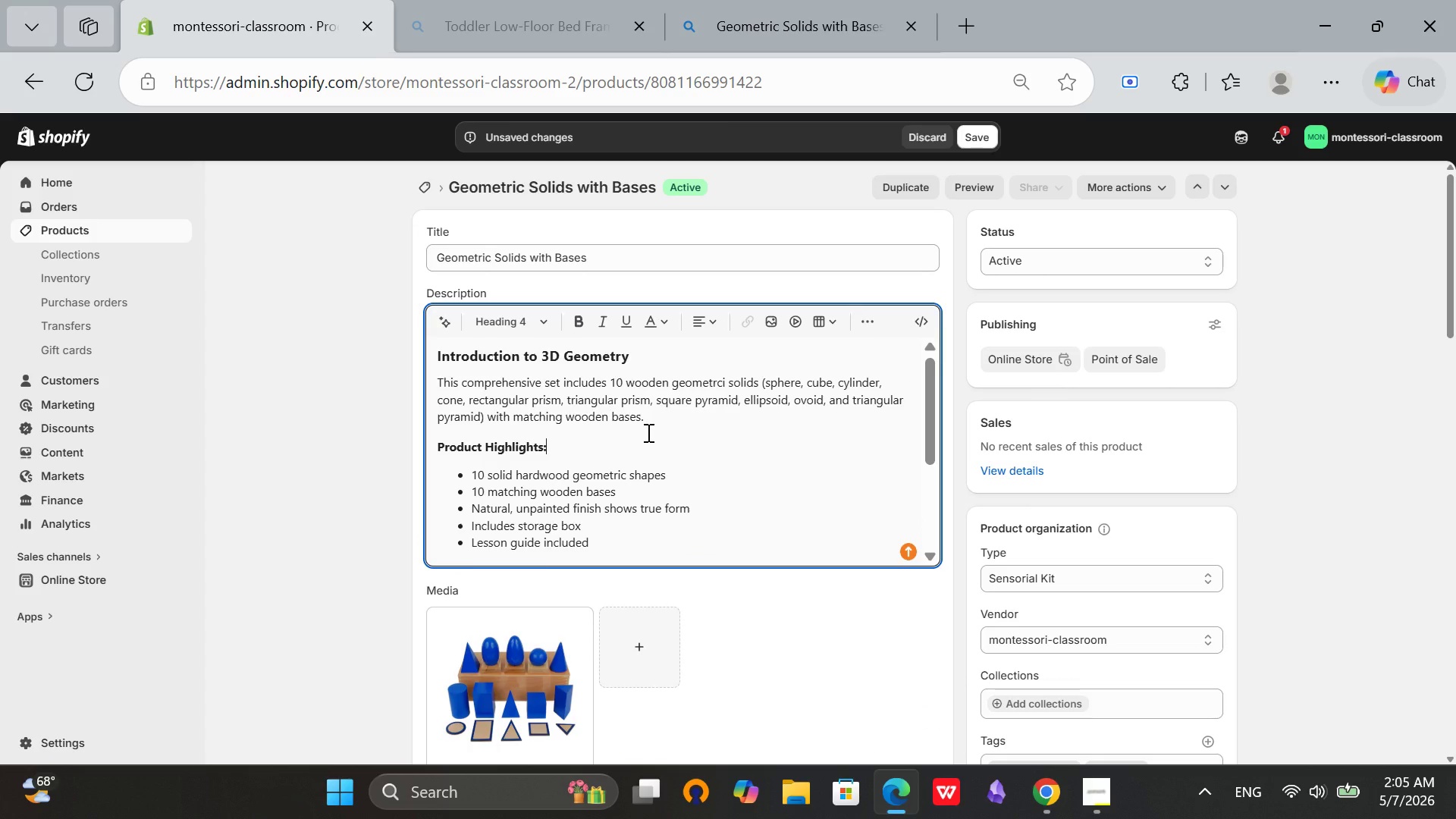 
scroll: coordinate [647, 432], scroll_direction: none, amount: 0.0
 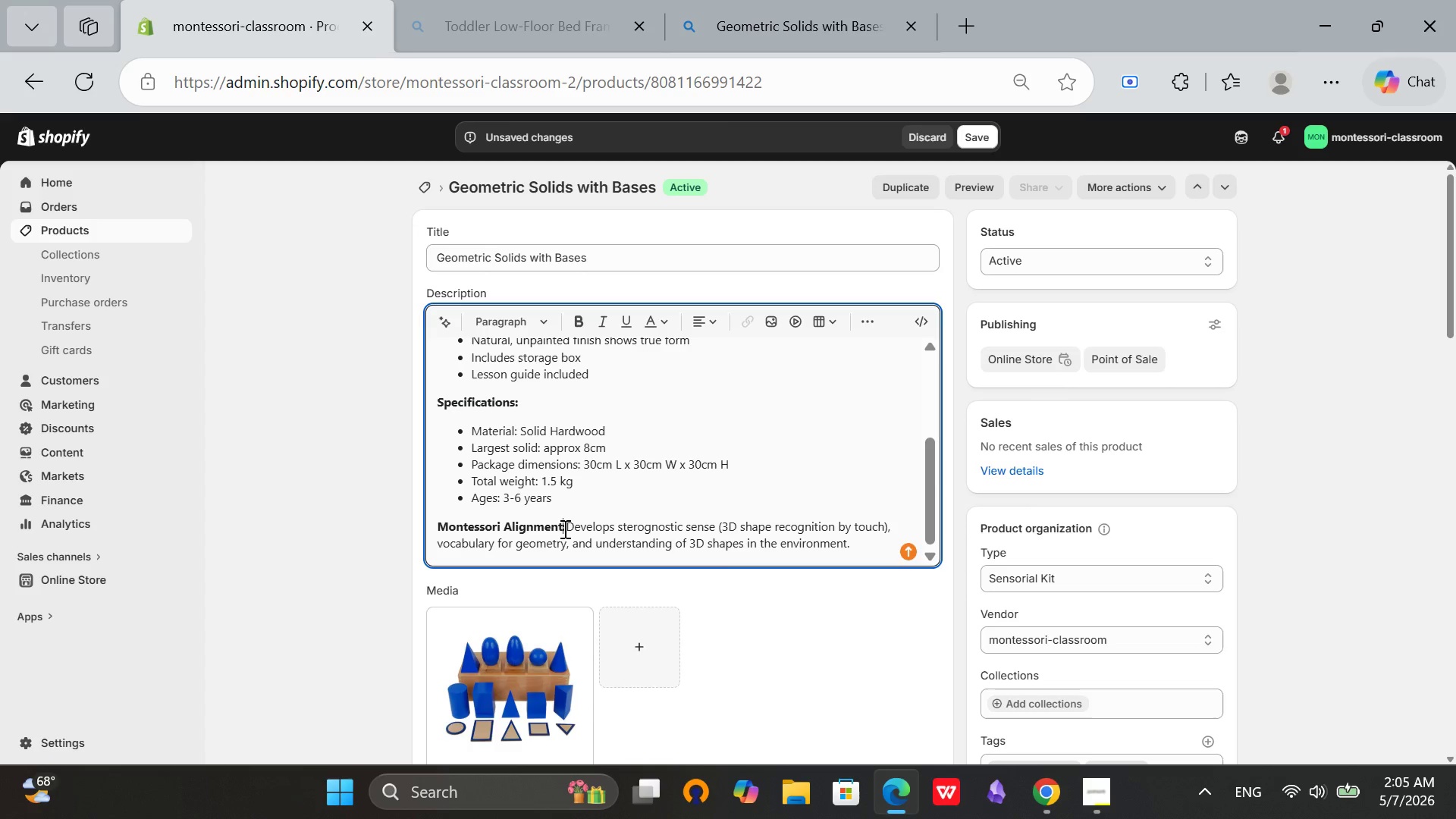 
left_click([567, 529])
 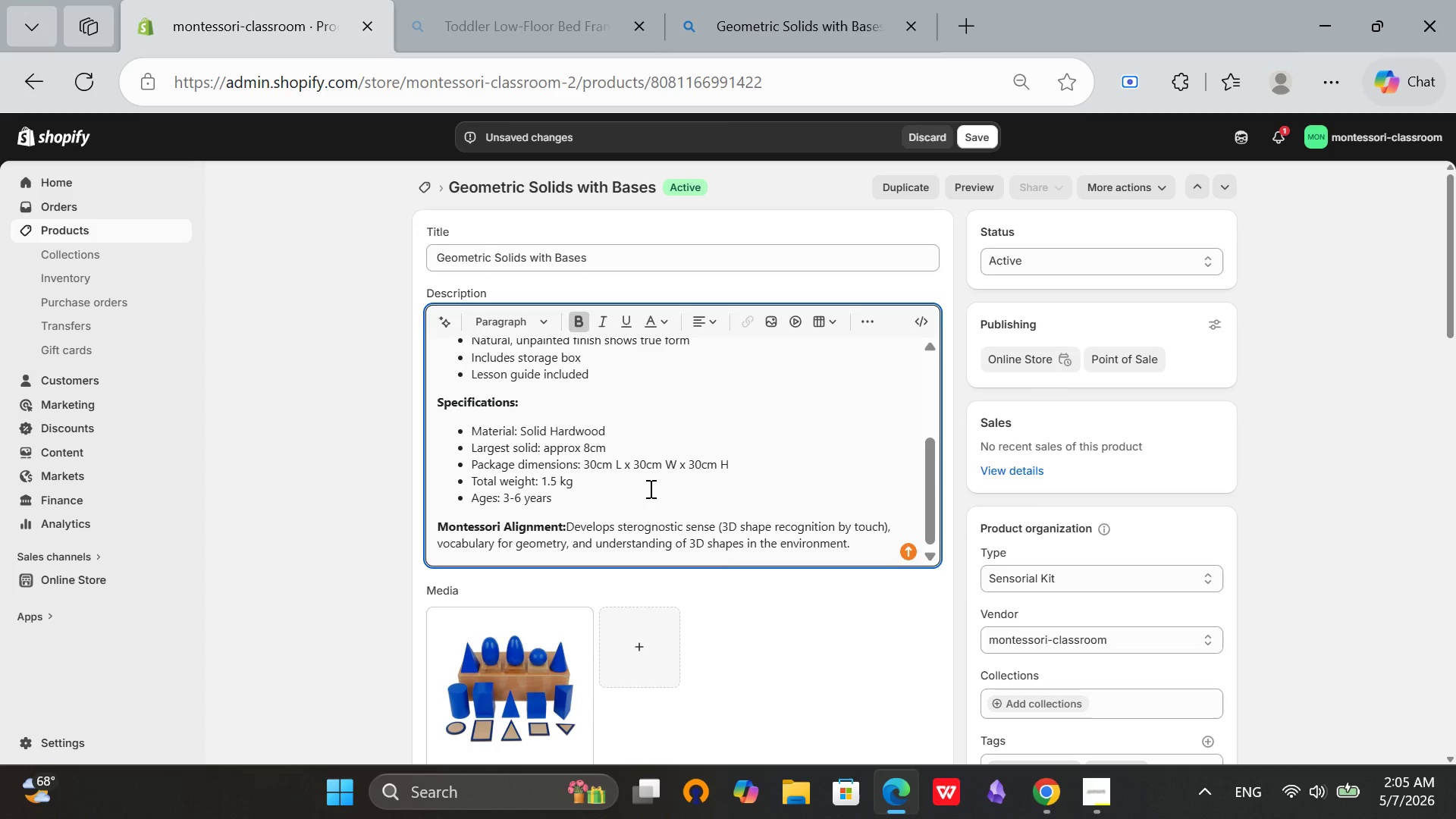 
key(Space)
 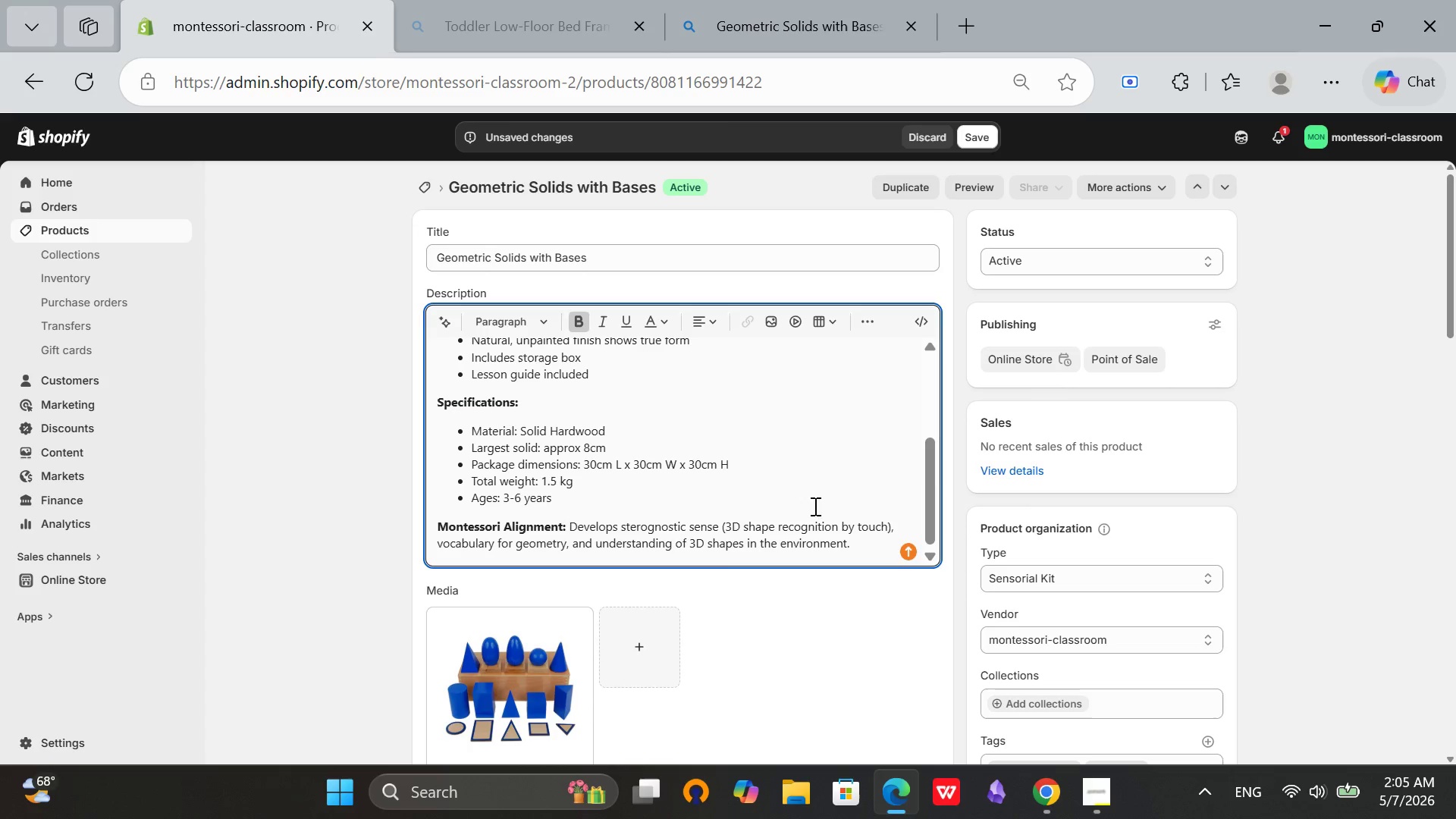 
scroll: coordinate [757, 348], scroll_direction: none, amount: 0.0
 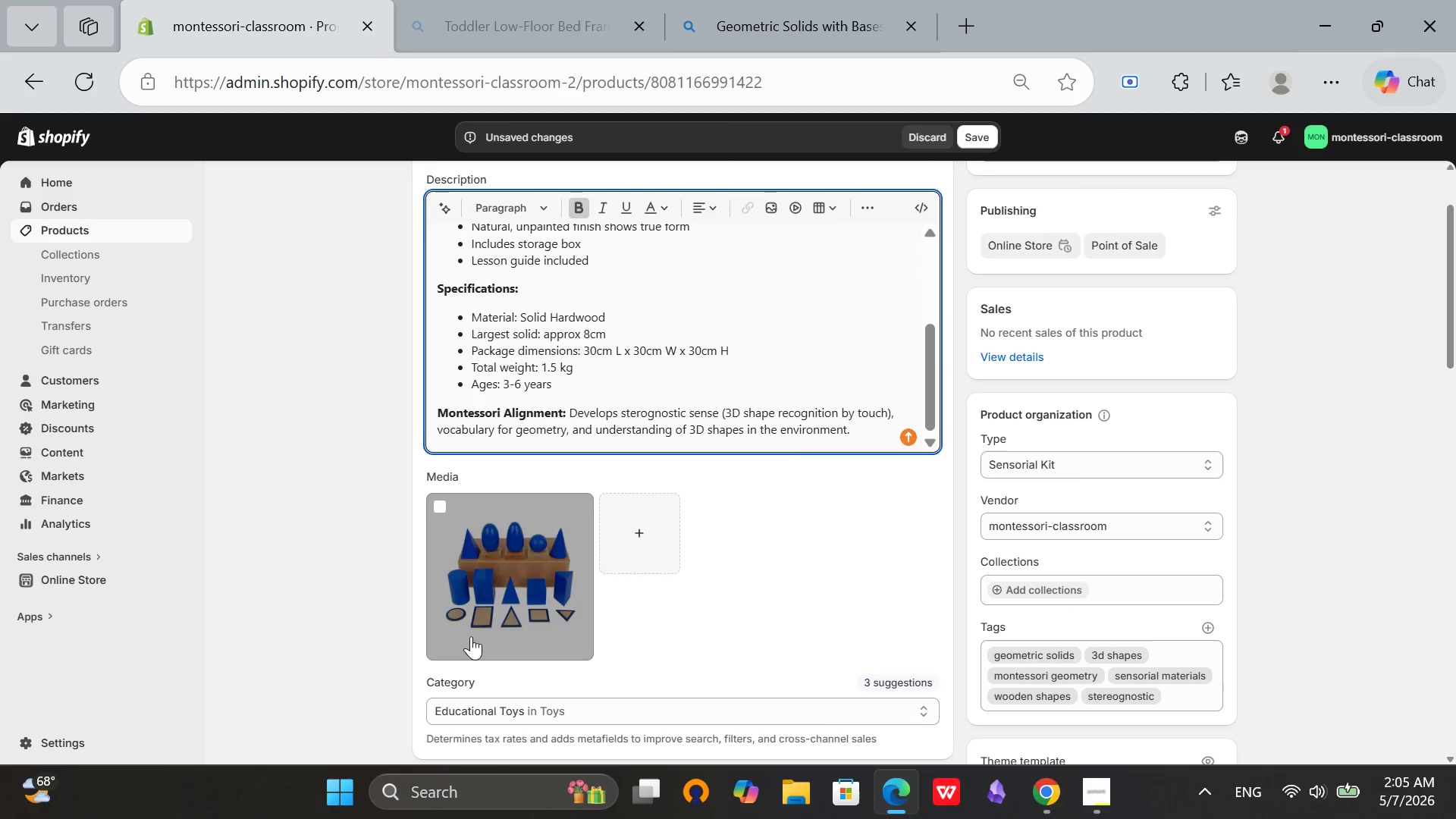 
left_click([471, 636])
 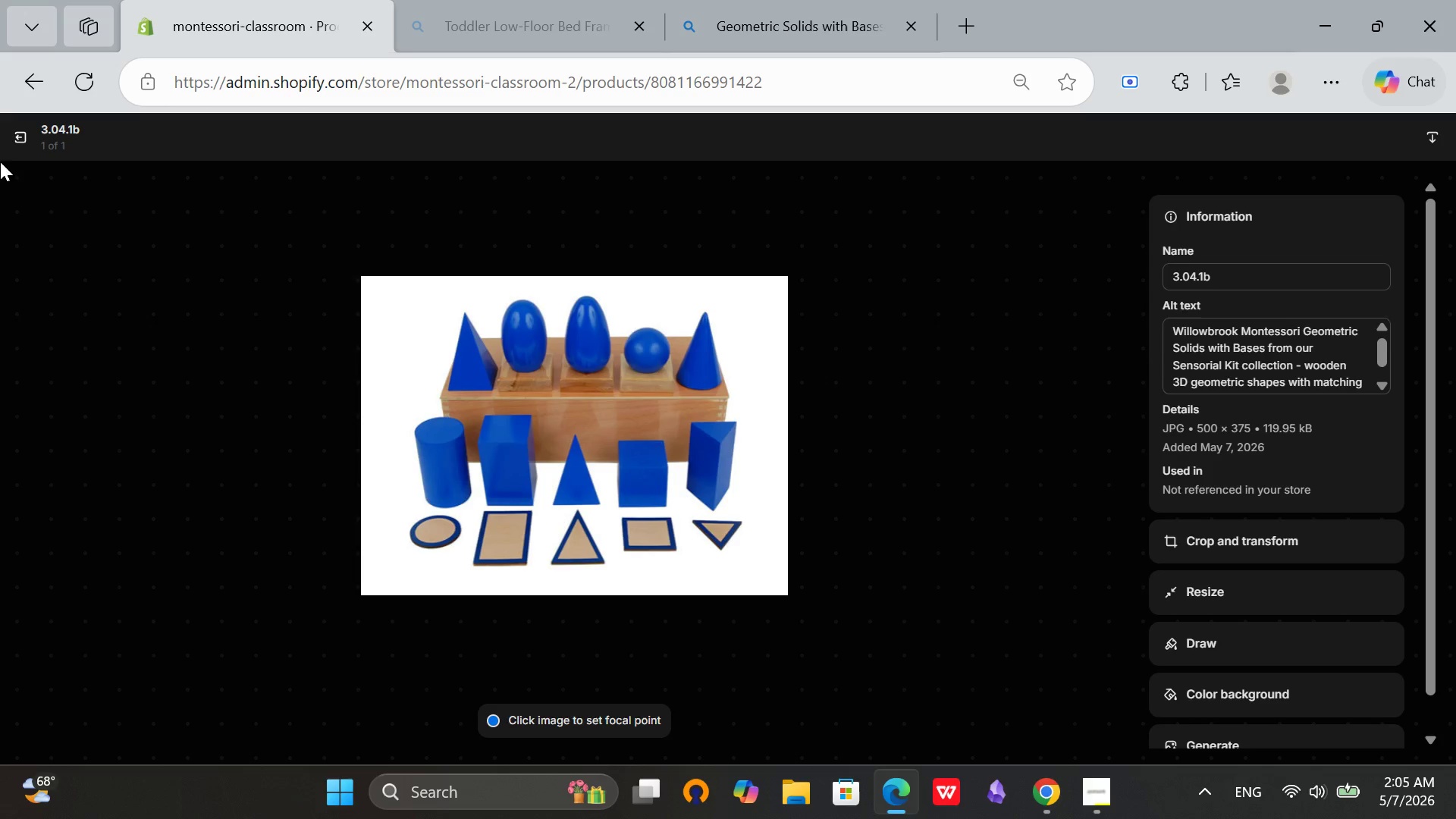 
left_click([12, 138])
 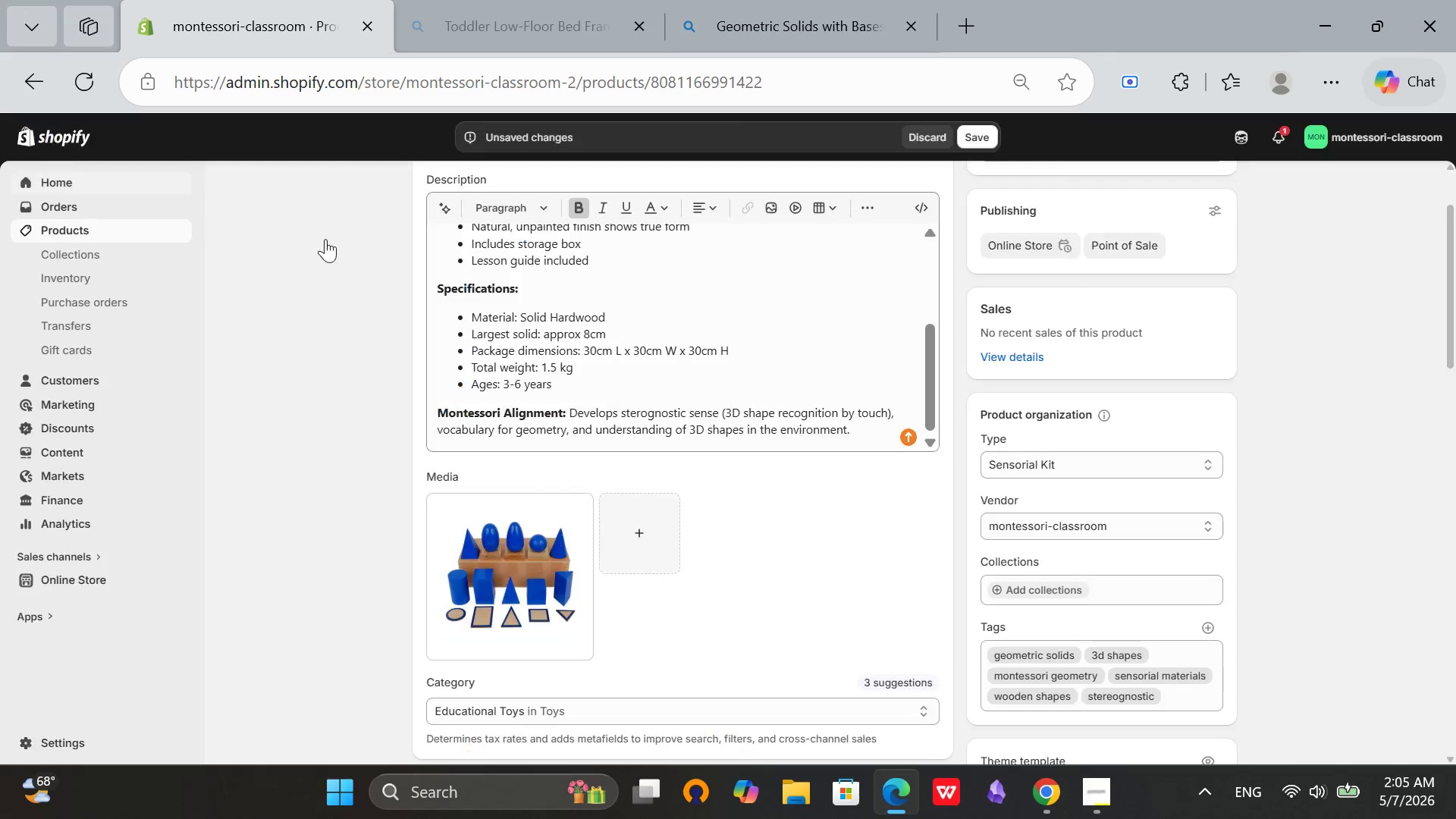 
scroll: coordinate [790, 491], scroll_direction: down, amount: 10.0
 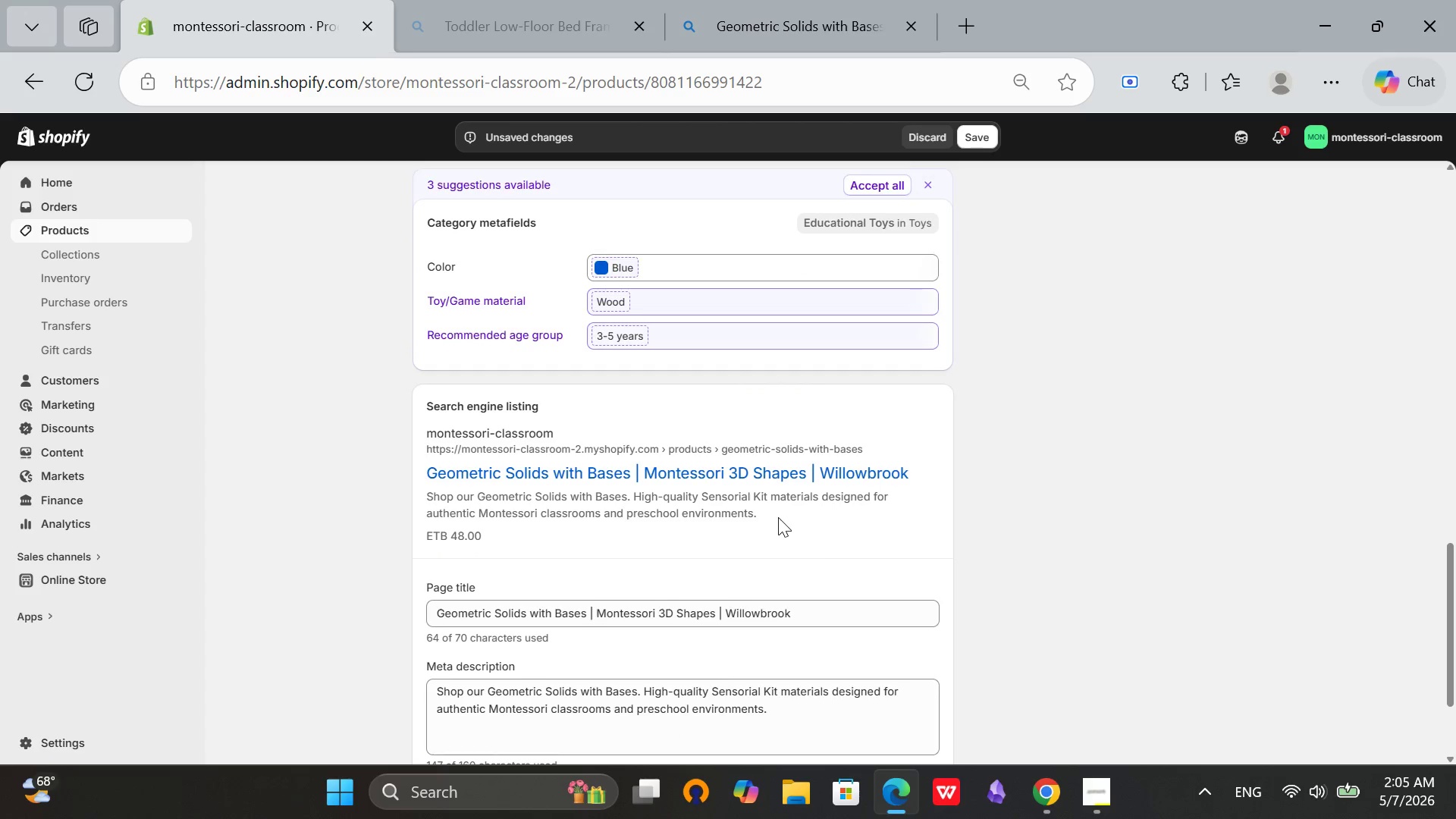 
scroll: coordinate [879, 404], scroll_direction: up, amount: 23.0
 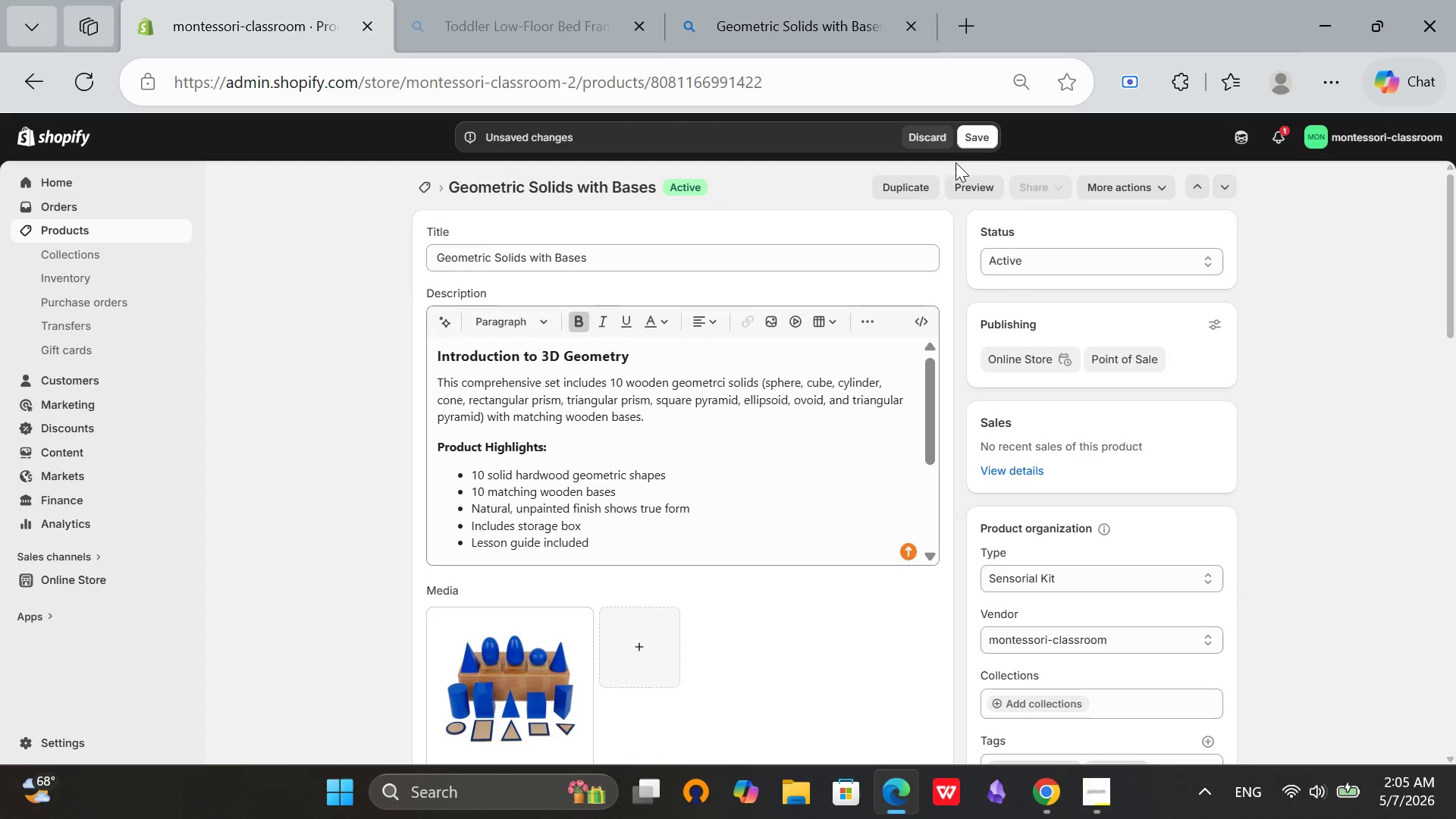 
left_click([984, 132])
 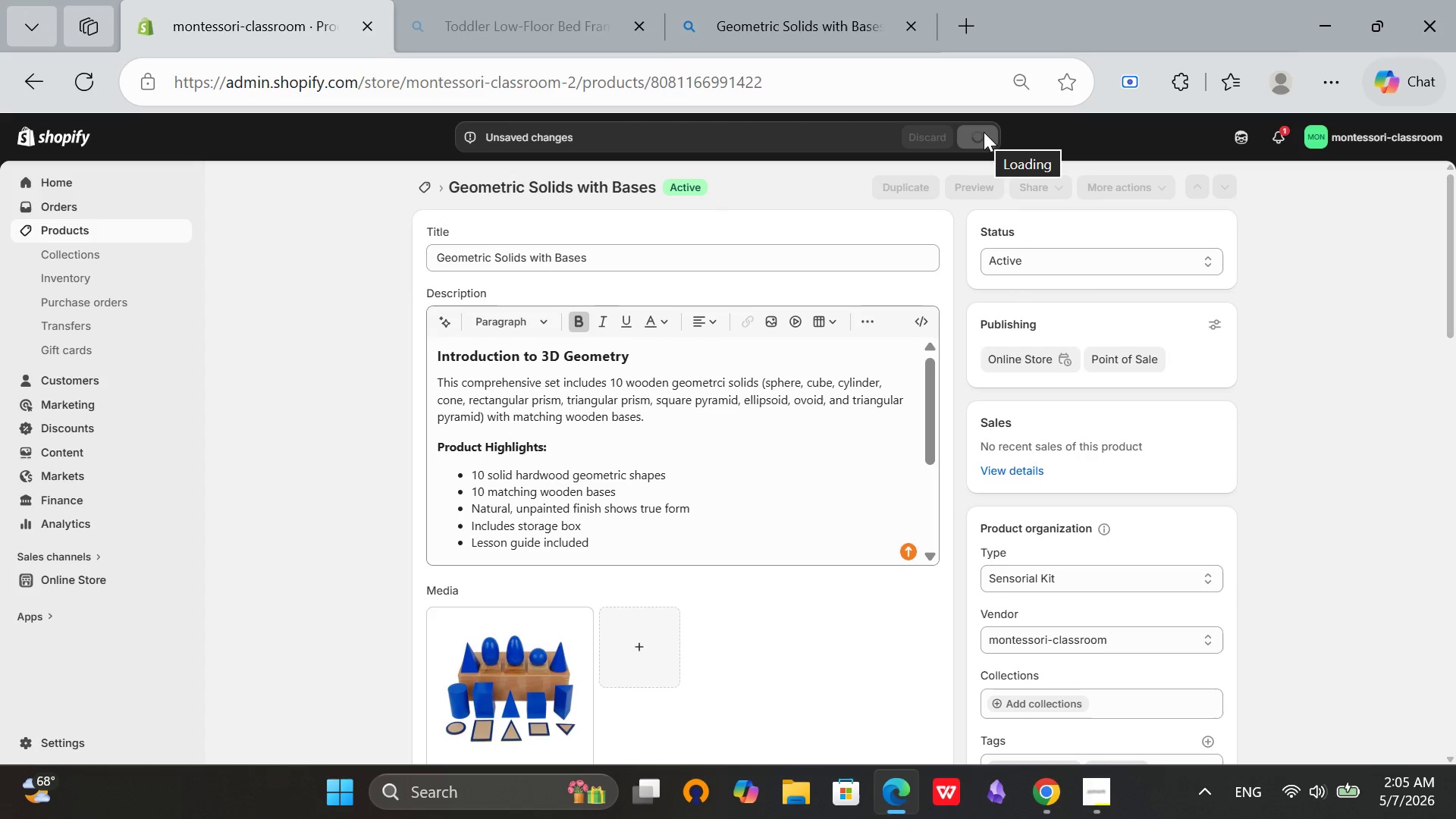 
scroll: coordinate [771, 355], scroll_direction: down, amount: 8.0
 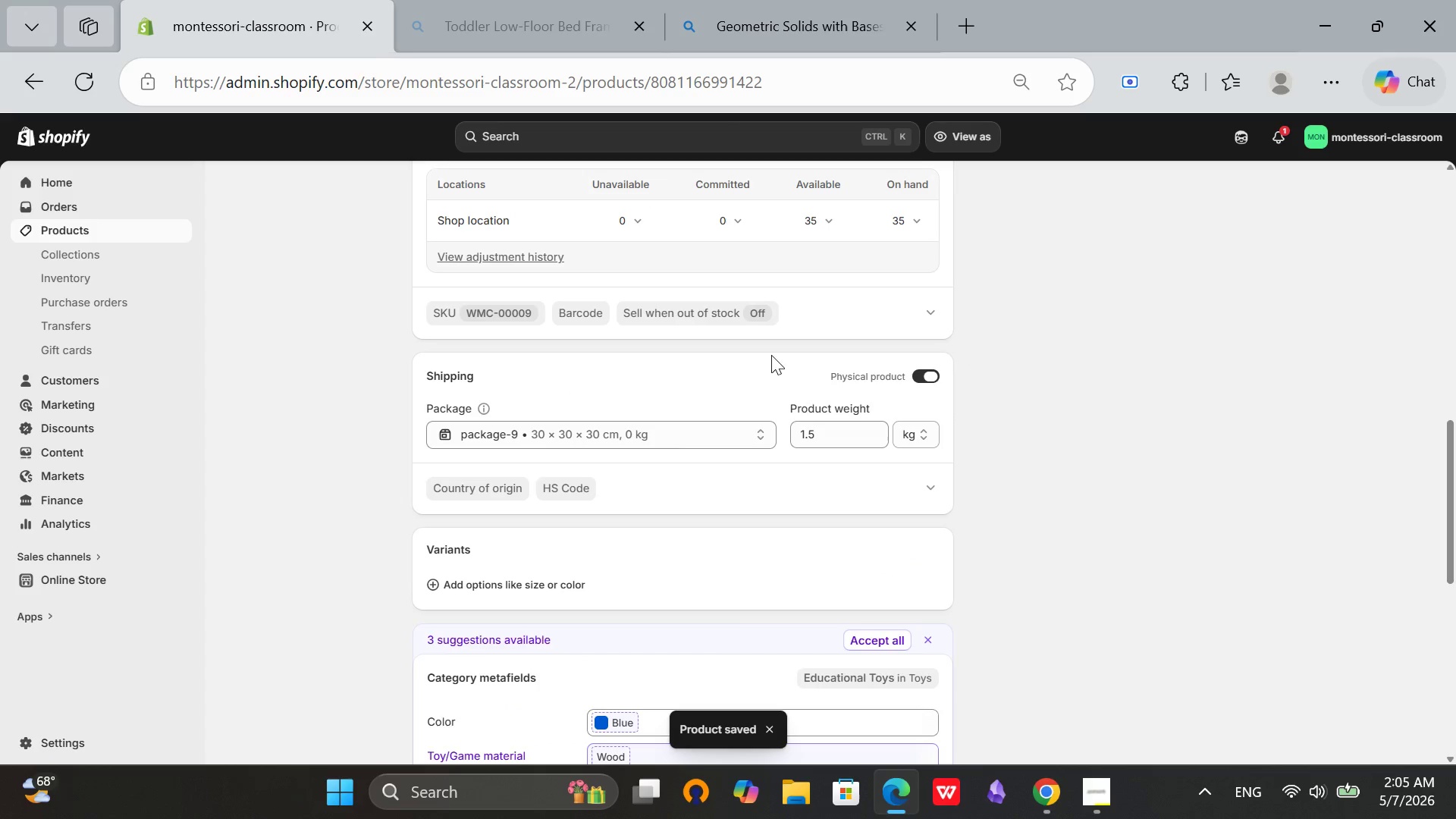 
scroll: coordinate [613, 352], scroll_direction: up, amount: 14.0
 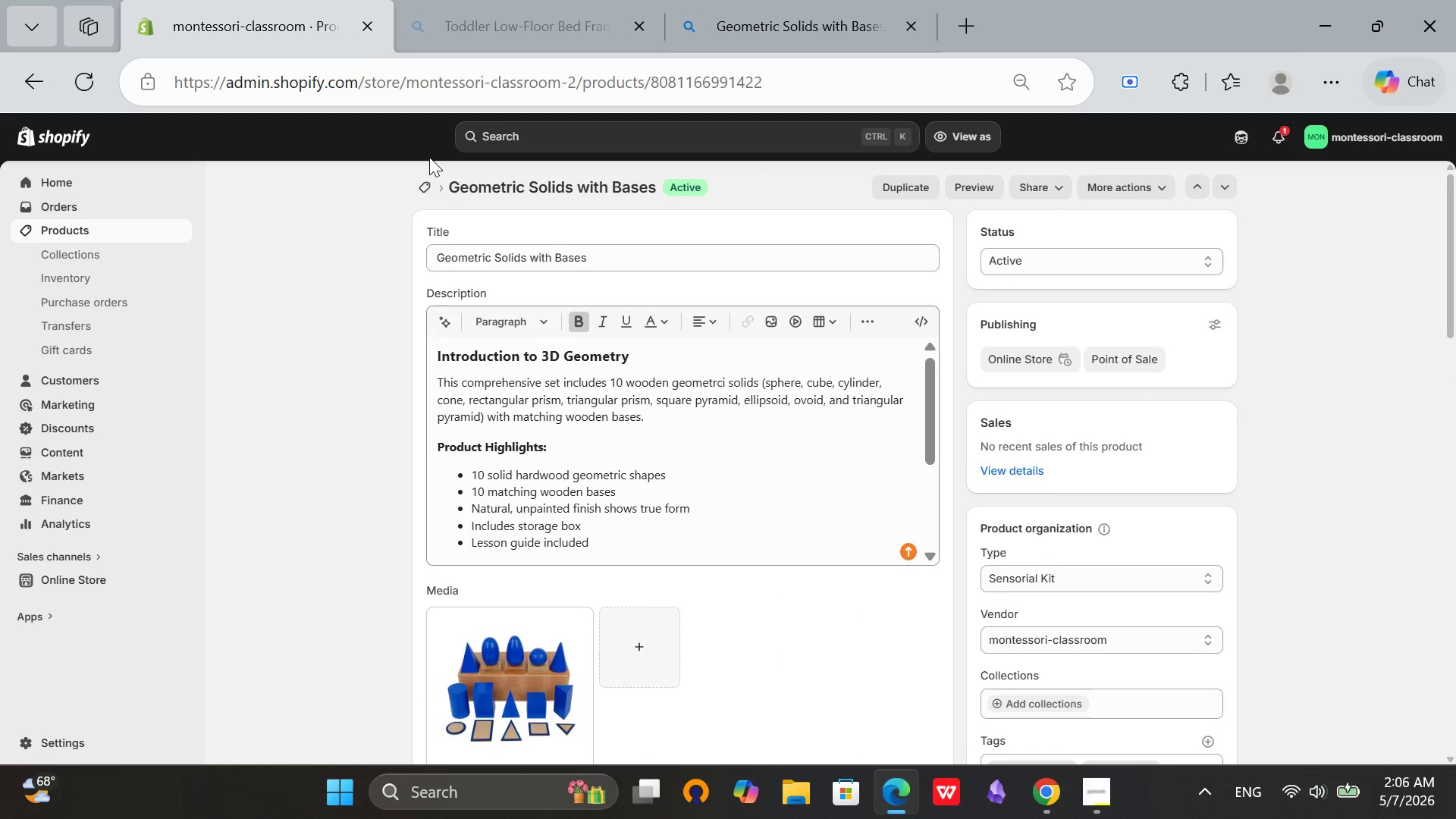 
wait(6.73)
 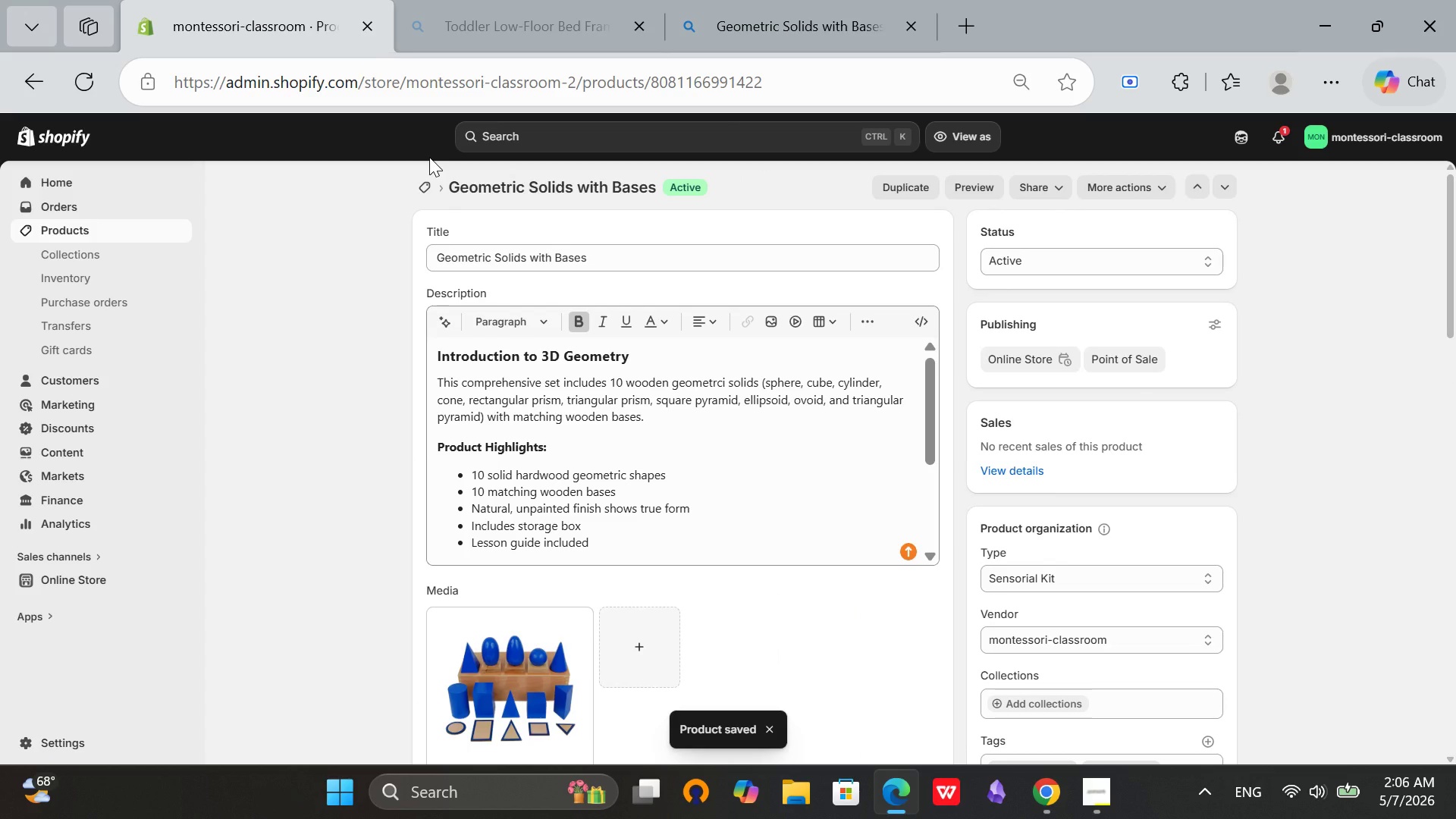 
left_click([428, 189])
 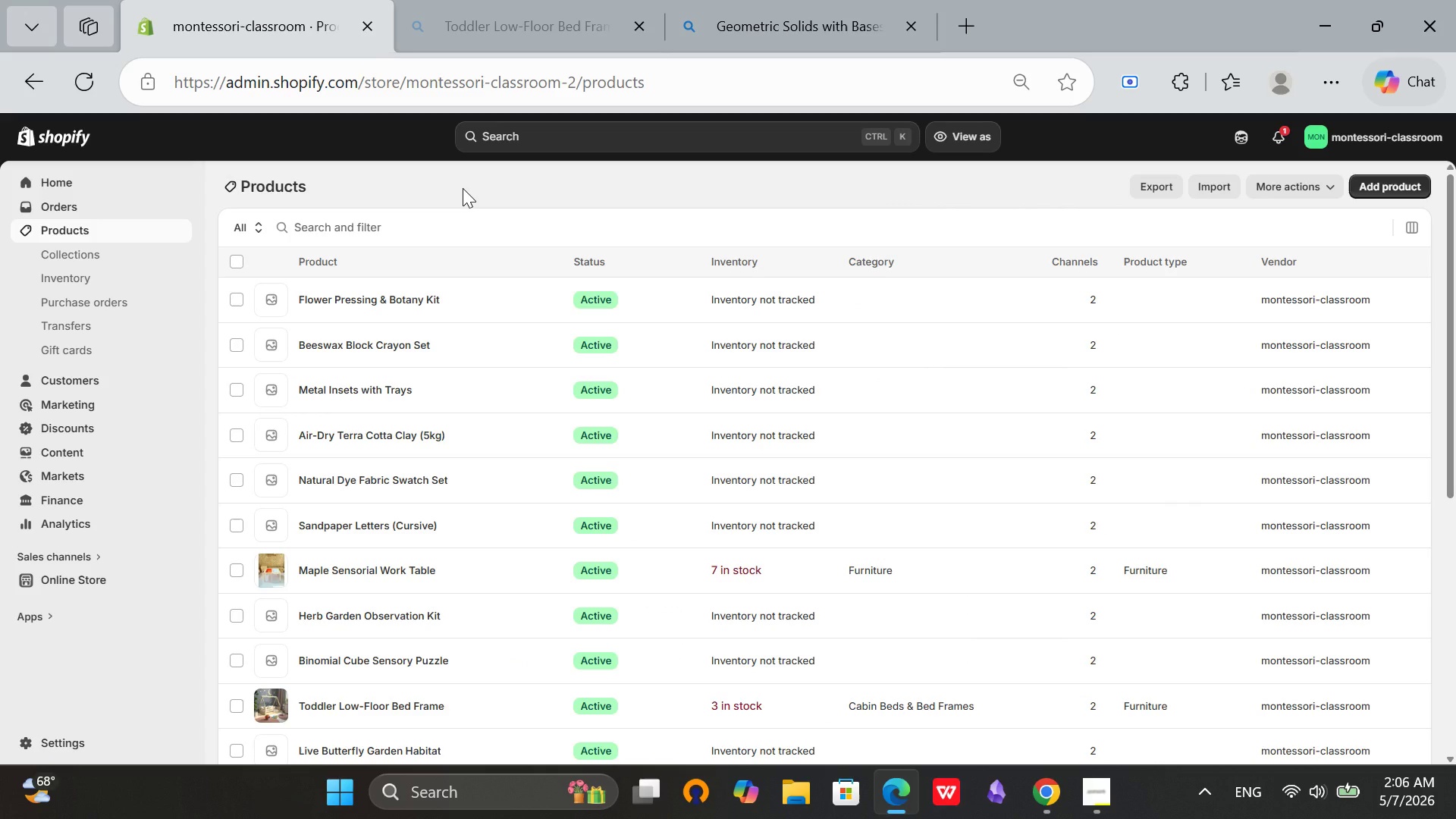 
wait(10.48)
 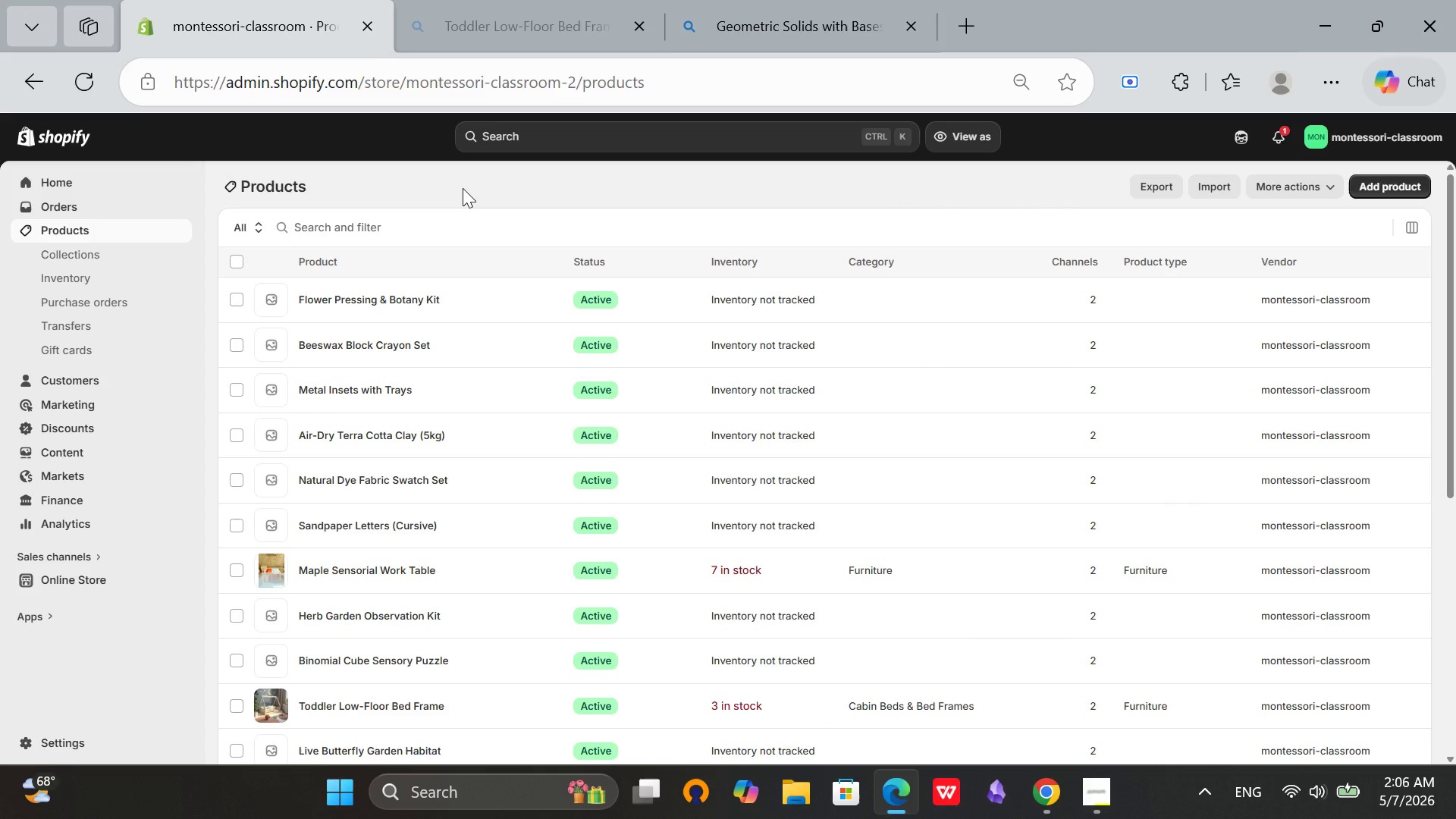 
scroll: coordinate [482, 543], scroll_direction: down, amount: 6.0
 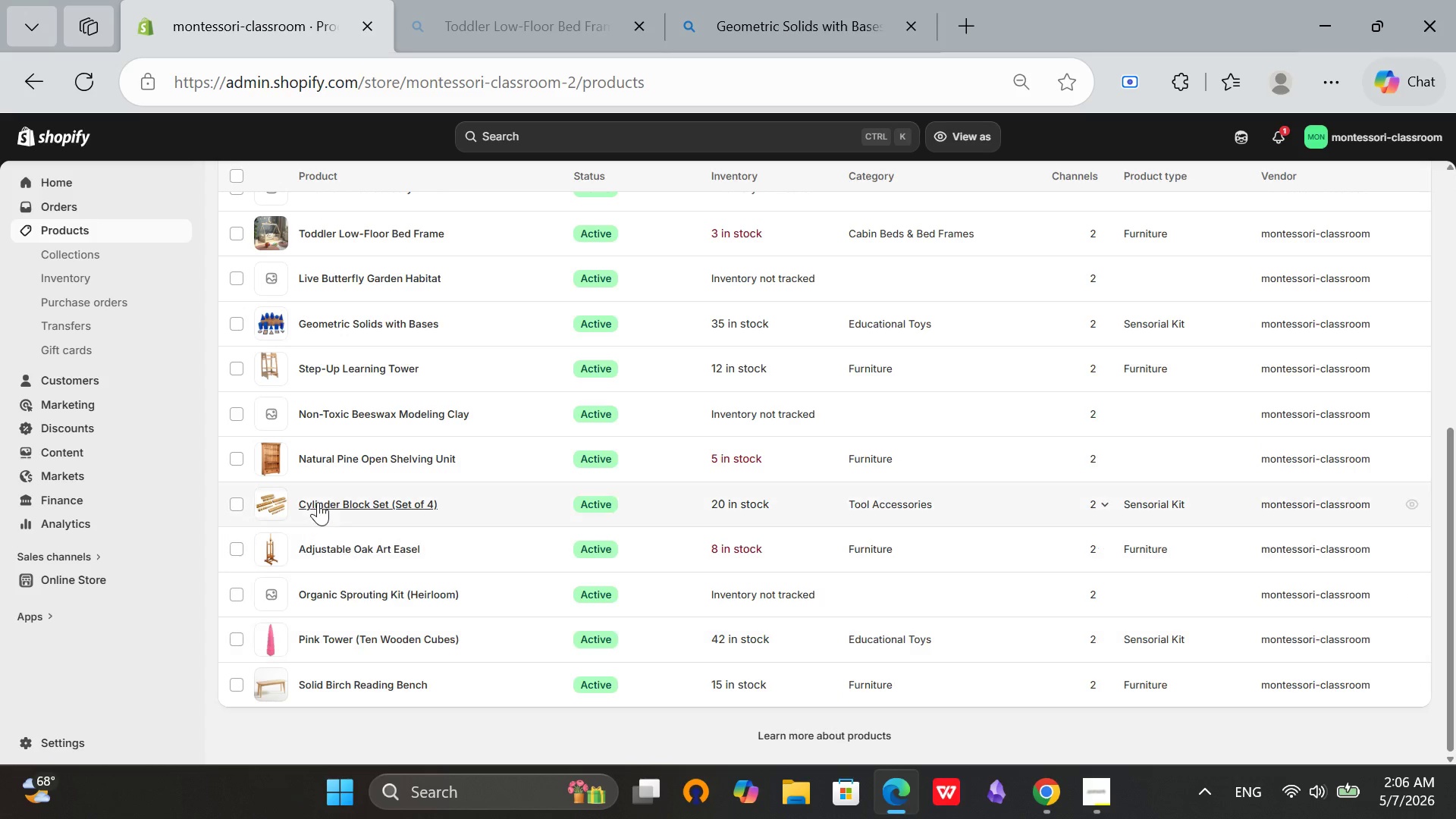 
scroll: coordinate [318, 502], scroll_direction: up, amount: 2.0
 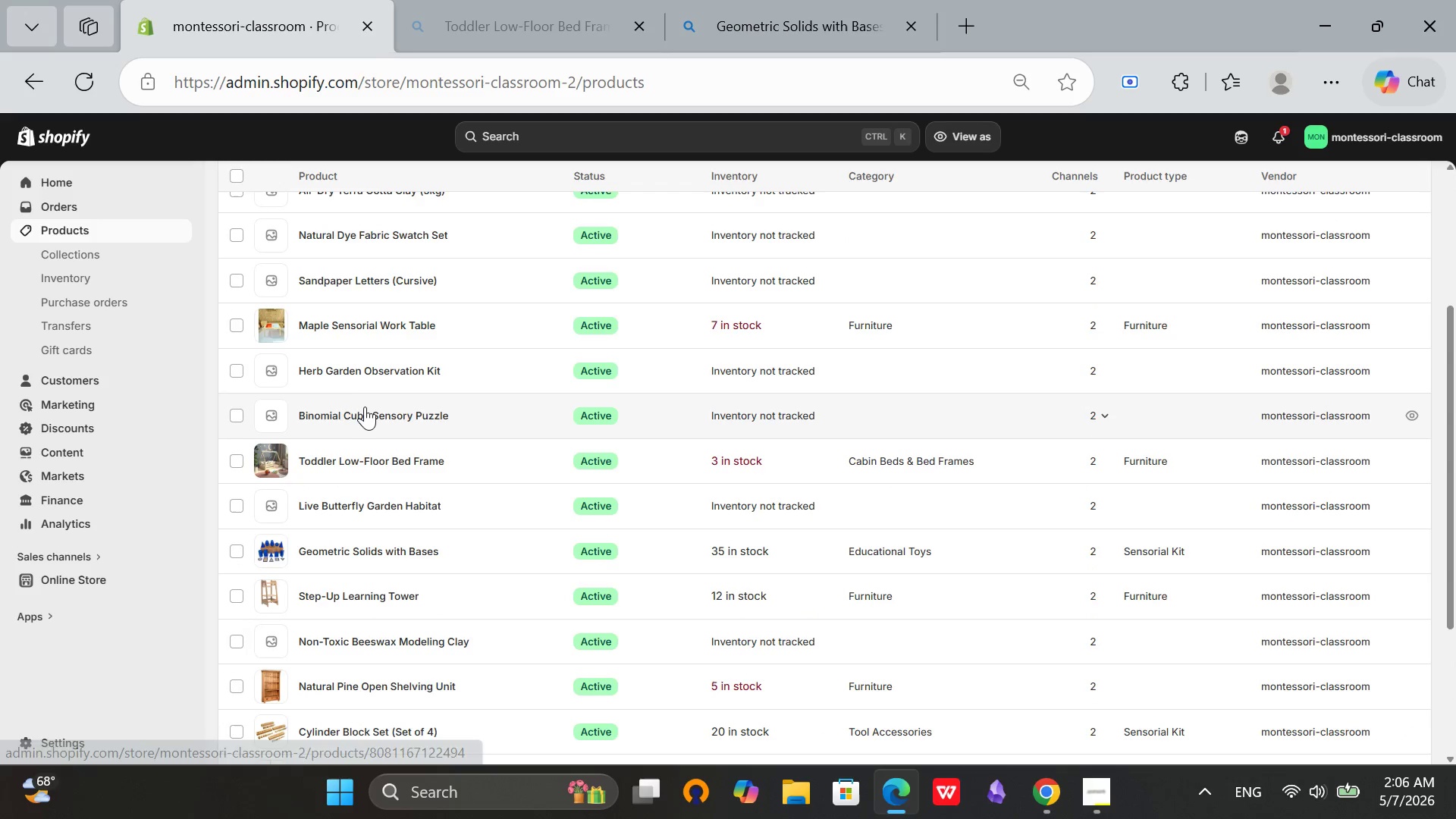 
left_click([363, 411])
 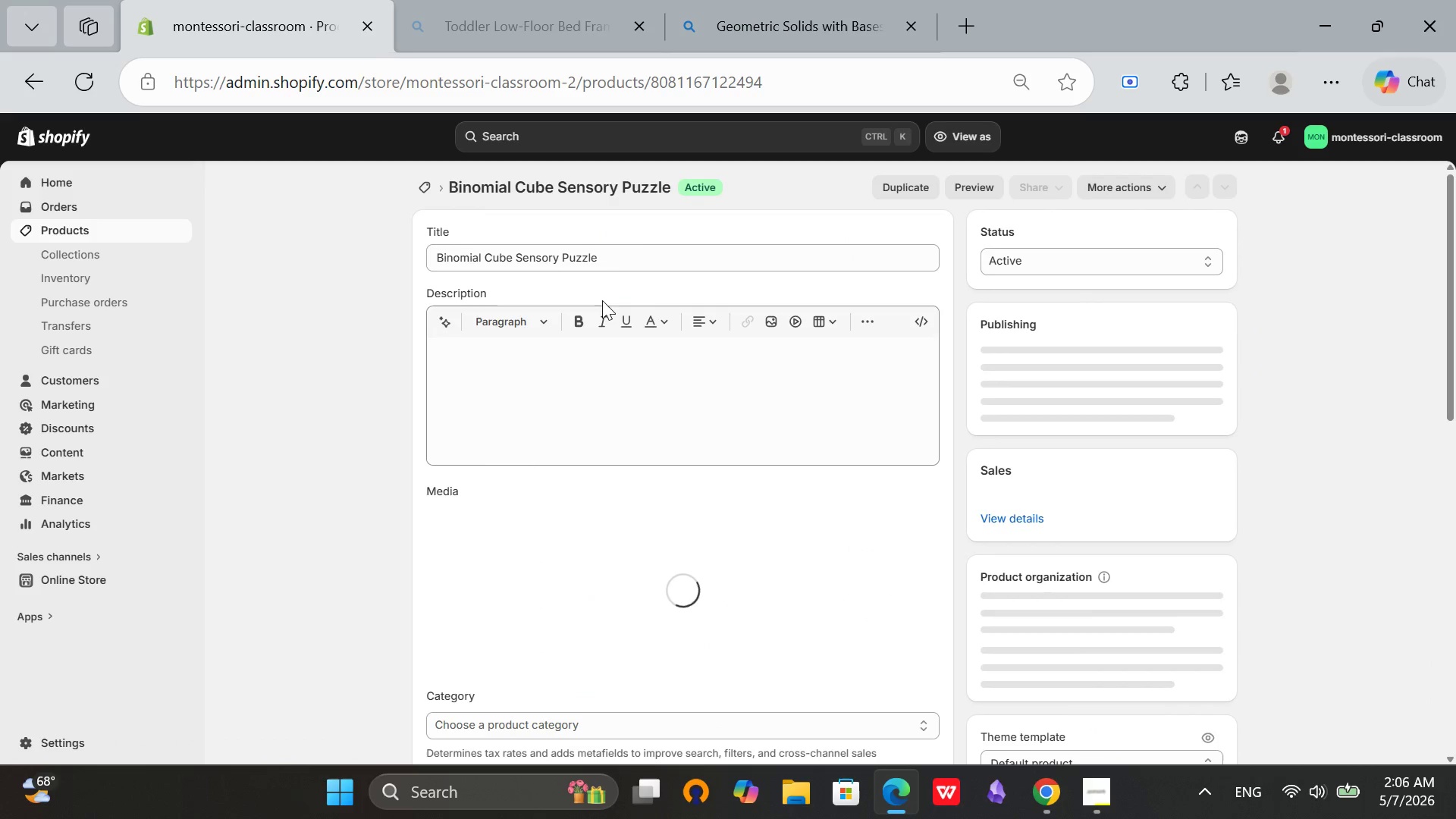 
left_click([639, 245])
 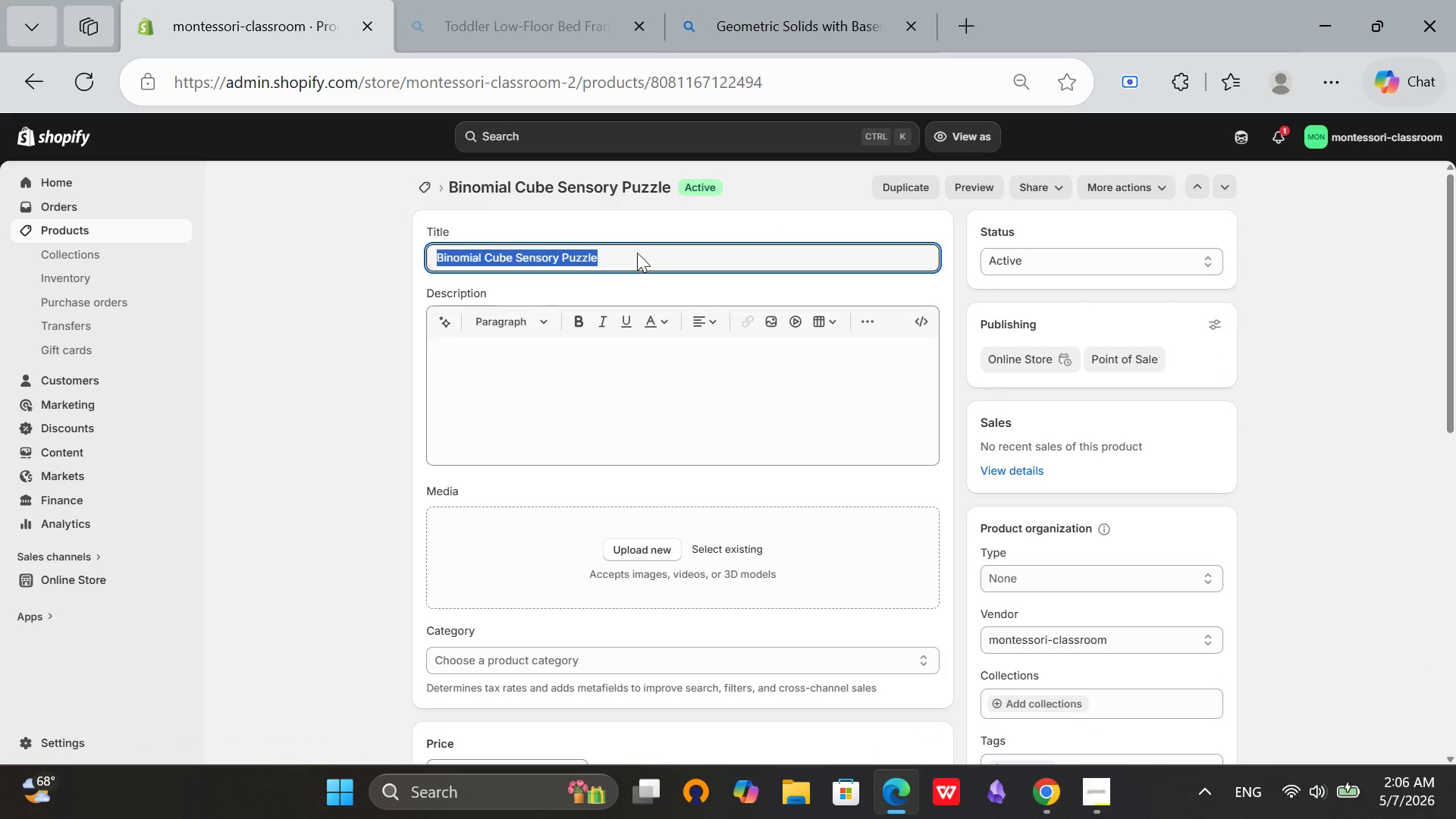 
left_click([632, 253])
 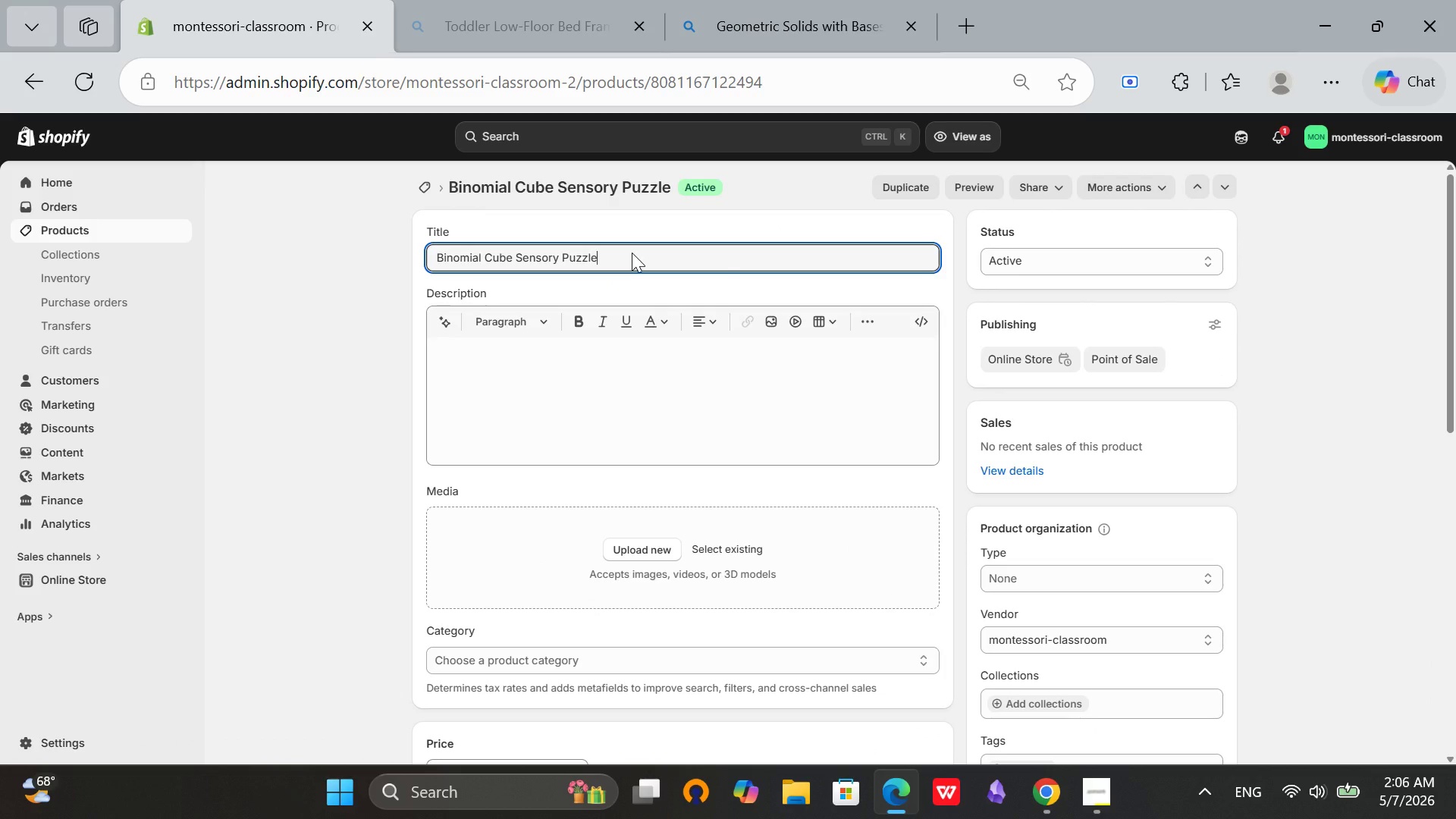 
key(Control+A)
 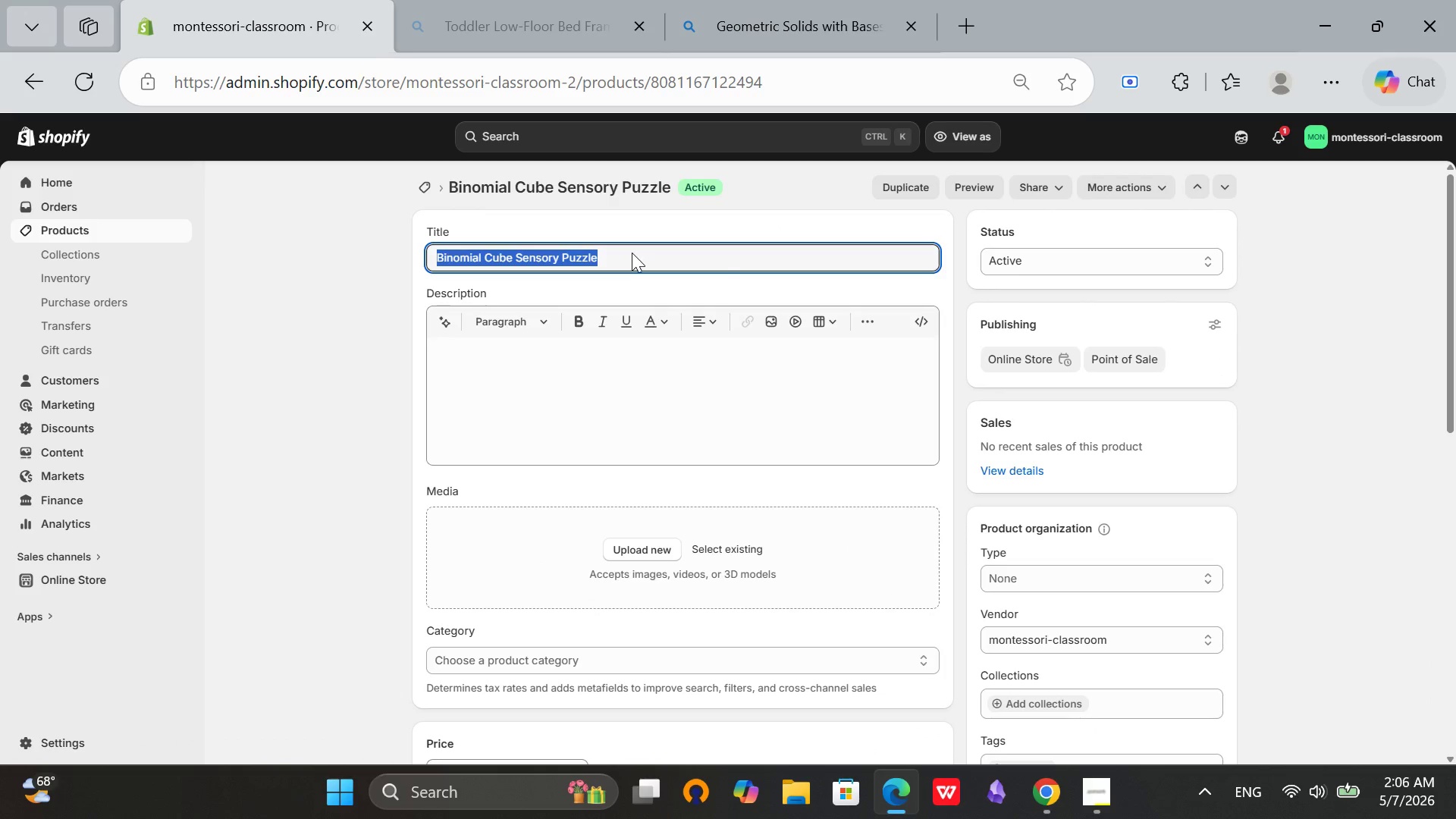 
key(Control+C)
 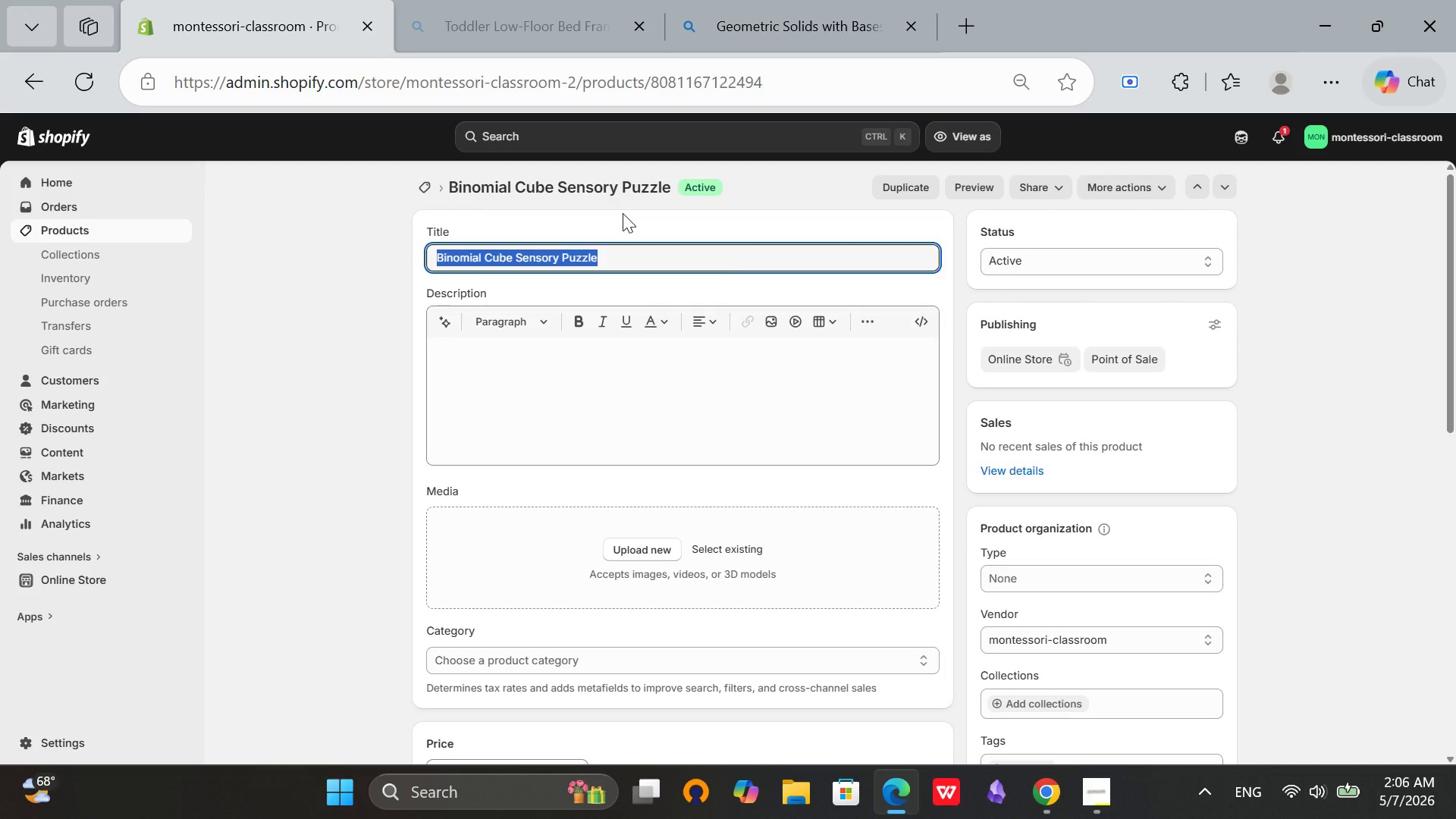 
key(Control+C)
 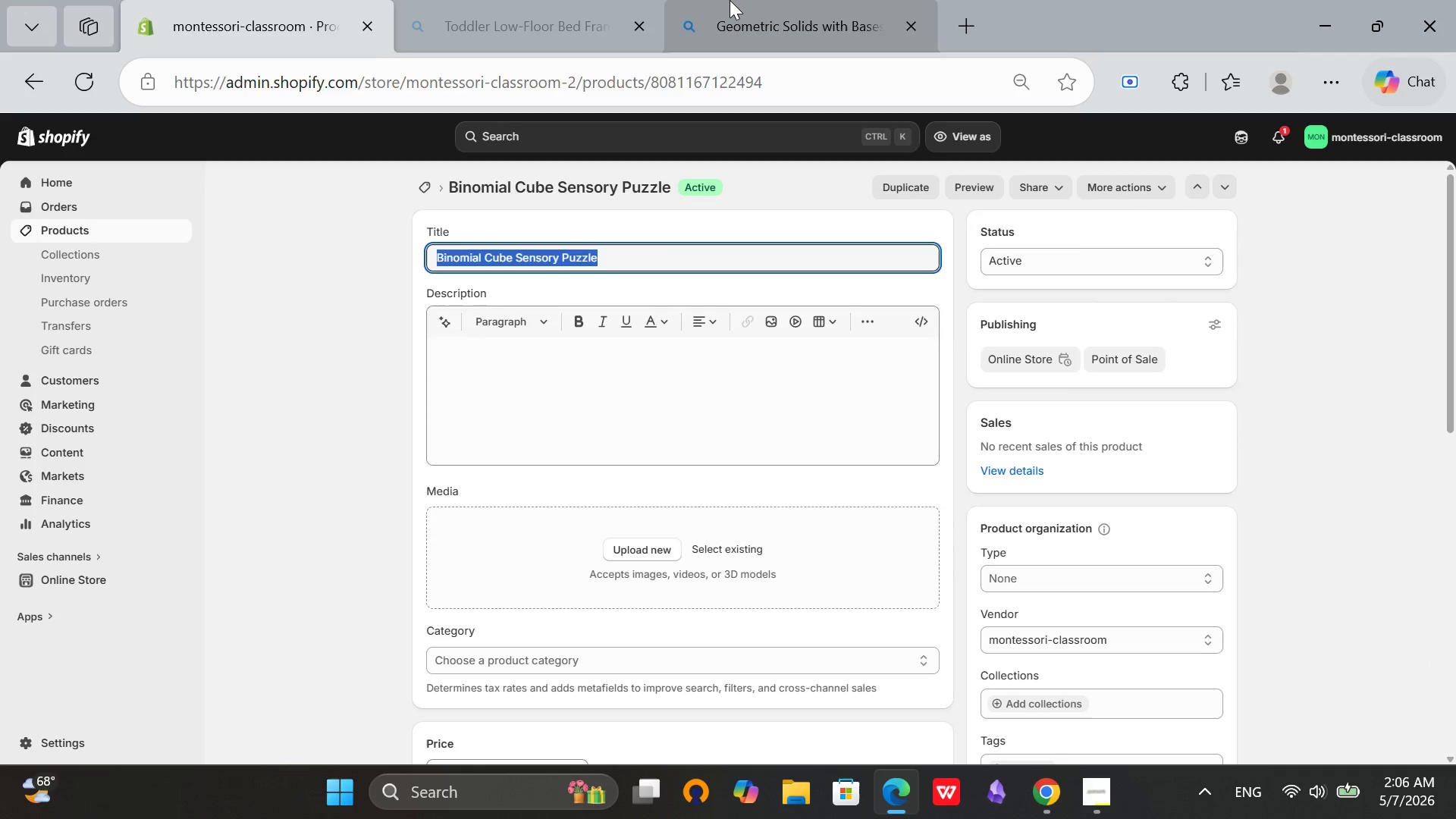 
left_click([730, 0])
 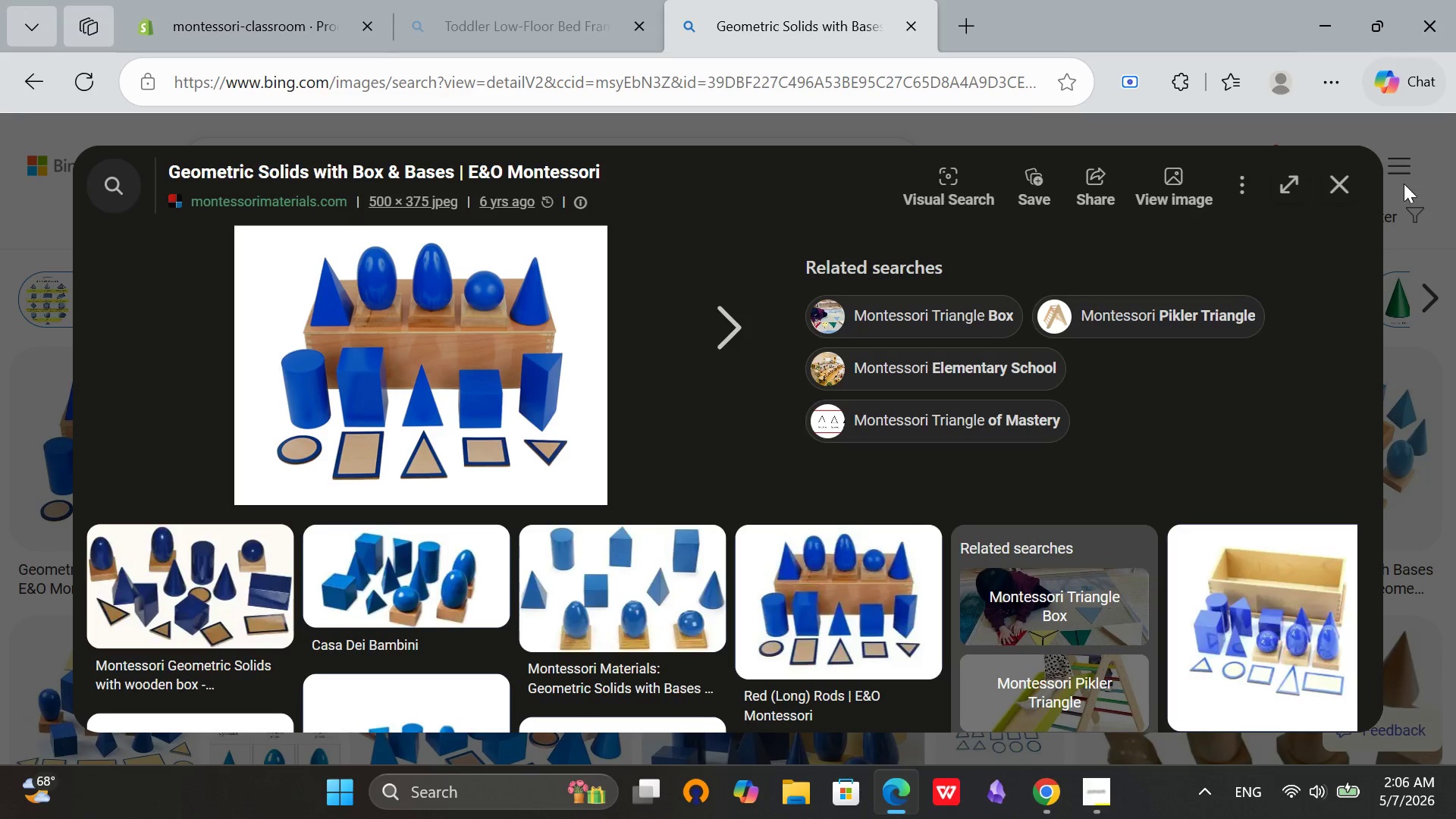 
left_click([1350, 183])
 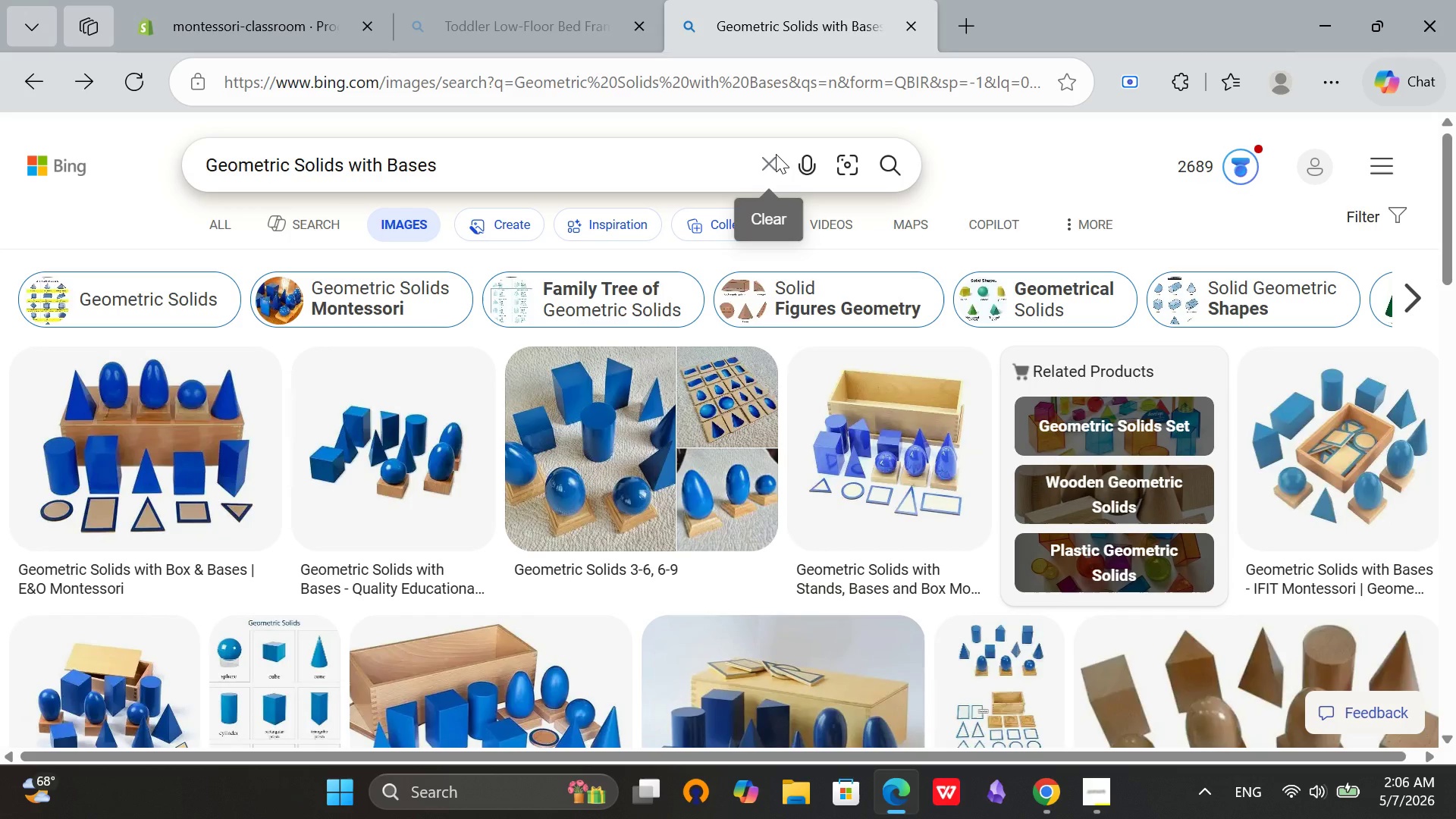 
left_click([776, 154])
 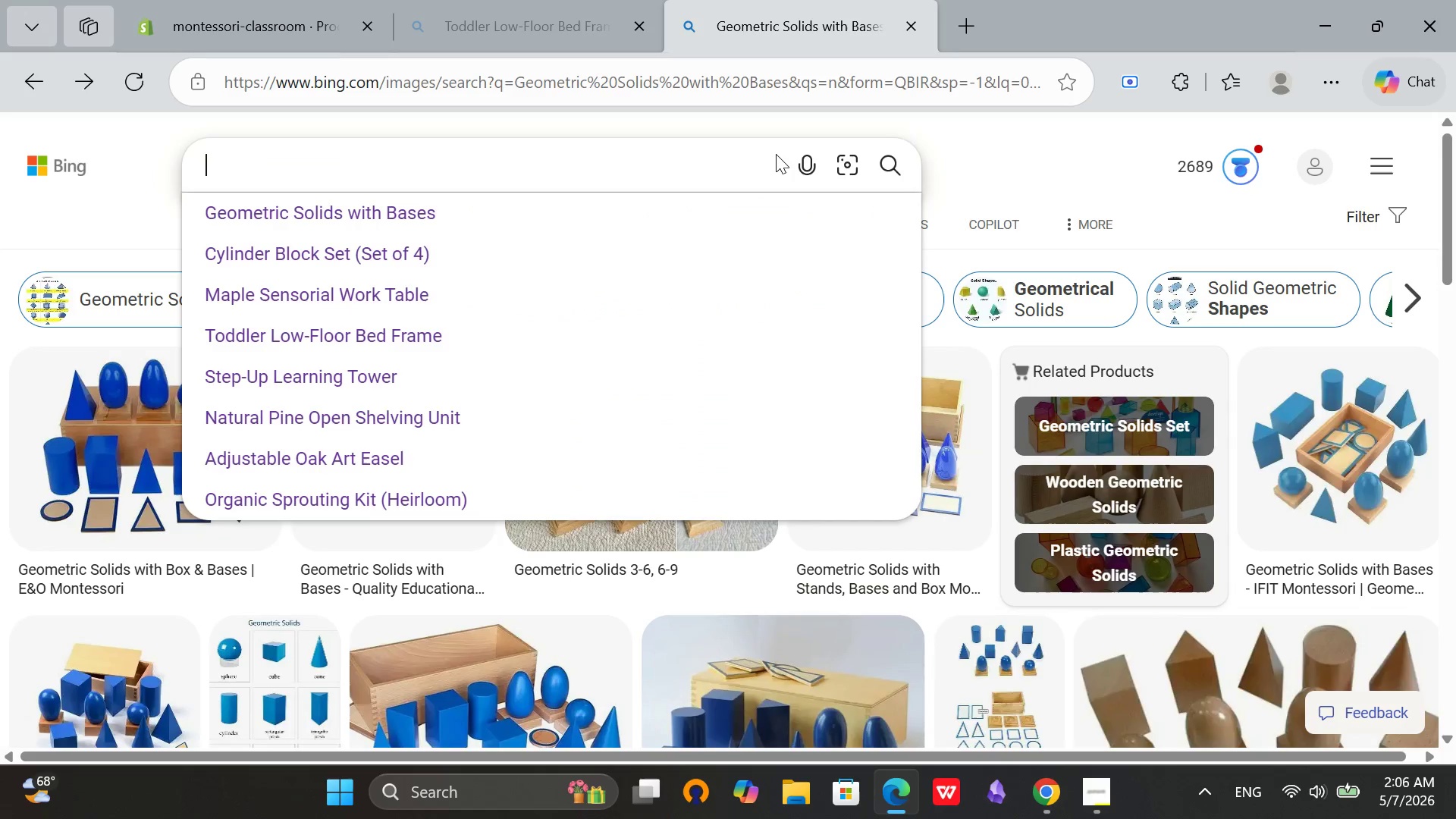 
key(Control+V)
 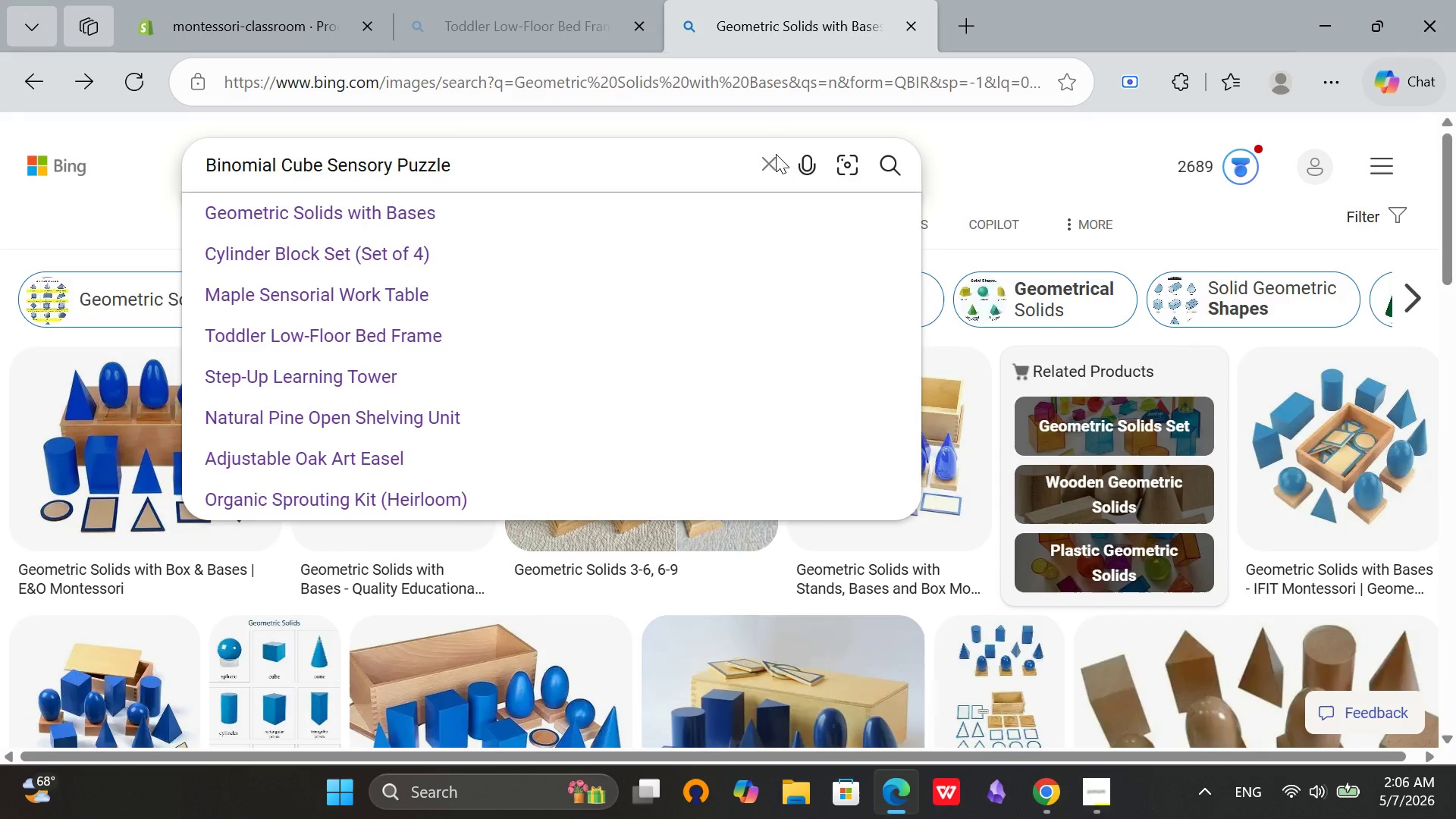 
key(Enter)
 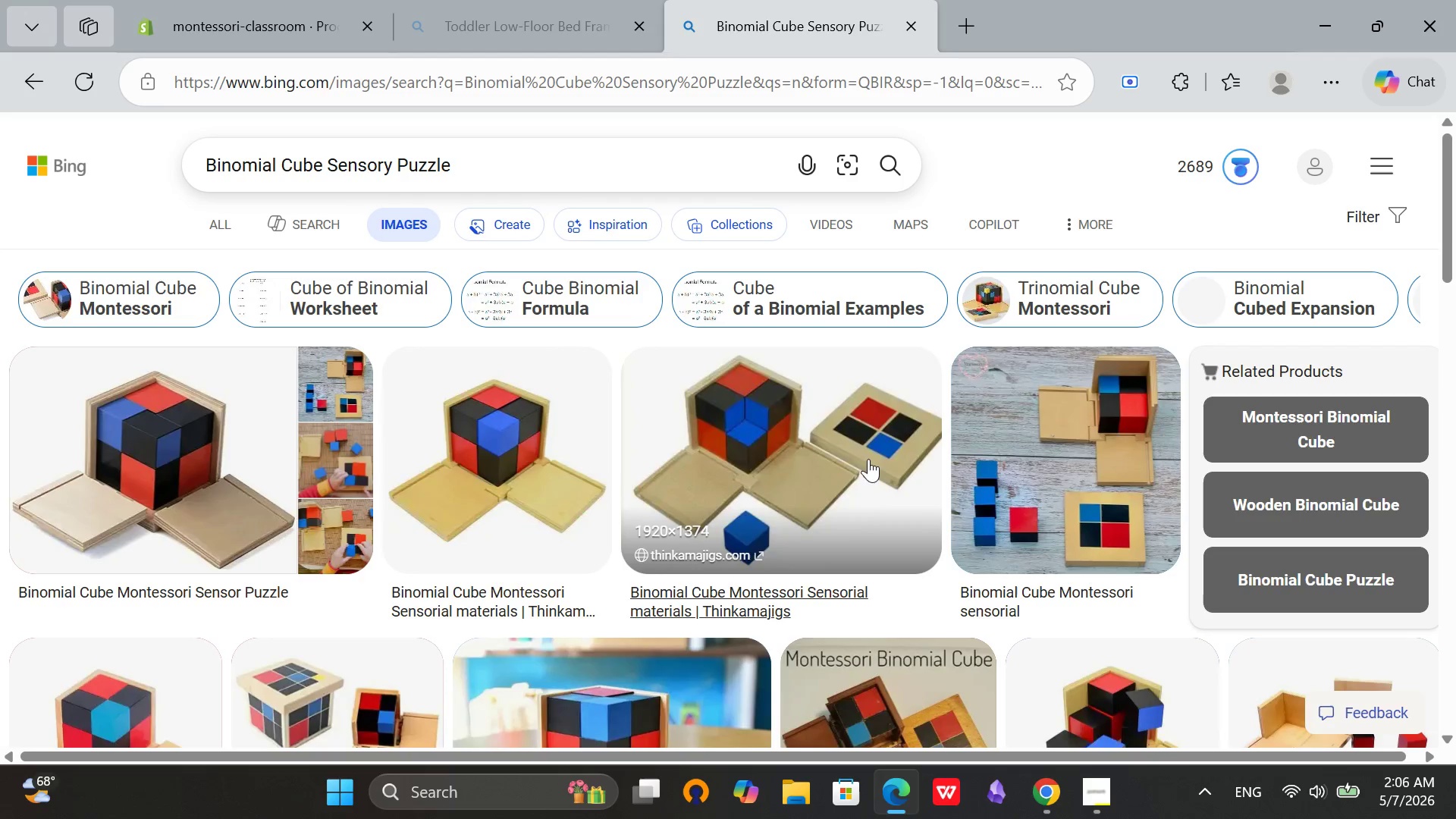 
wait(6.14)
 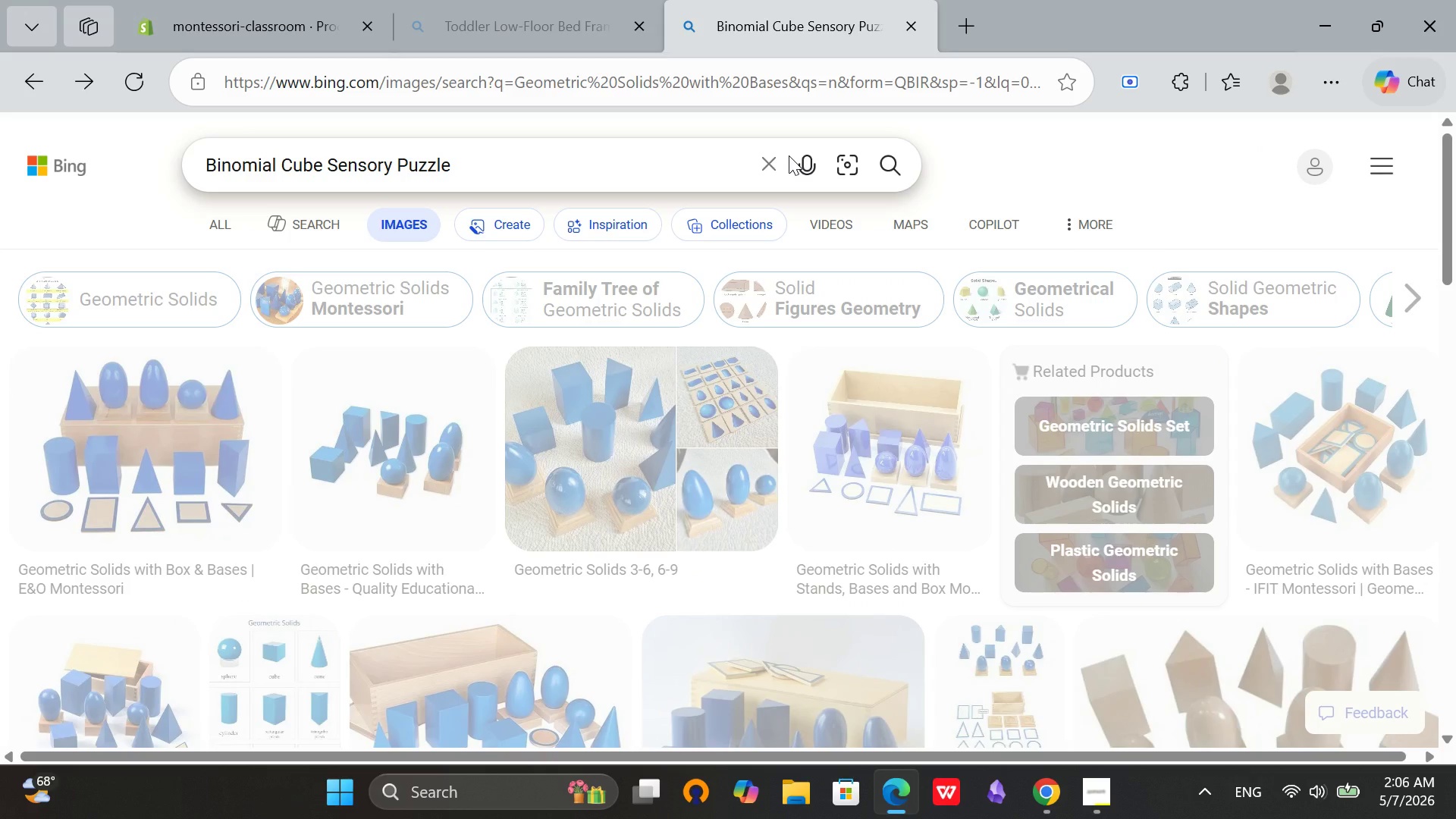 
left_click([1085, 421])
 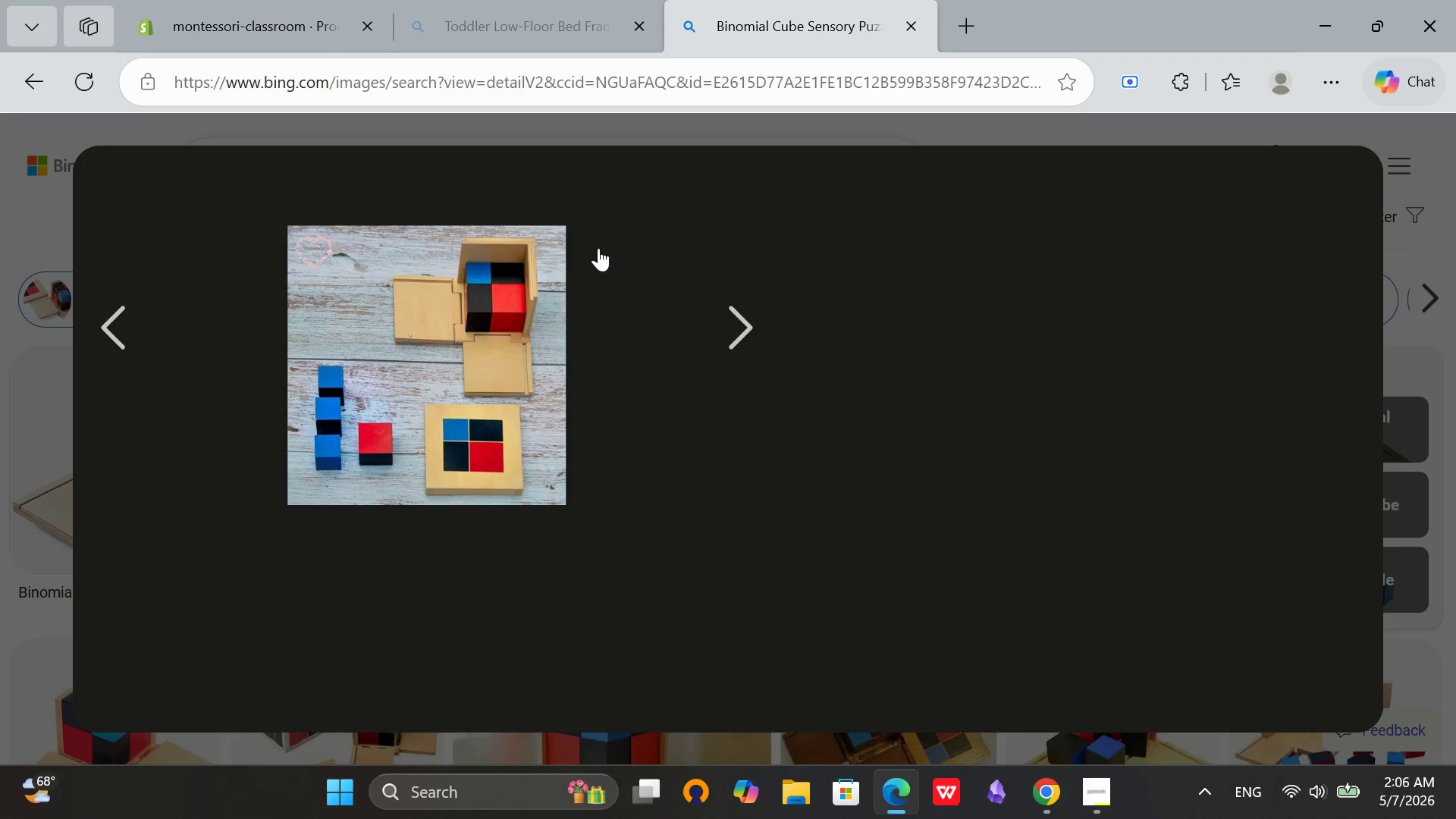 
right_click([422, 315])
 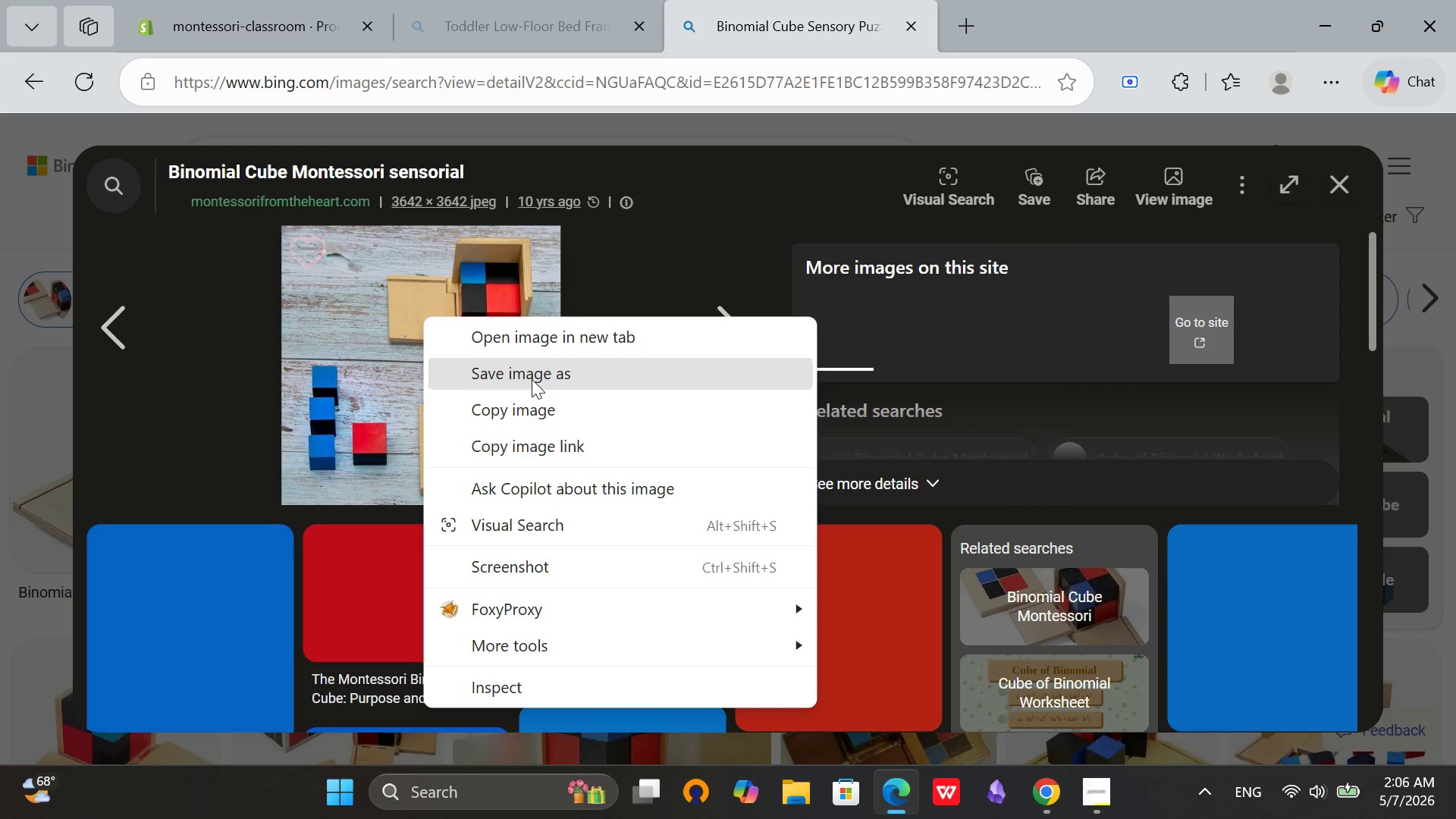 
left_click_drag(start_coordinate=[548, 374], to_coordinate=[547, 378])
 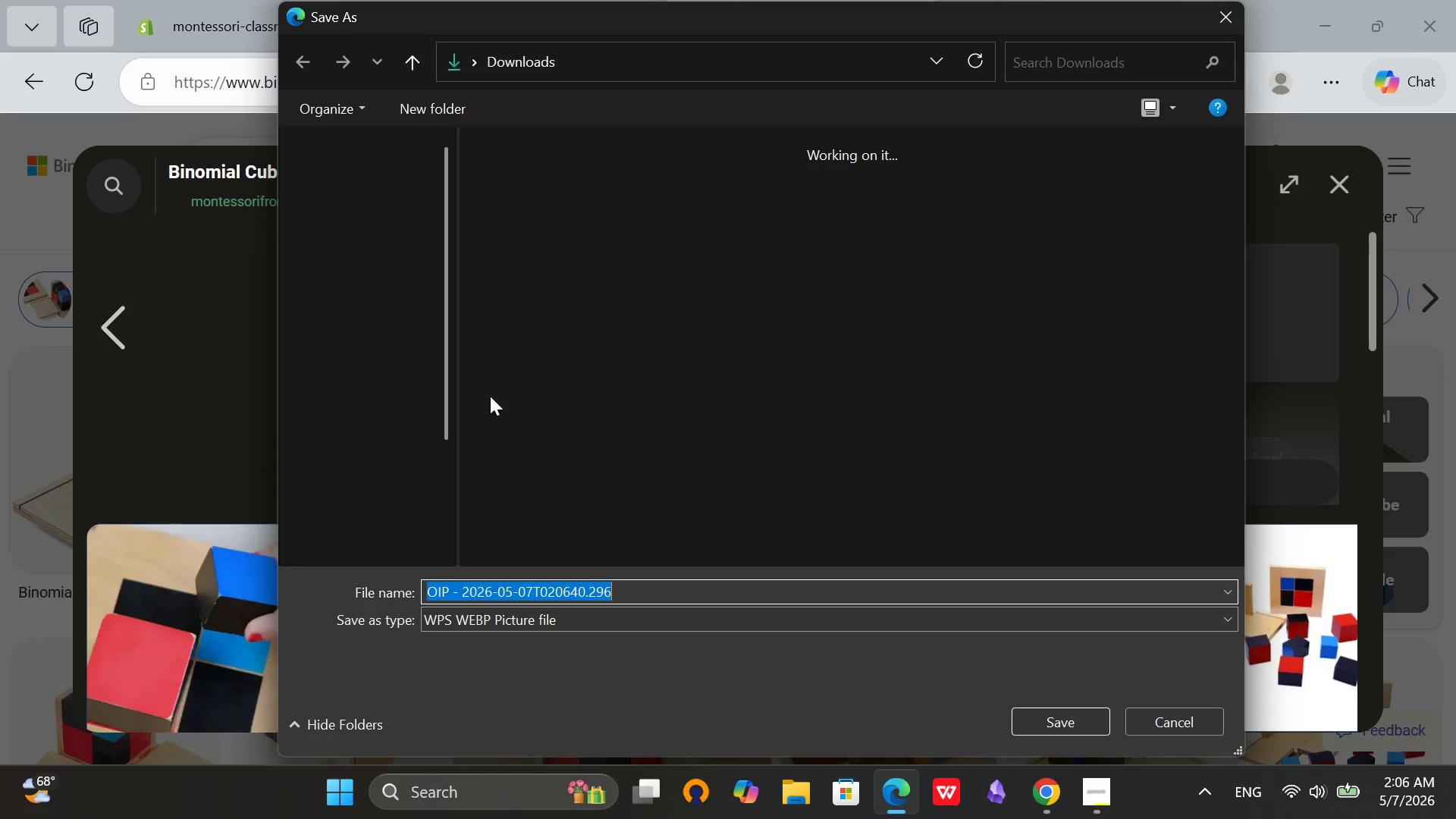 
left_click([347, 339])
 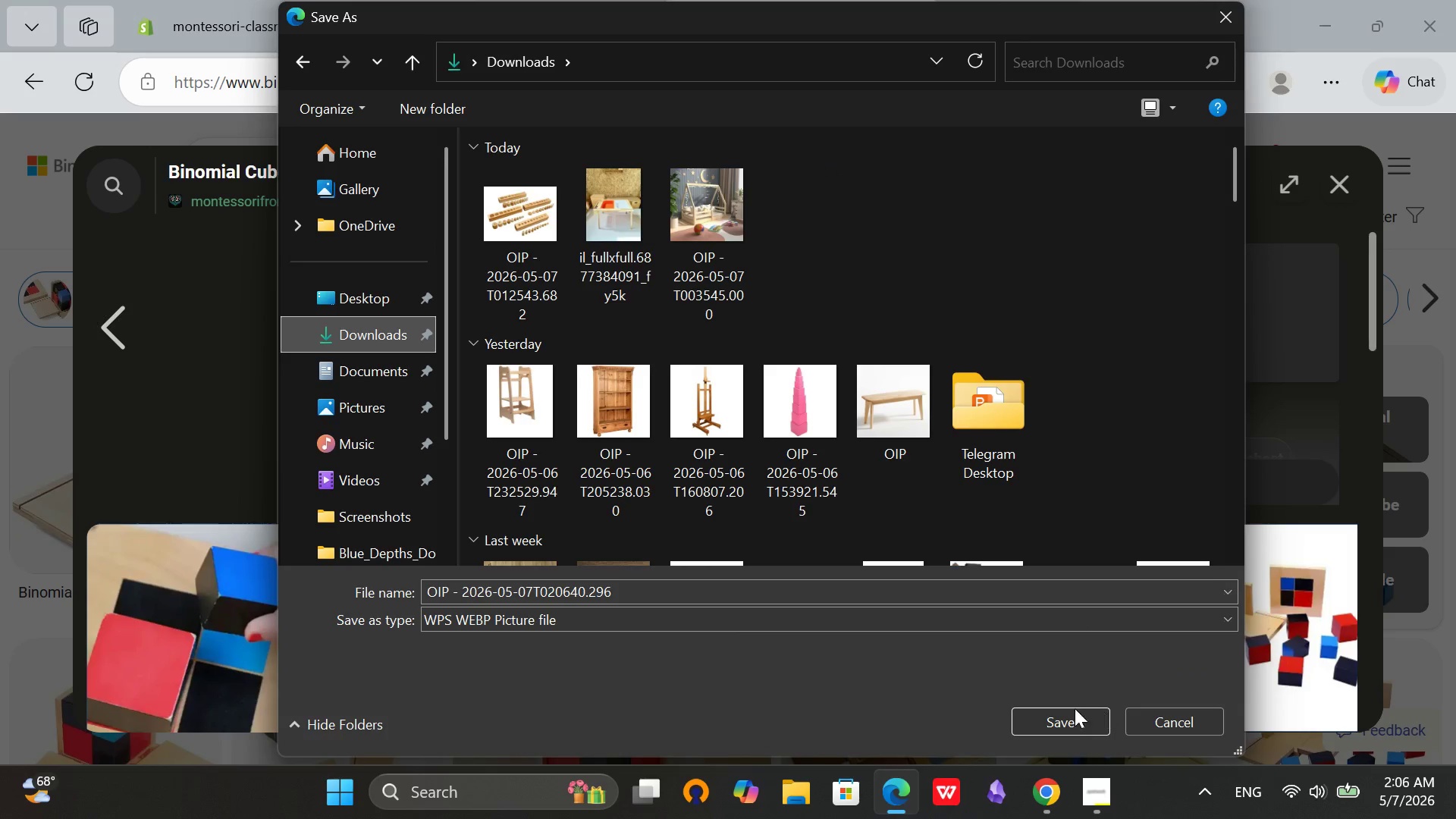 
left_click([1068, 727])
 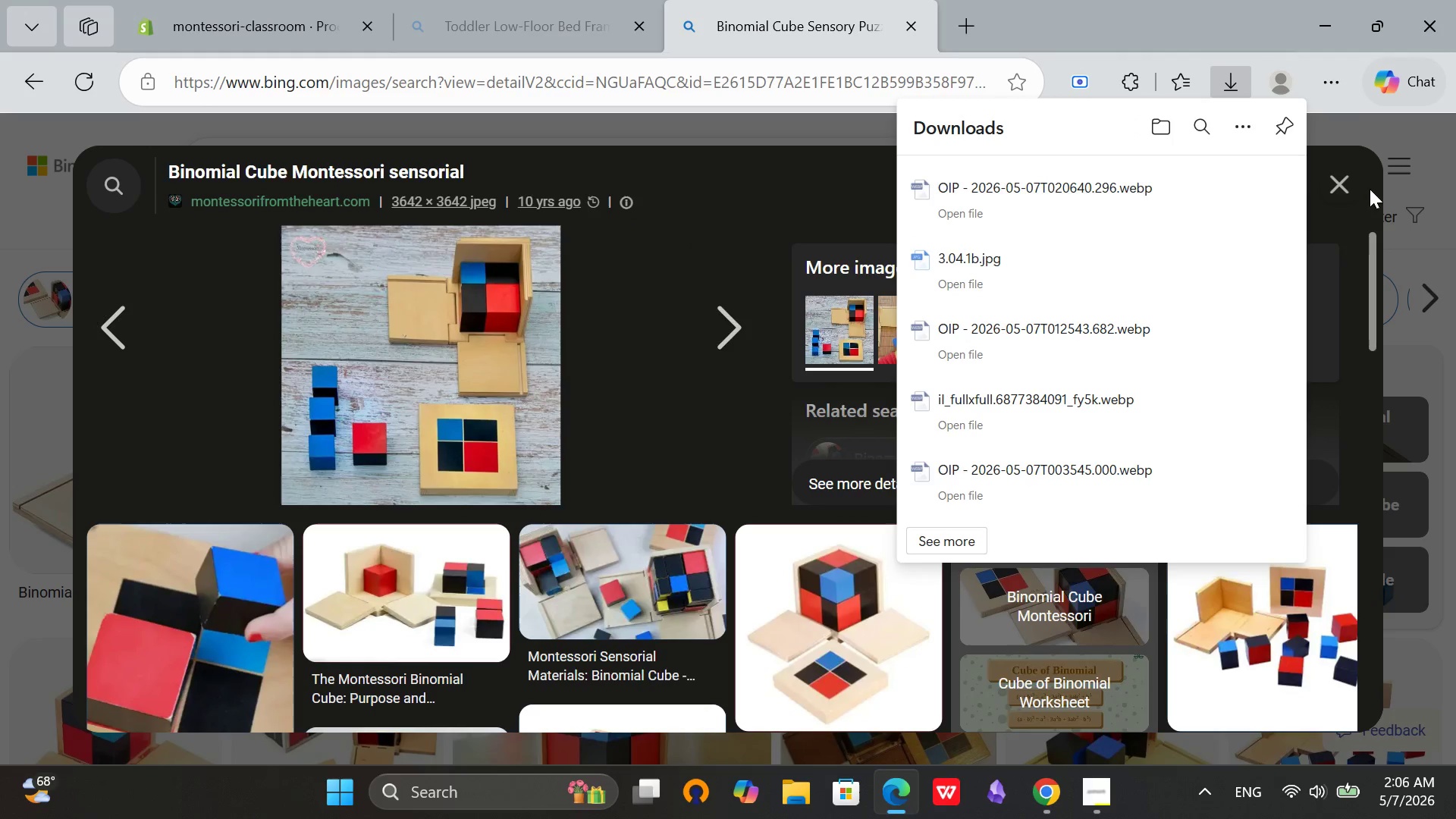 
left_click([268, 0])
 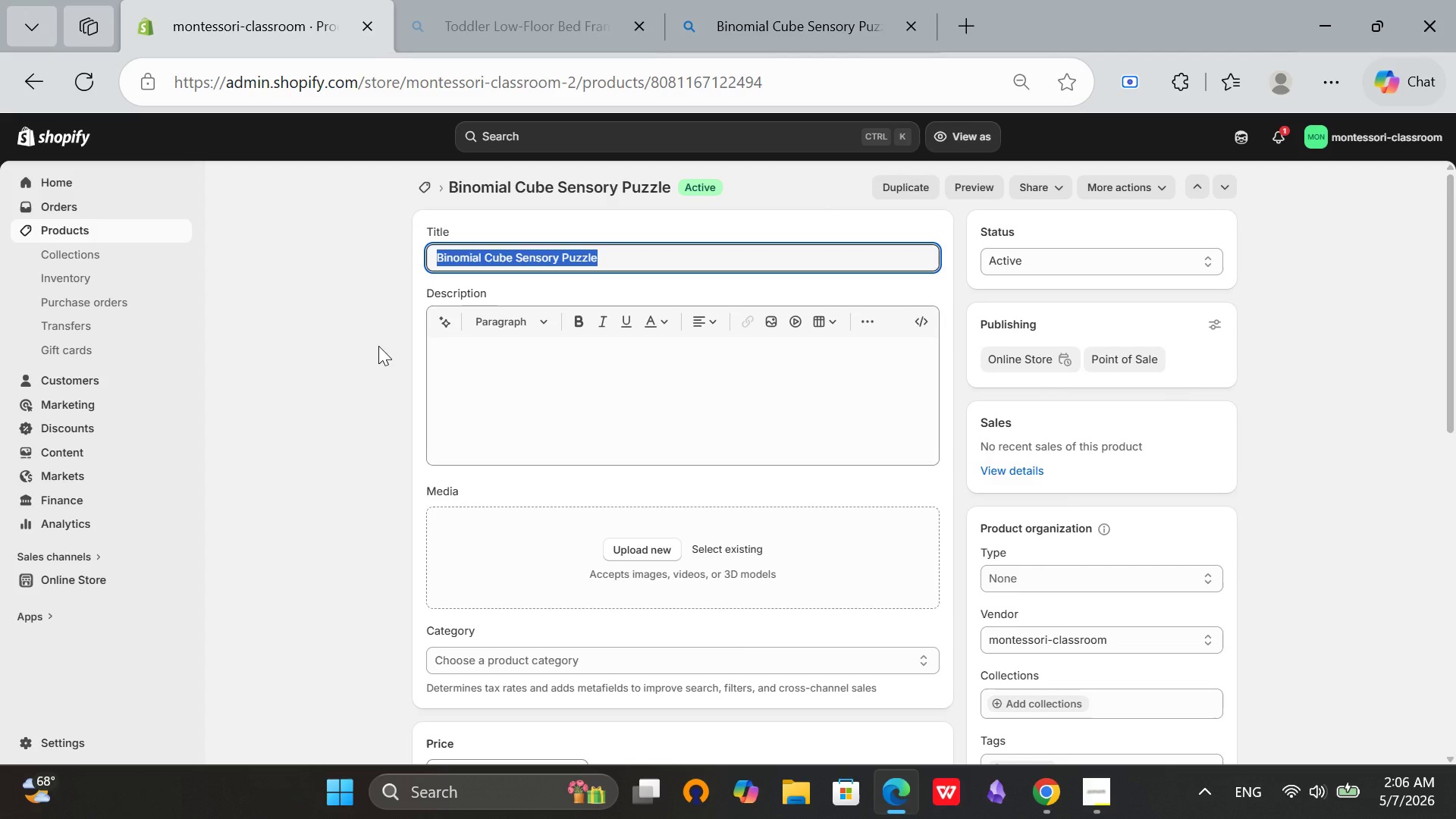 
left_click_drag(start_coordinate=[236, 390], to_coordinate=[231, 388])
 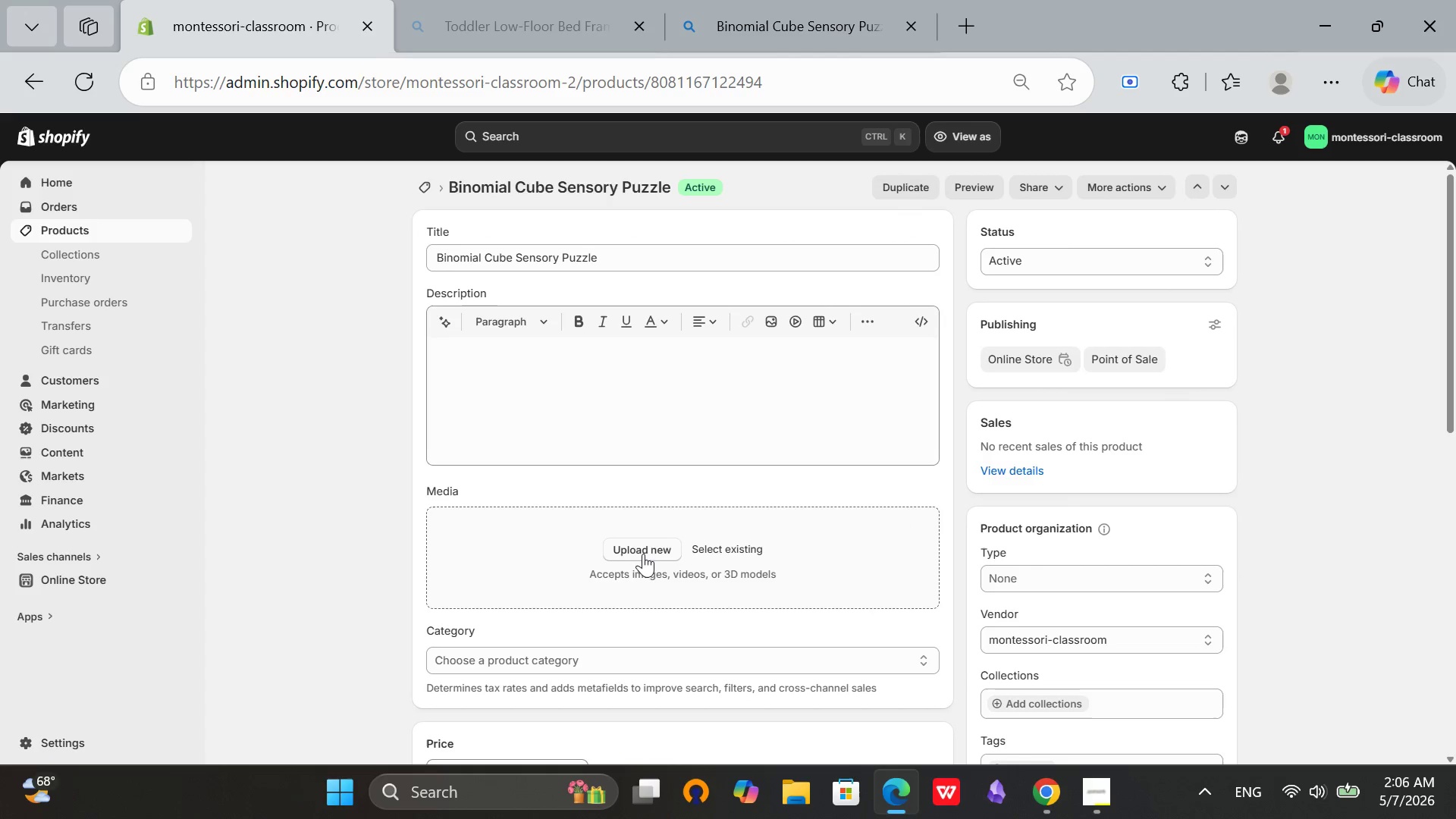 
left_click([642, 552])
 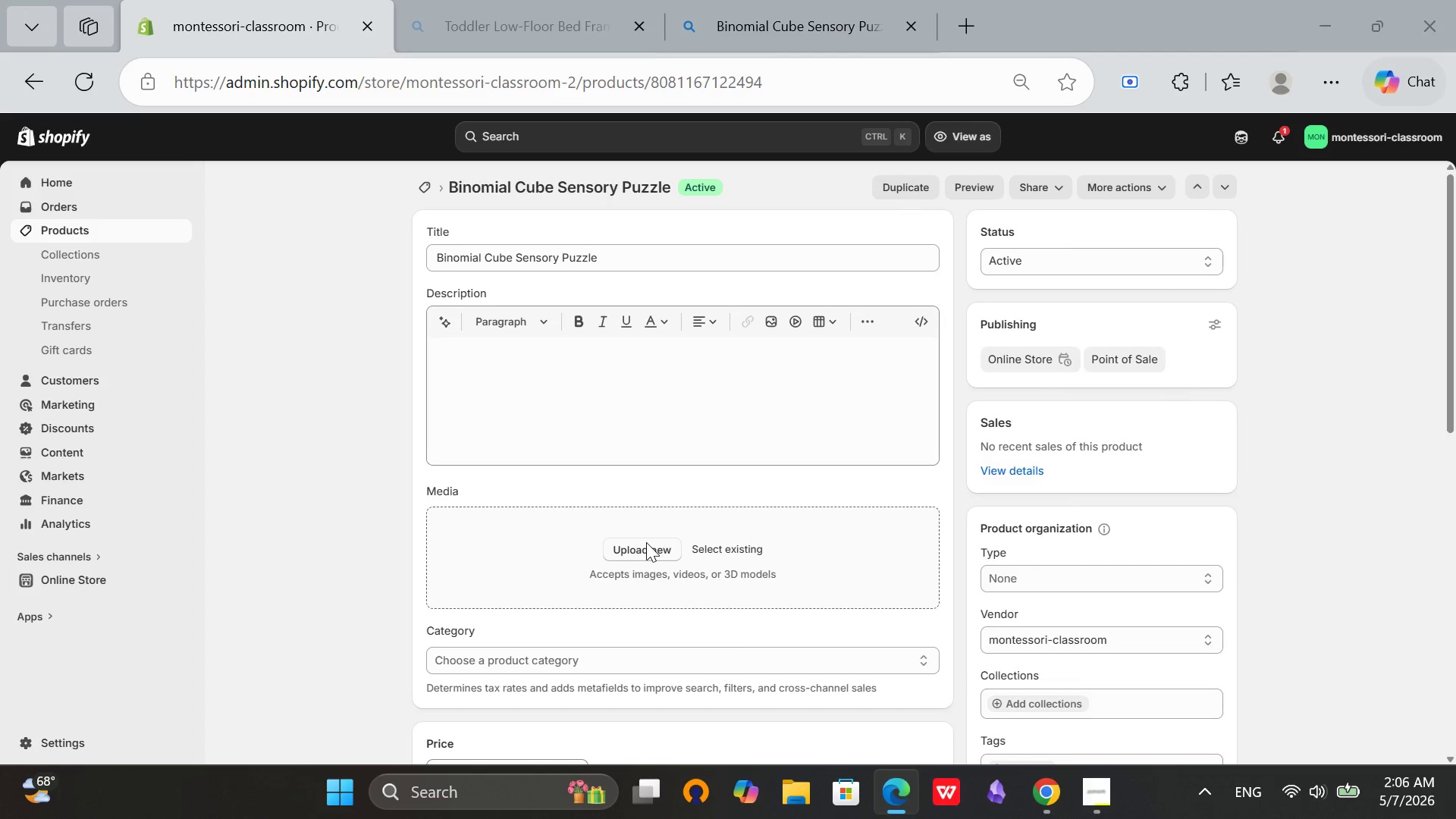 
mouse_move([644, 512])
 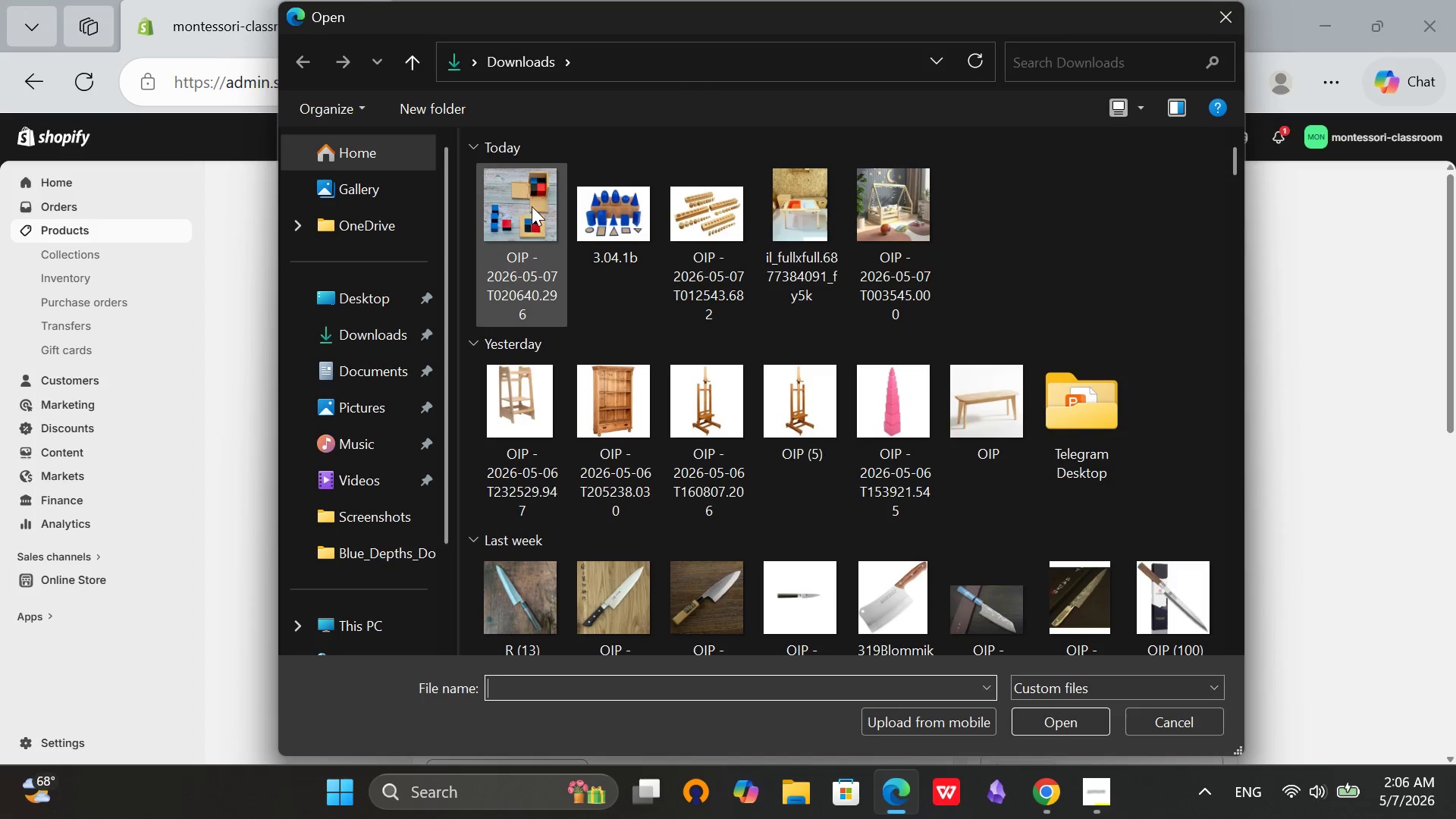 
left_click([532, 206])
 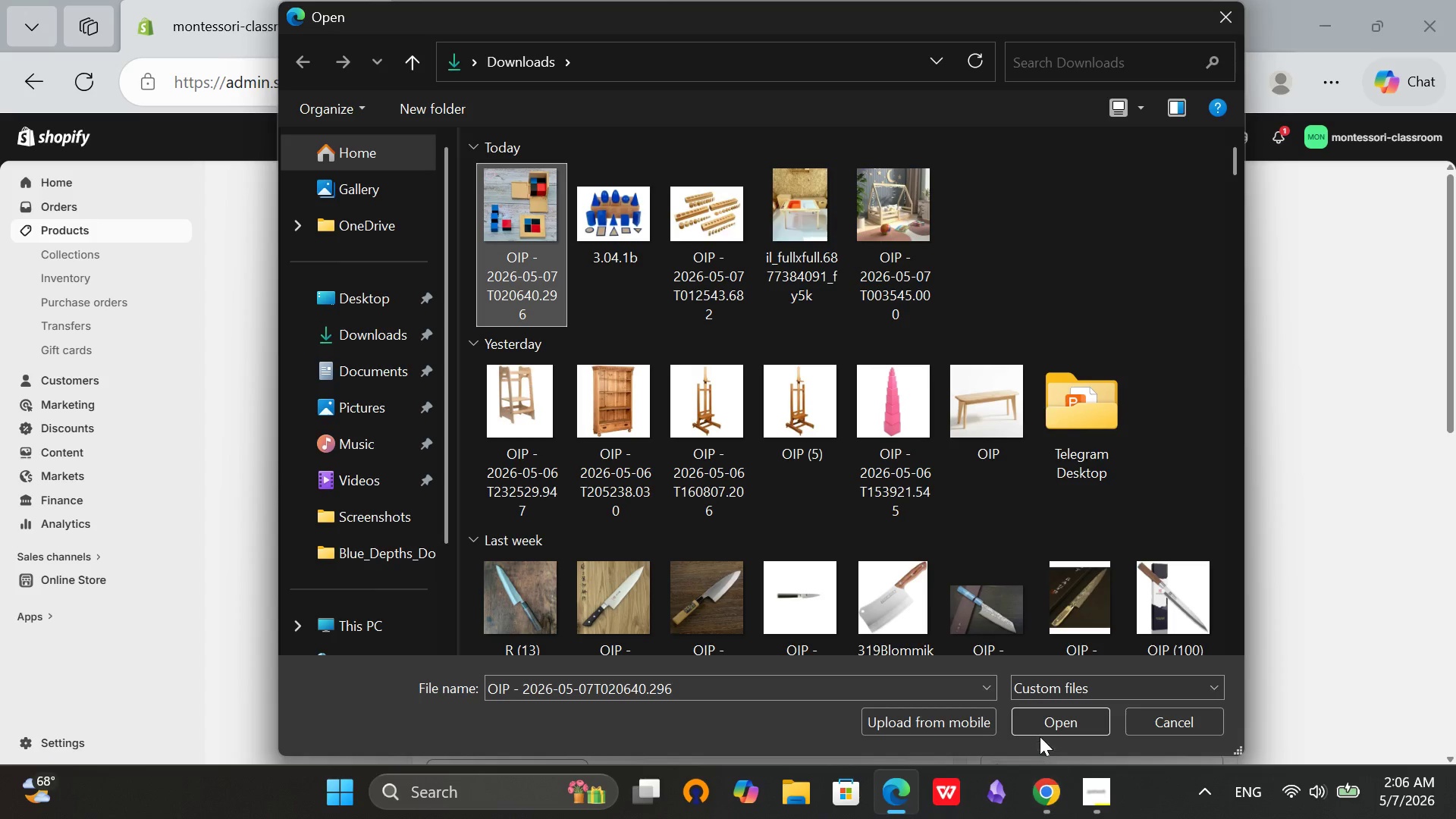 
left_click([1044, 726])
 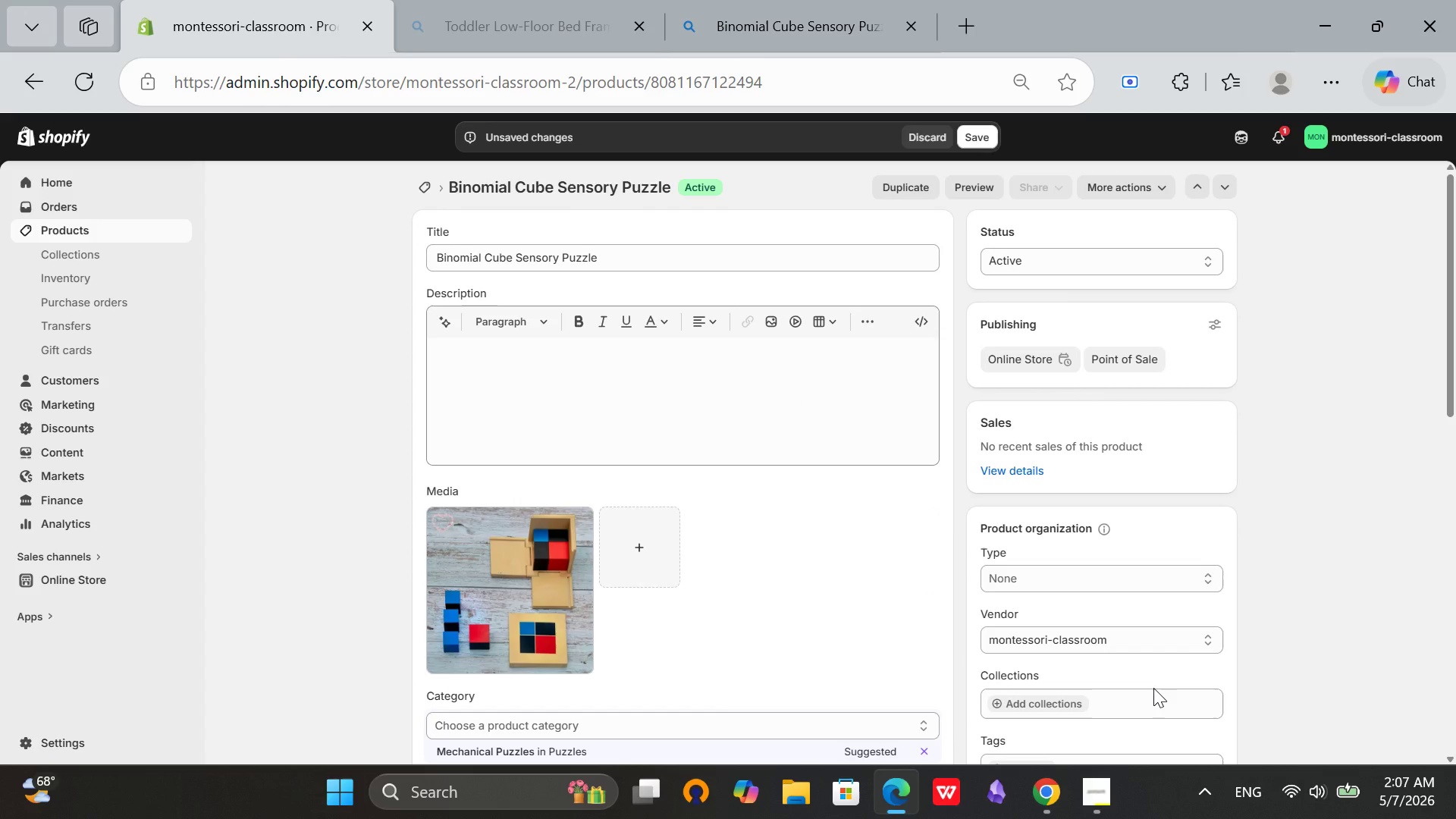 
wait(15.73)
 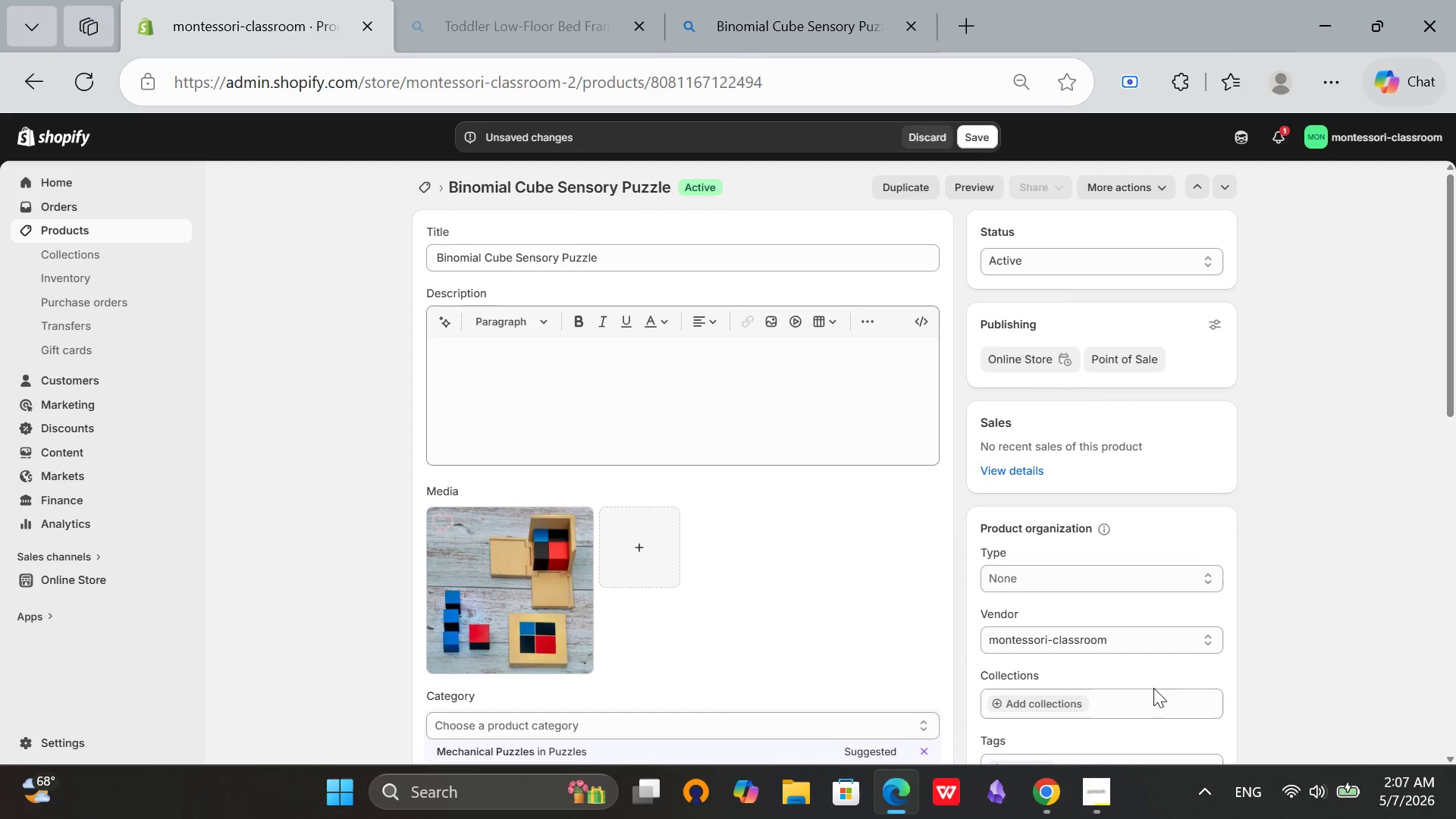 
scroll: coordinate [610, 481], scroll_direction: down, amount: 2.0
 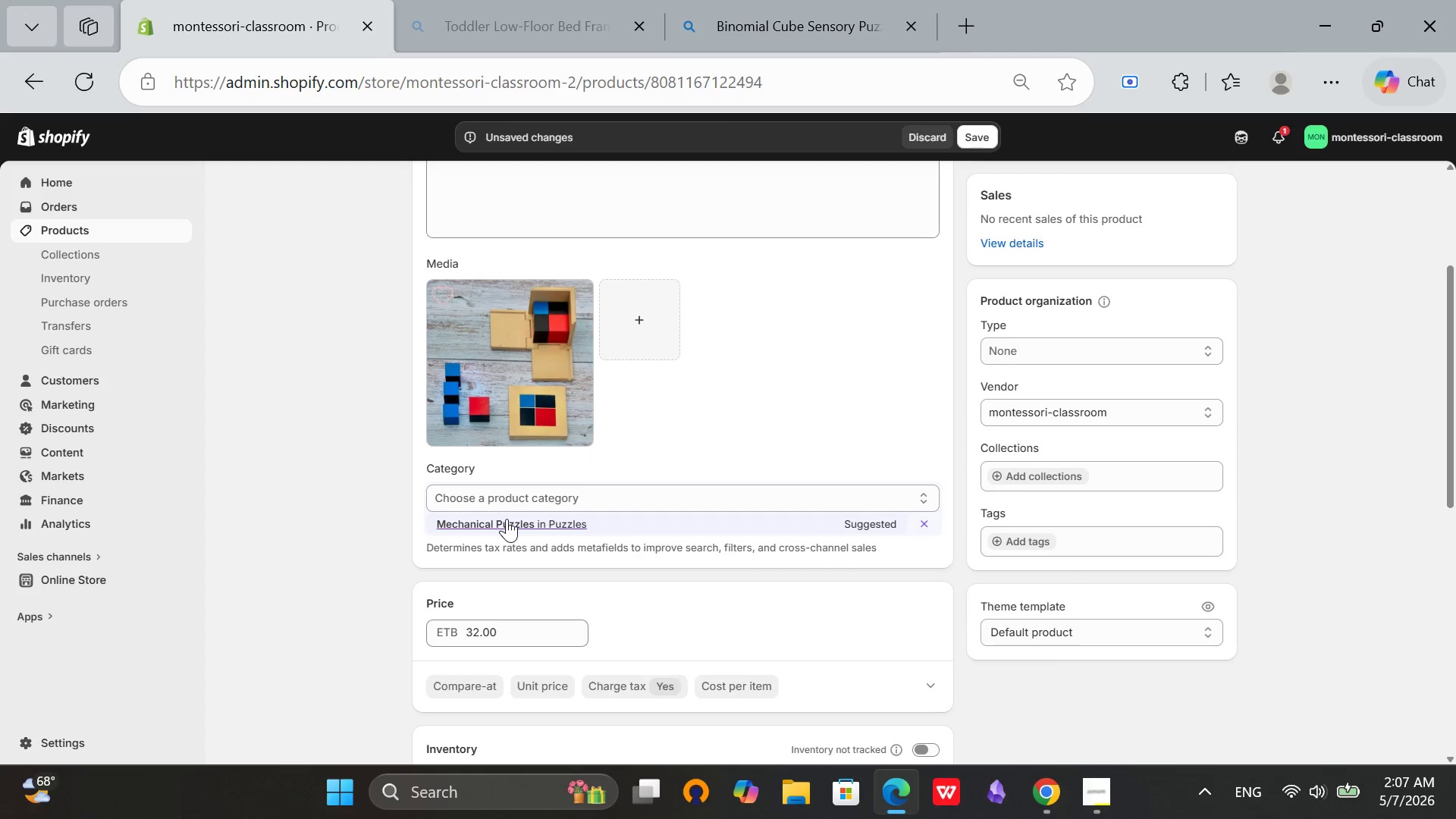 
left_click([507, 519])
 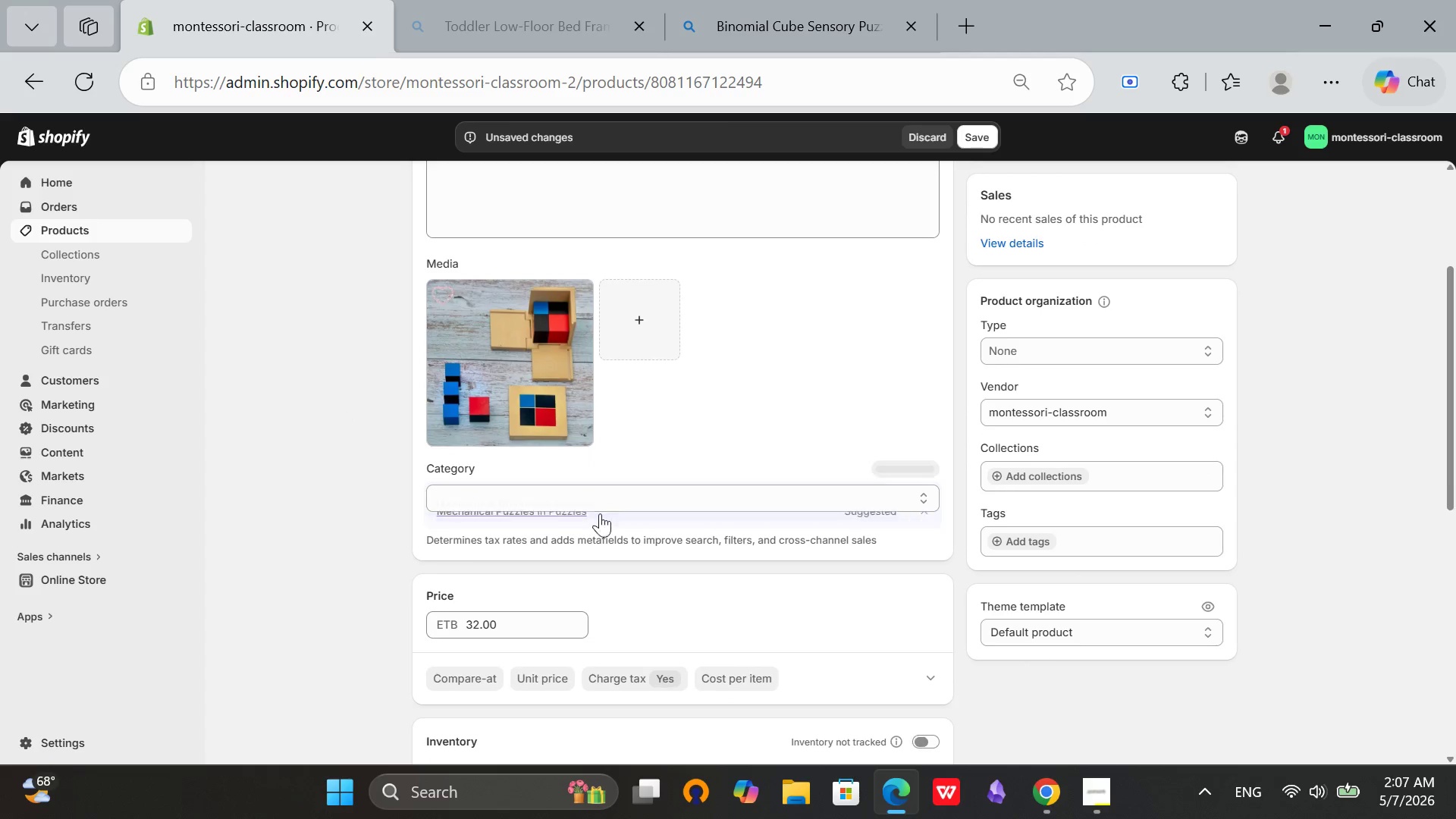 
scroll: coordinate [601, 513], scroll_direction: down, amount: 1.0
 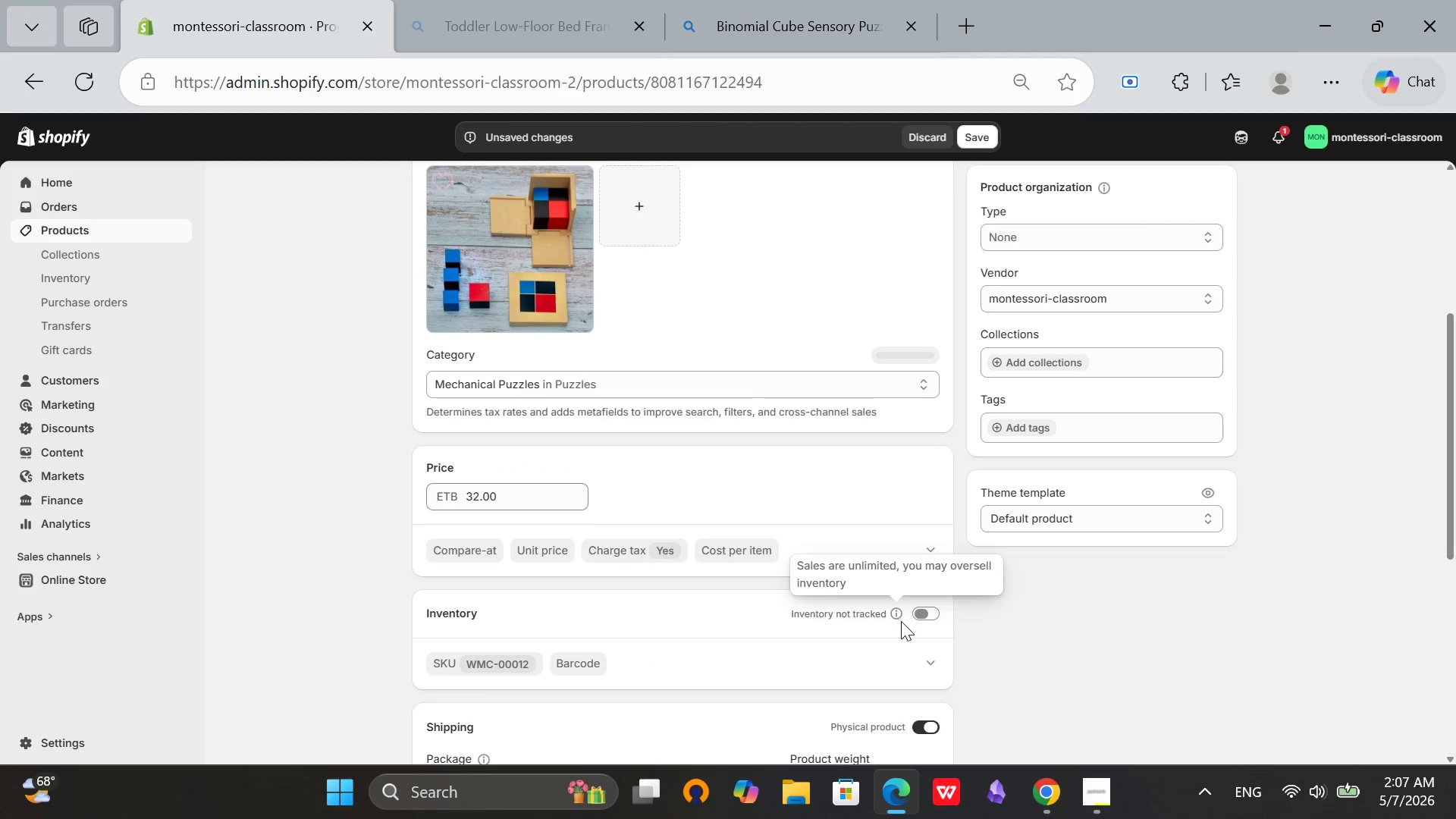 
left_click([922, 610])
 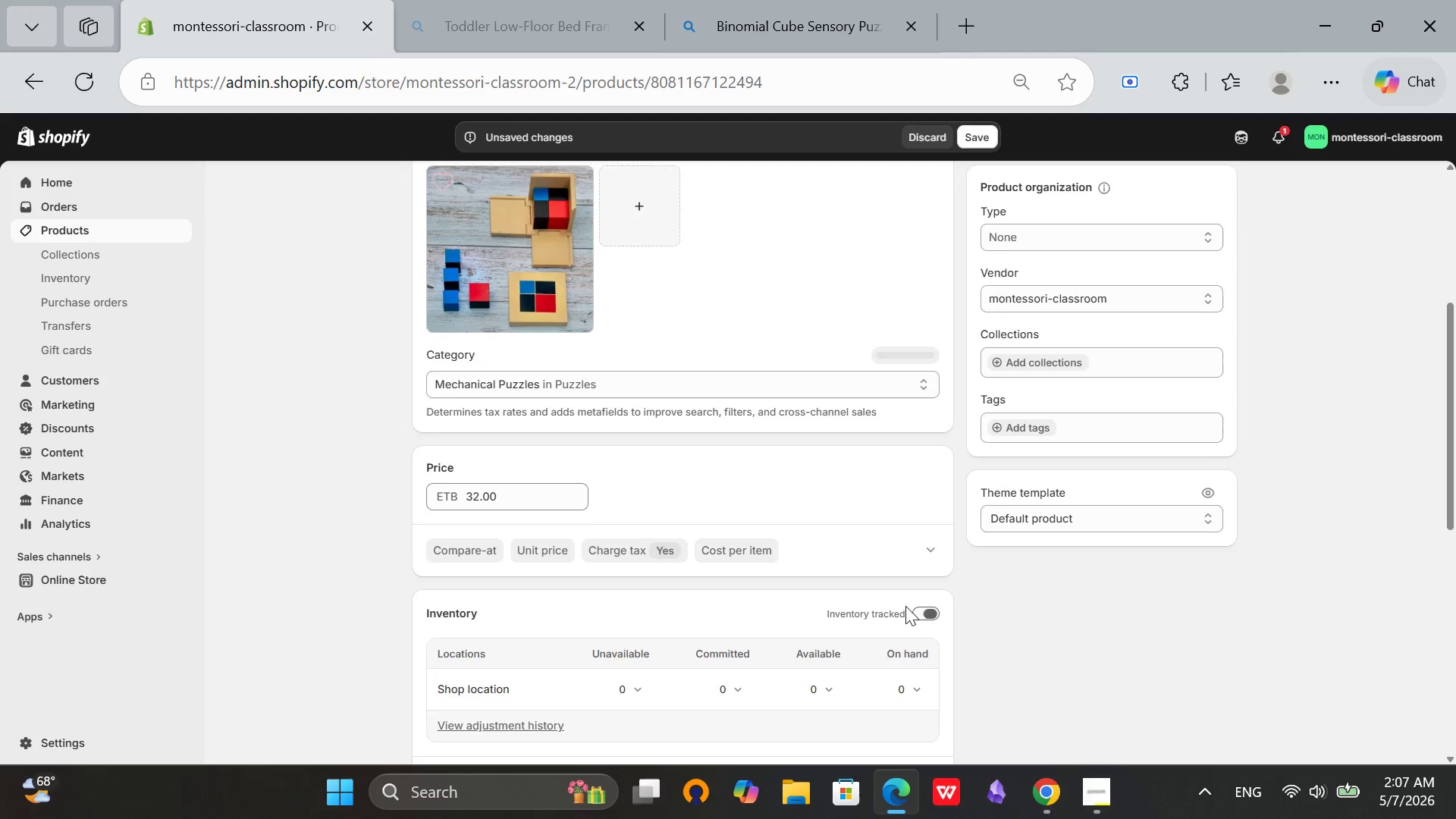 
scroll: coordinate [905, 606], scroll_direction: down, amount: 3.0
 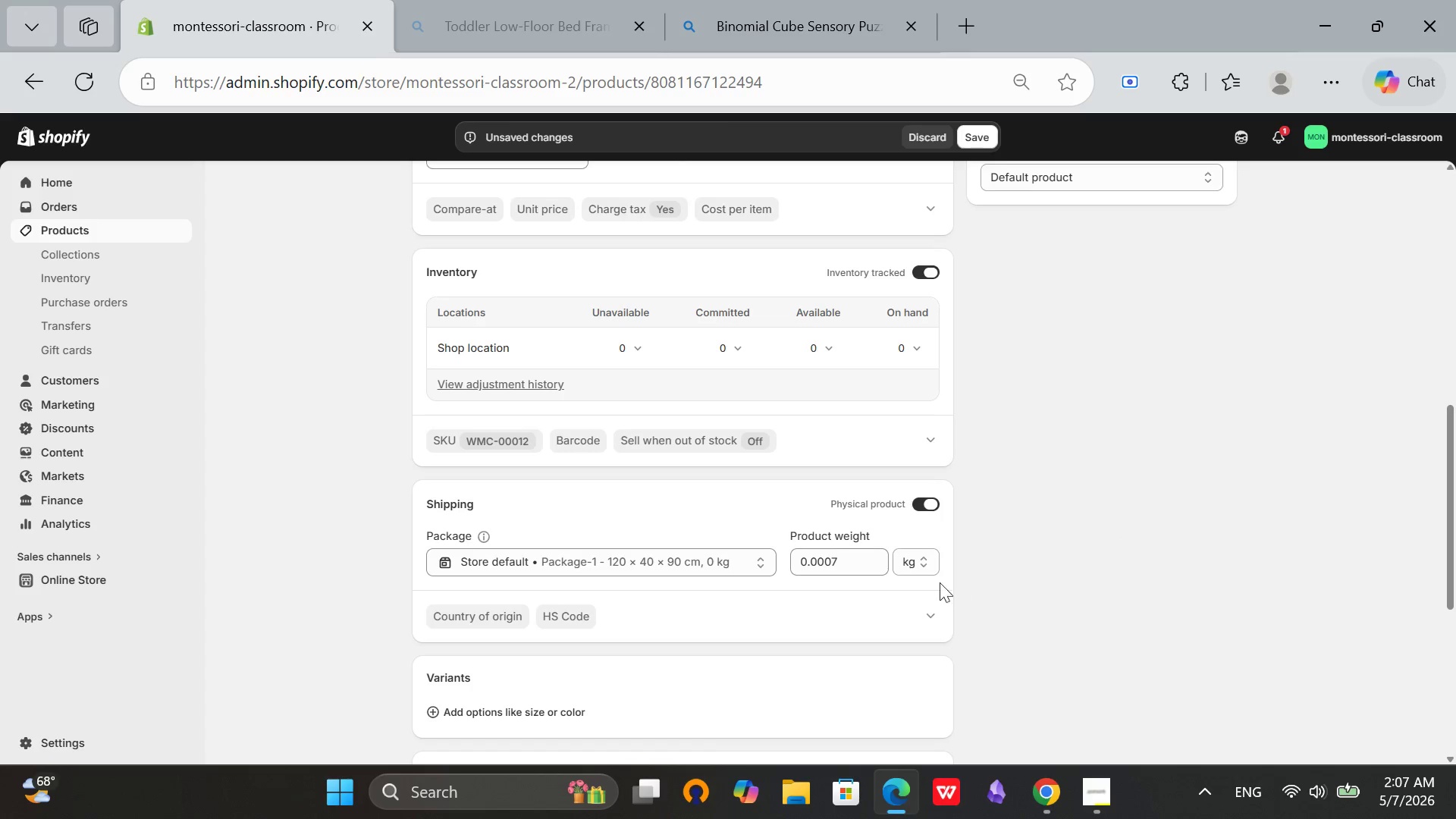 
left_click([833, 561])
 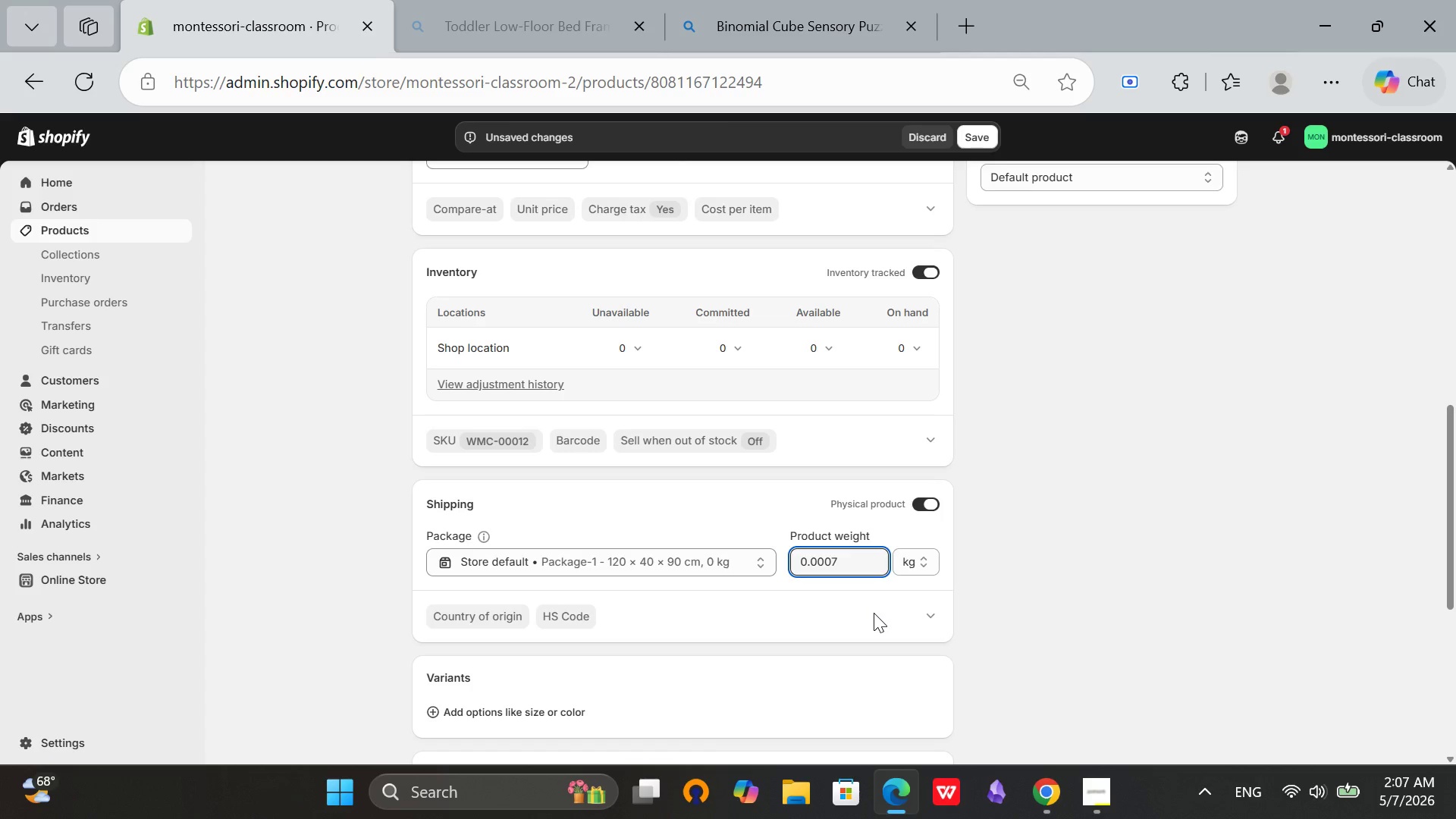 
key(Backspace)
 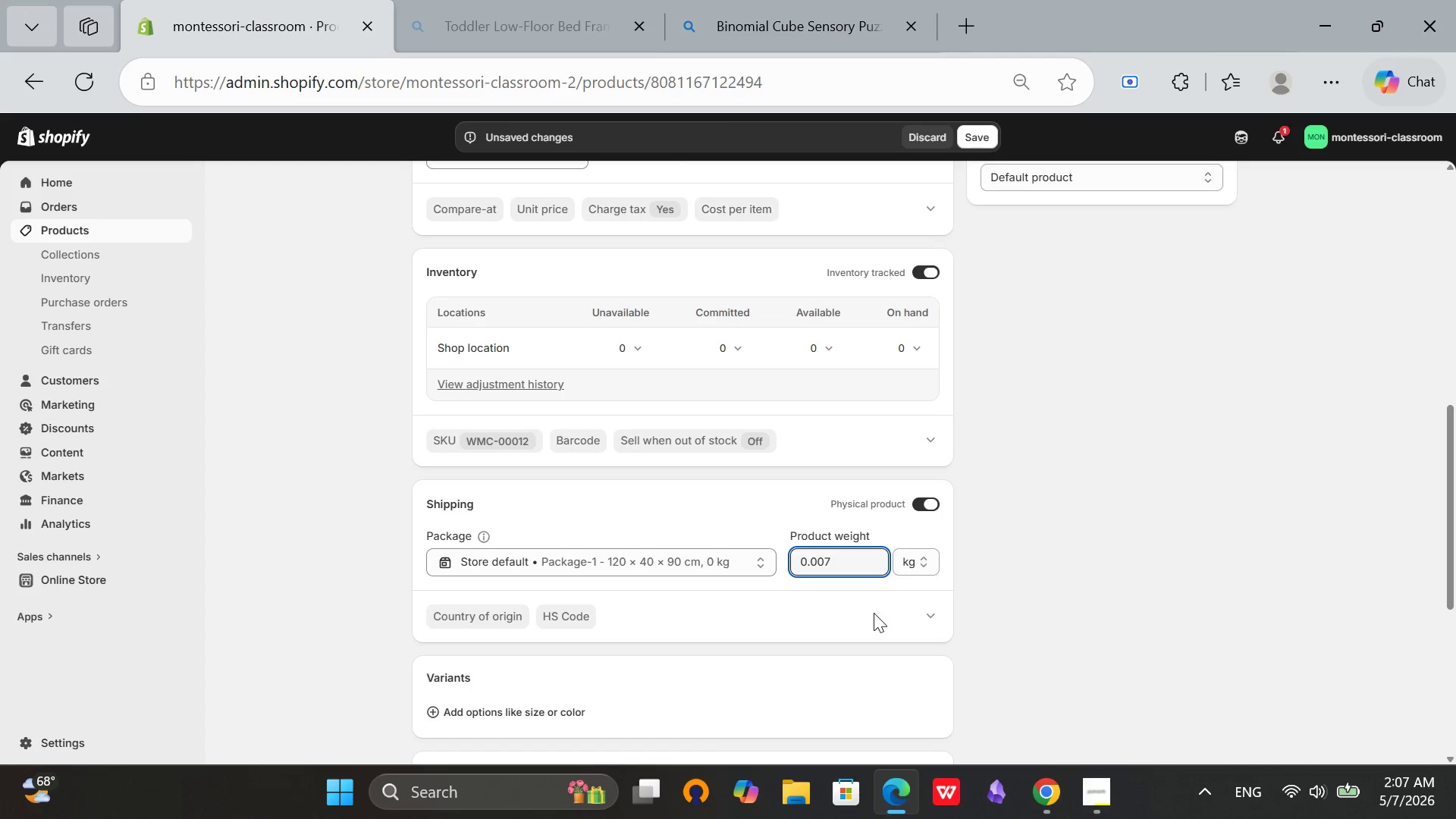 
key(Backspace)
 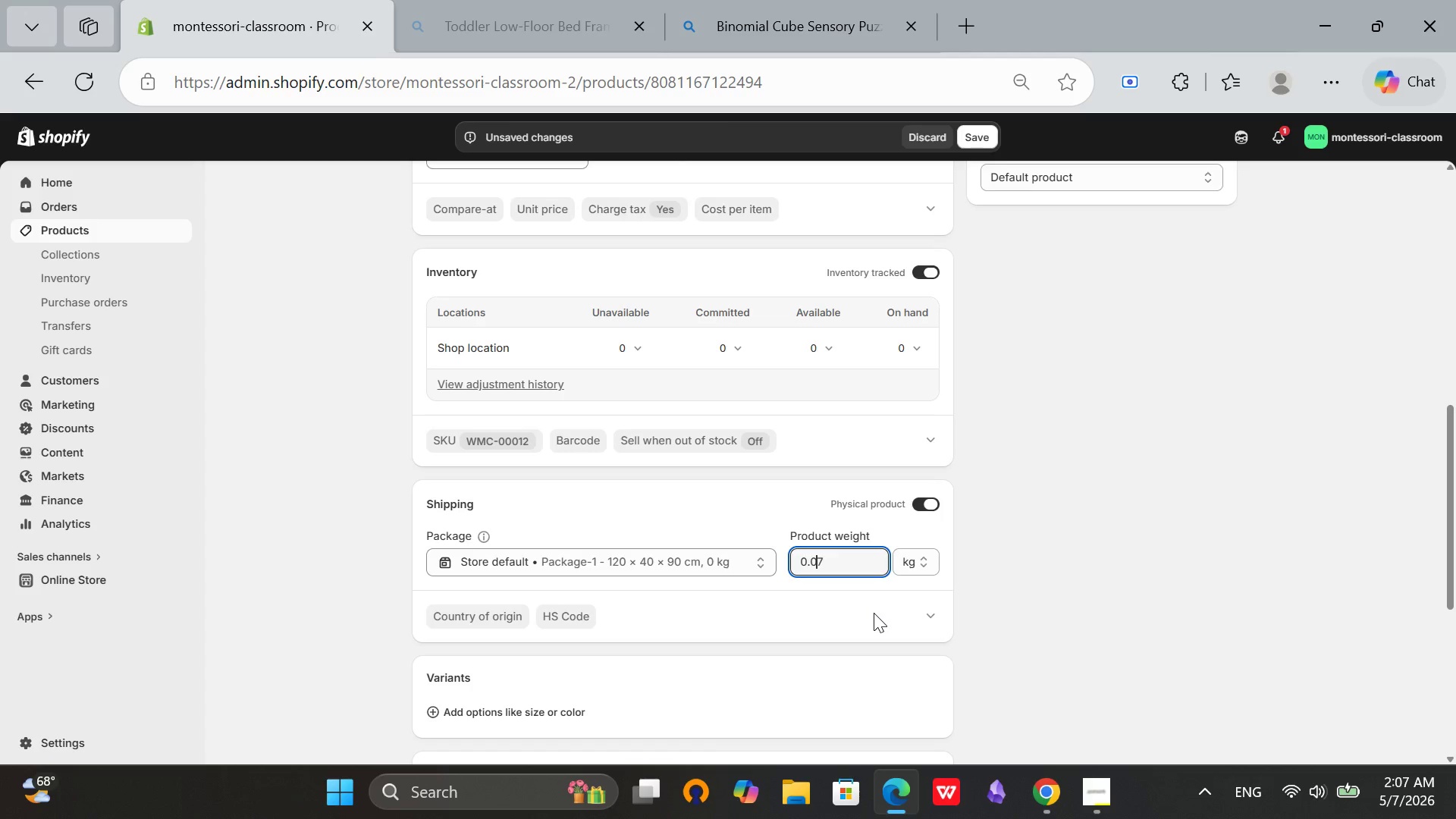 
key(Backspace)
 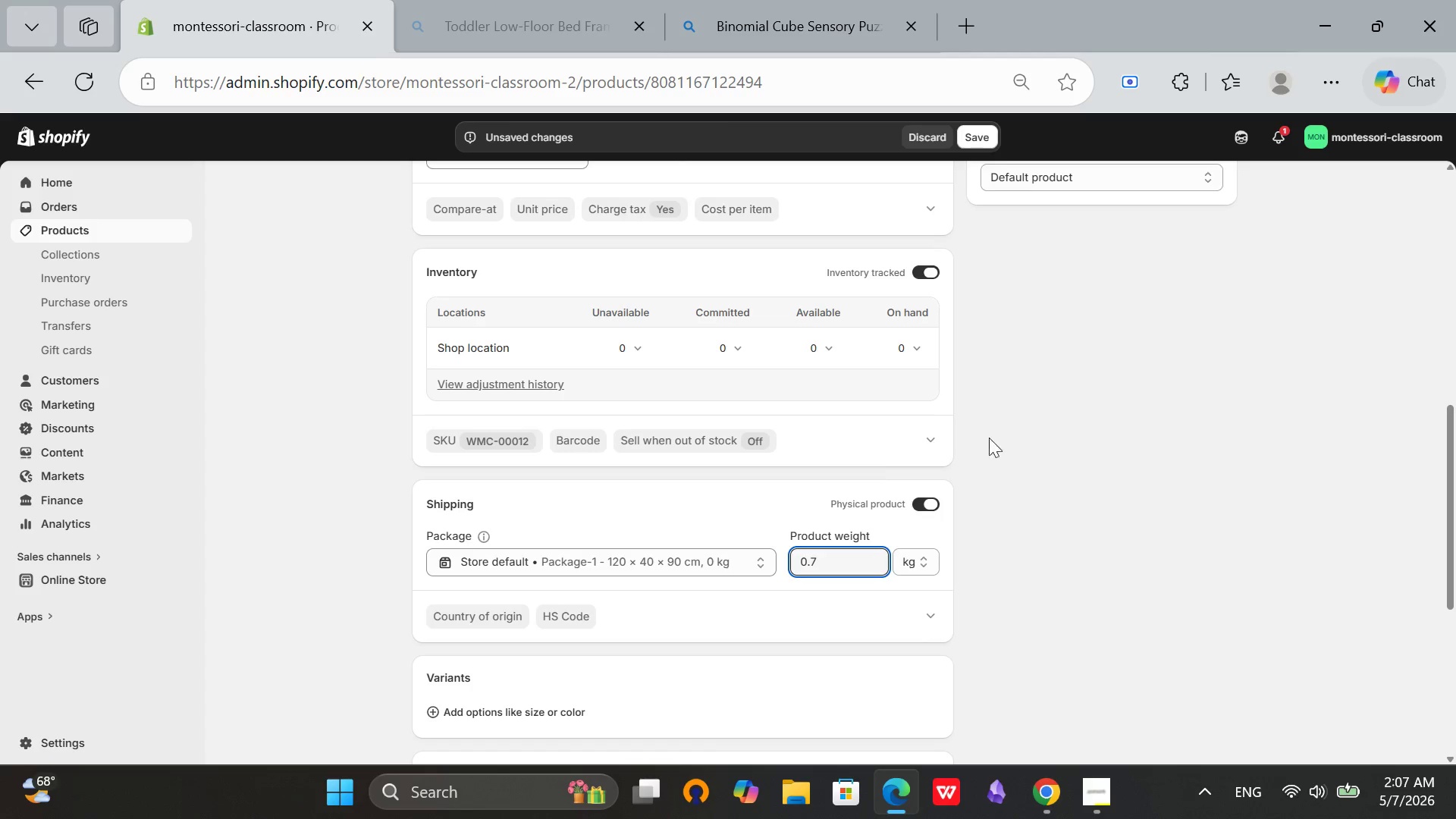 
left_click([1094, 391])
 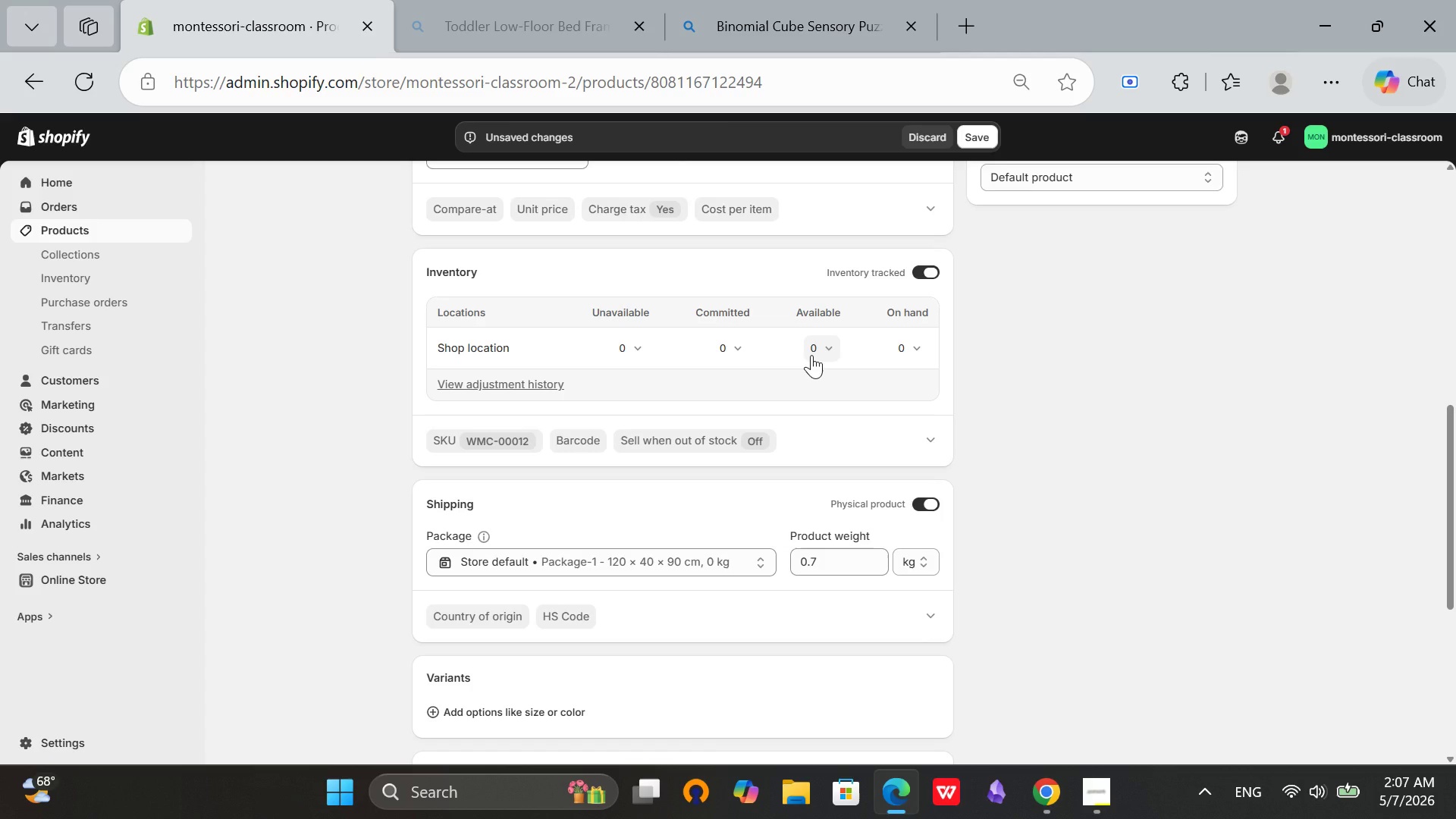 
left_click([811, 355])
 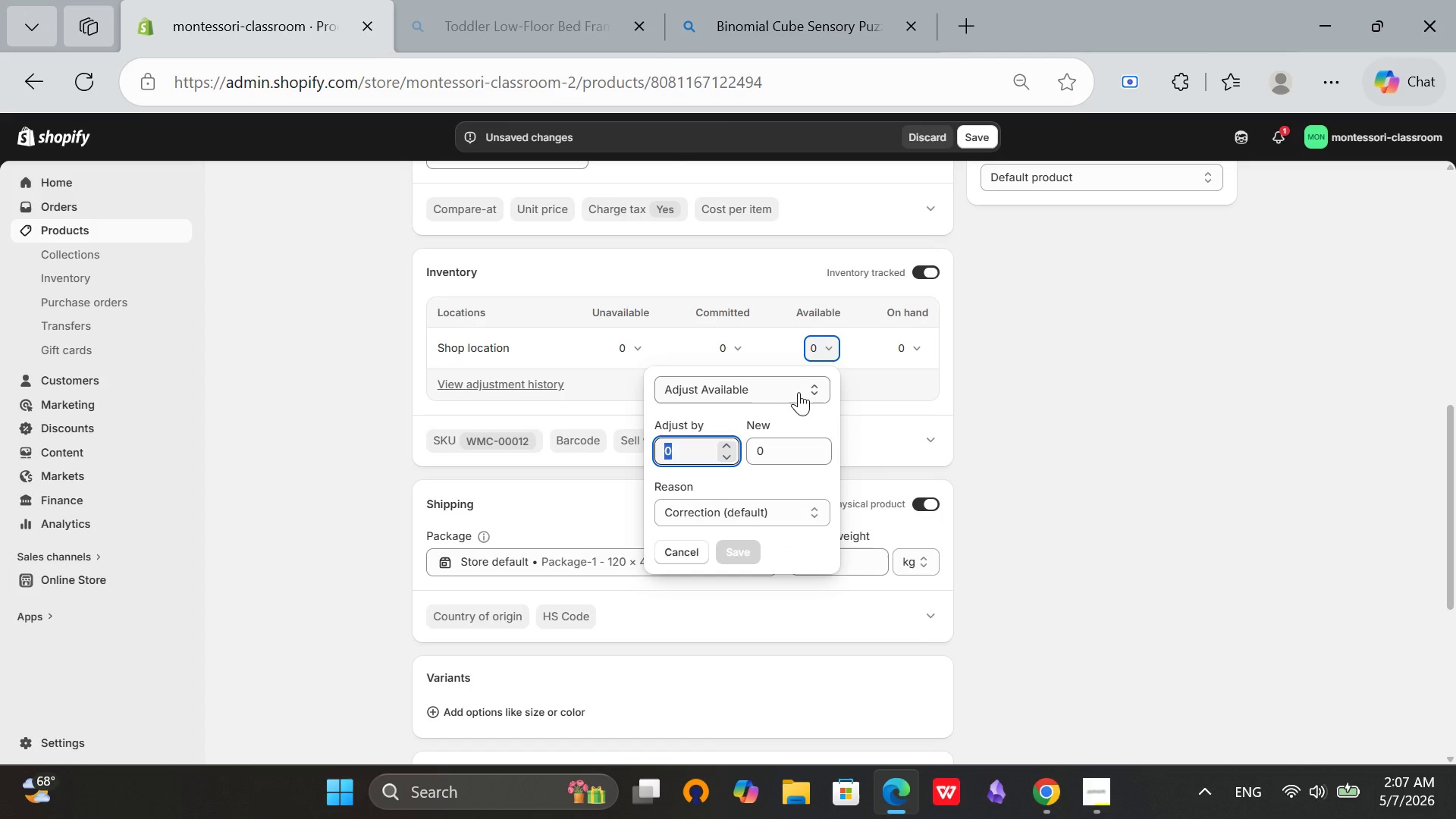 
type(55)
 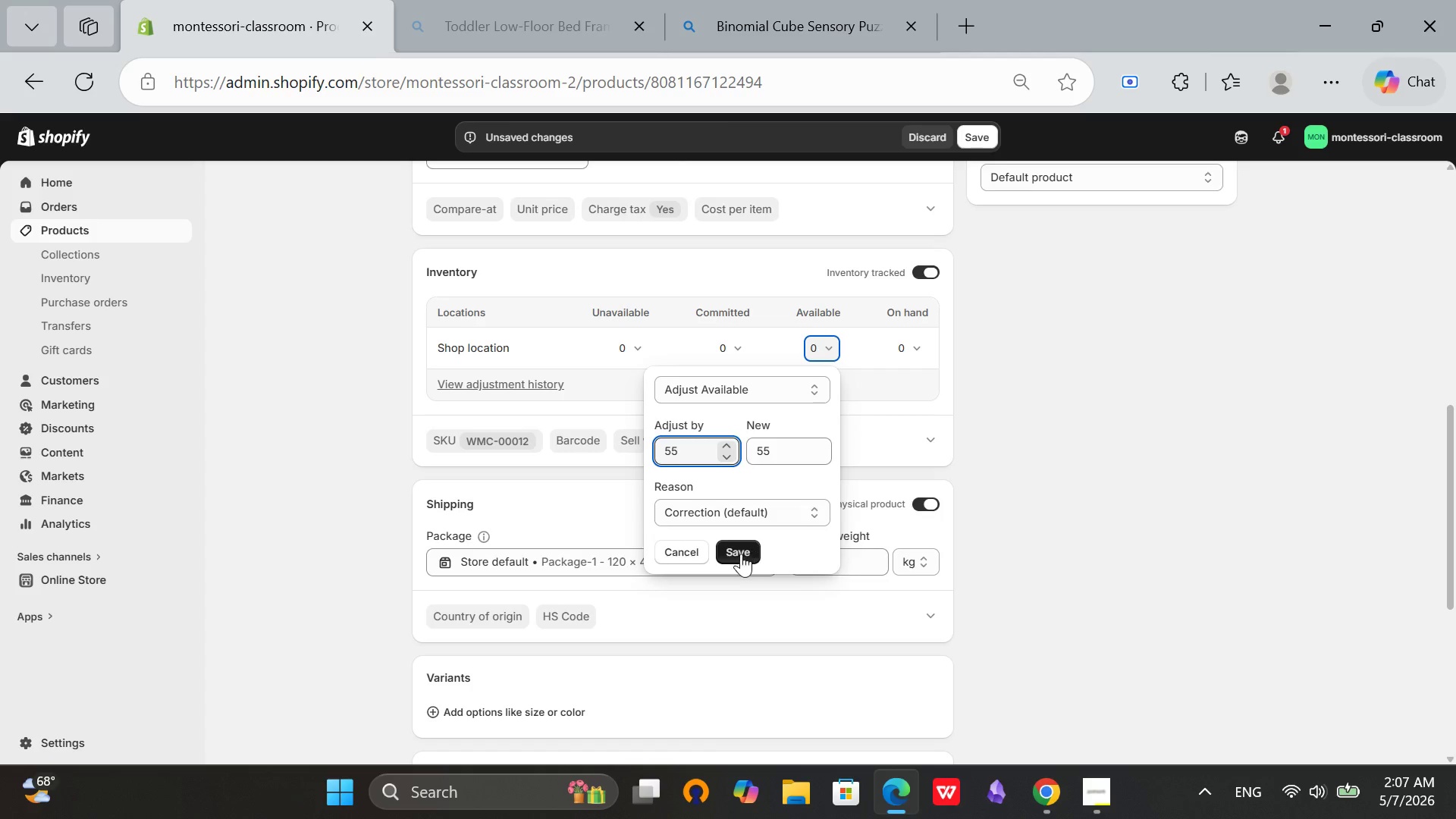 
left_click([741, 554])
 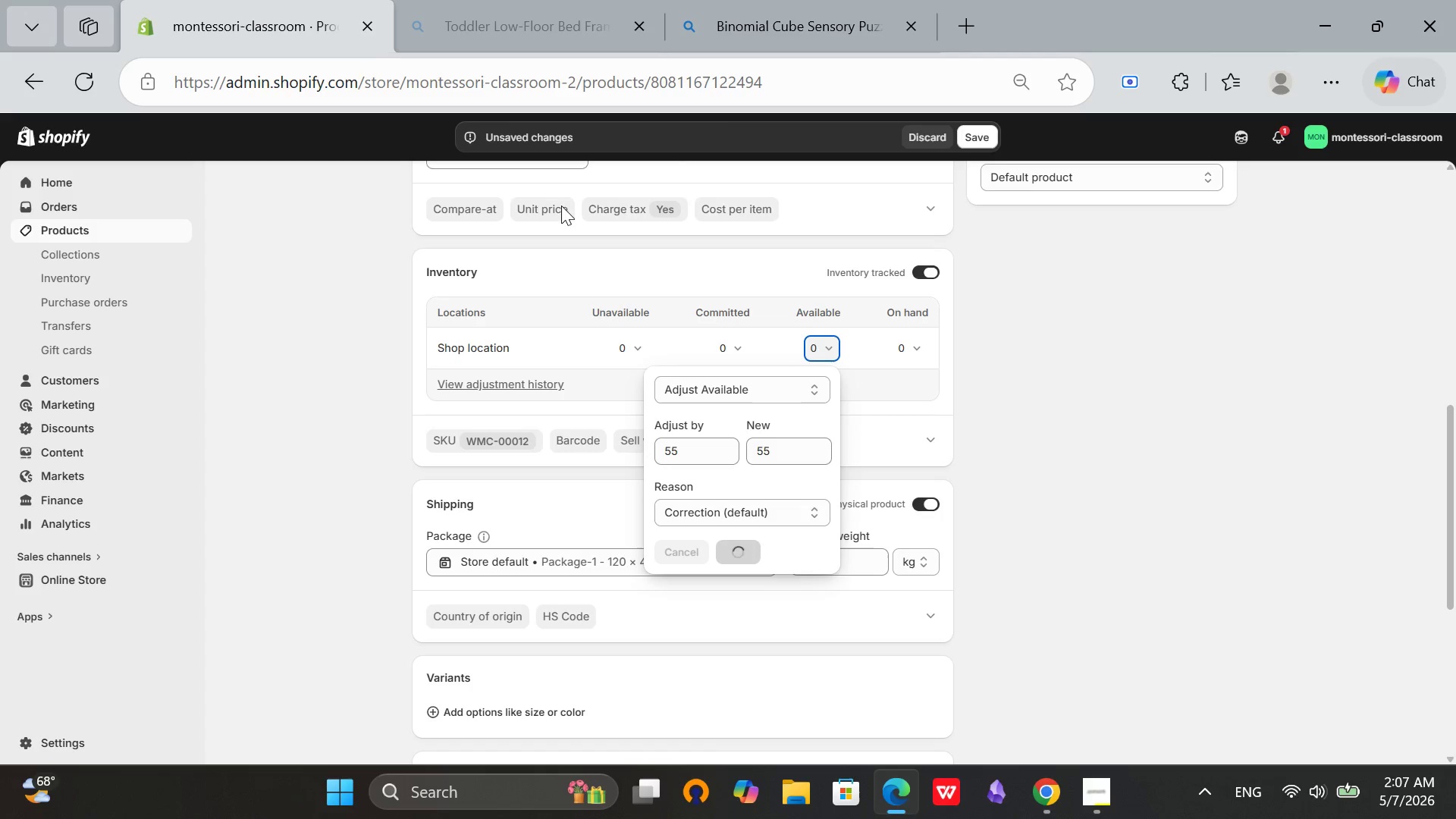 
scroll: coordinate [792, 370], scroll_direction: down, amount: 2.0
 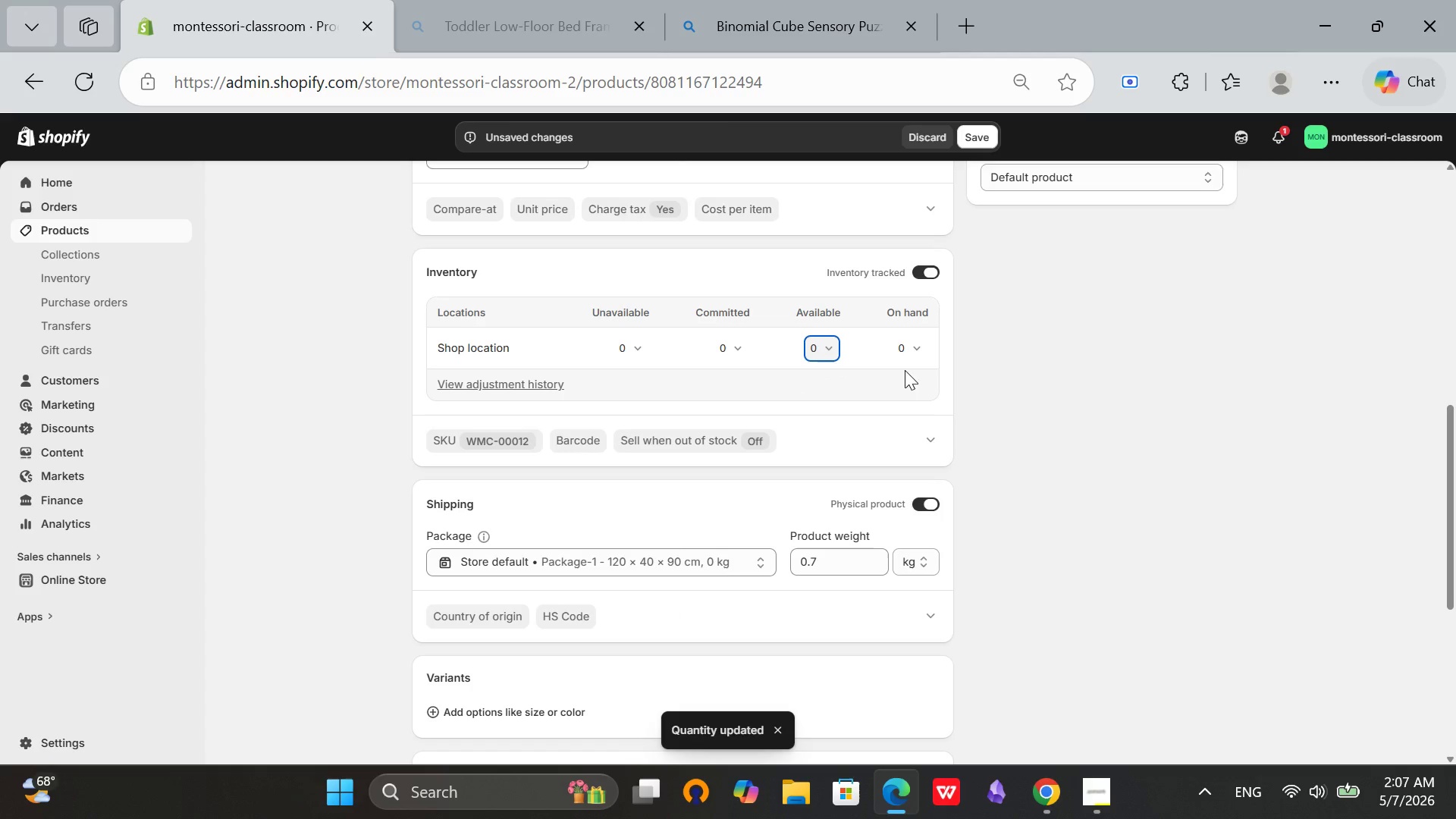 
scroll: coordinate [1087, 370], scroll_direction: up, amount: 4.0
 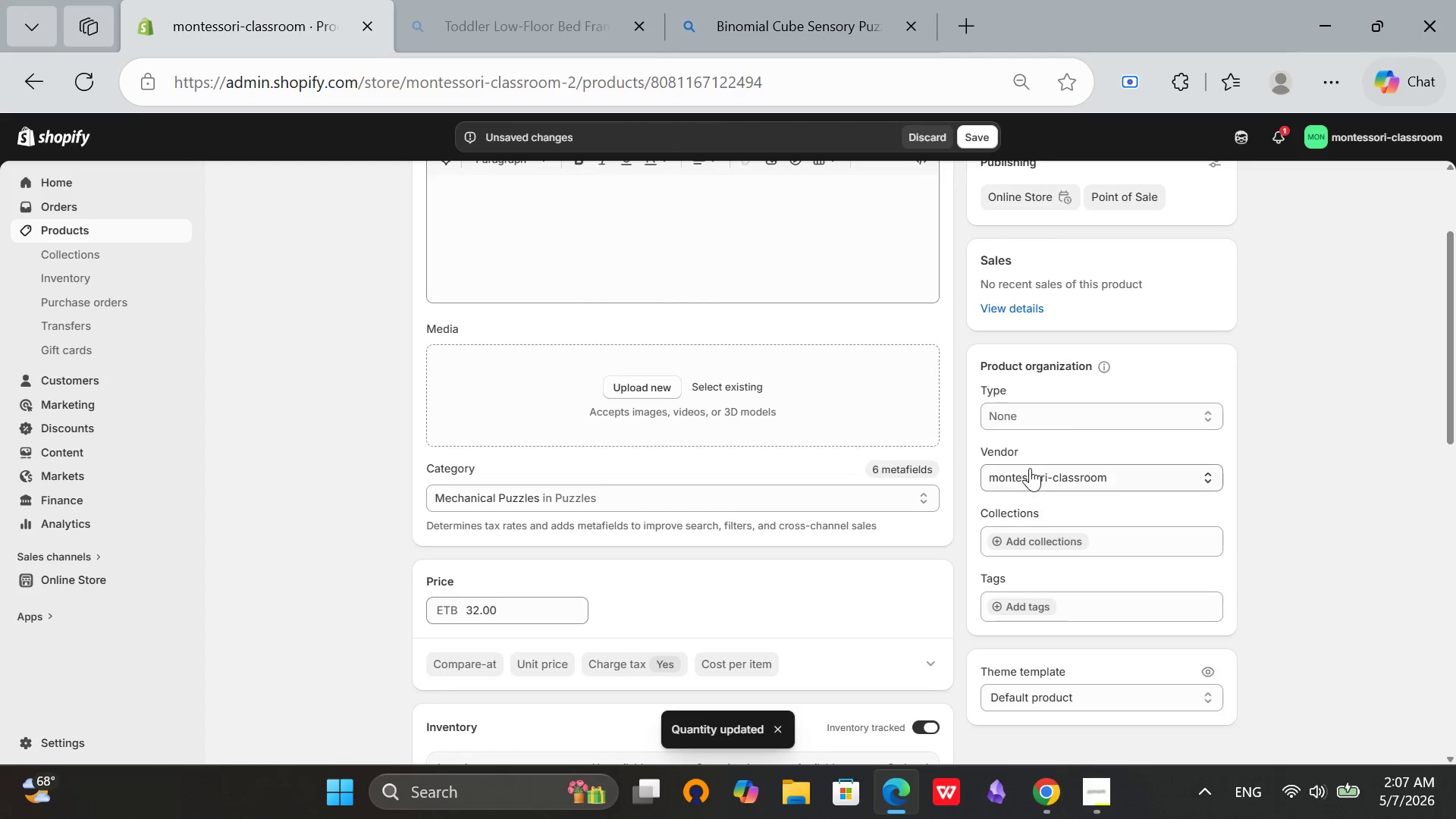 
scroll: coordinate [1022, 508], scroll_direction: down, amount: 1.0
 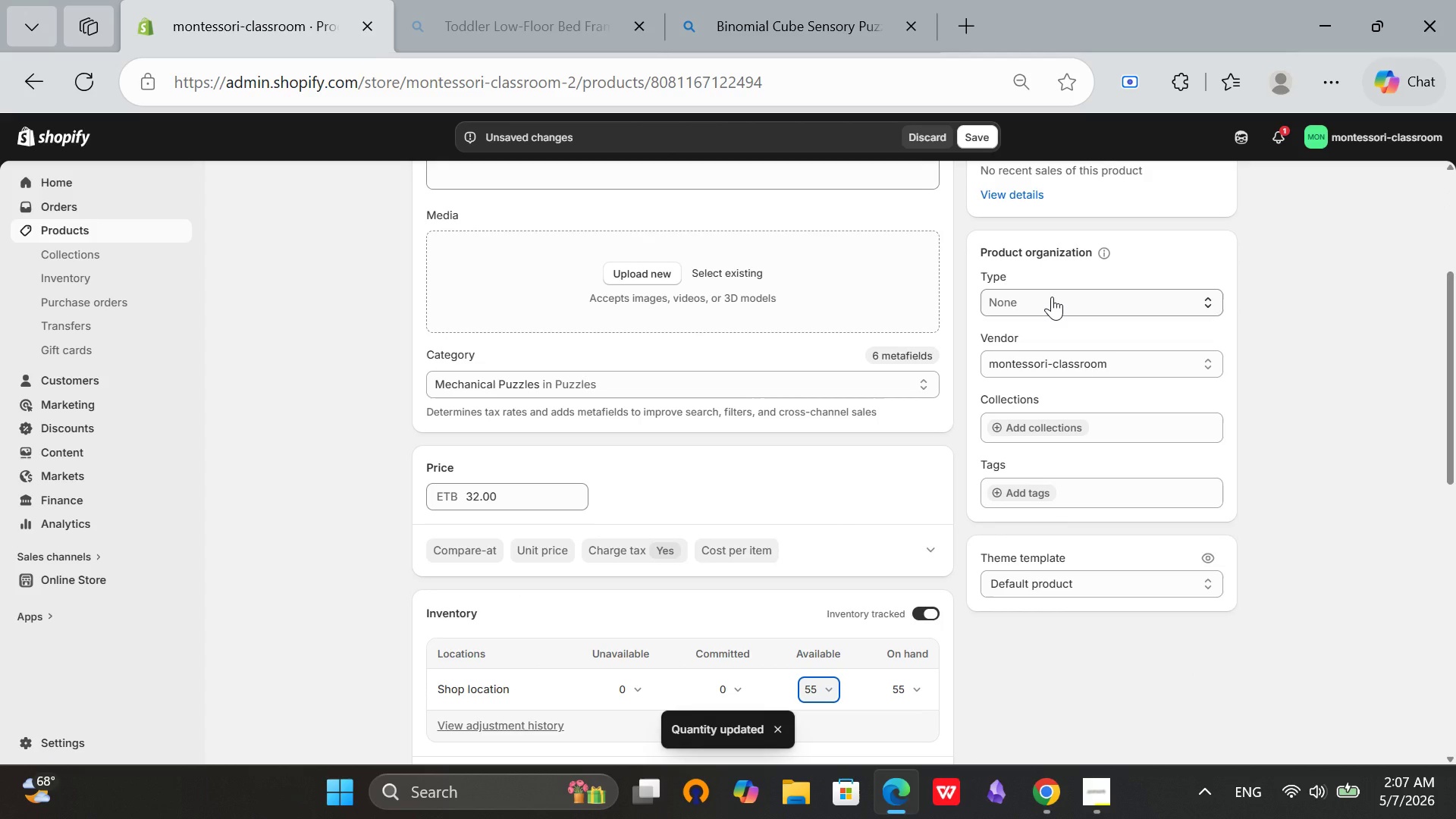 
left_click([1052, 297])
 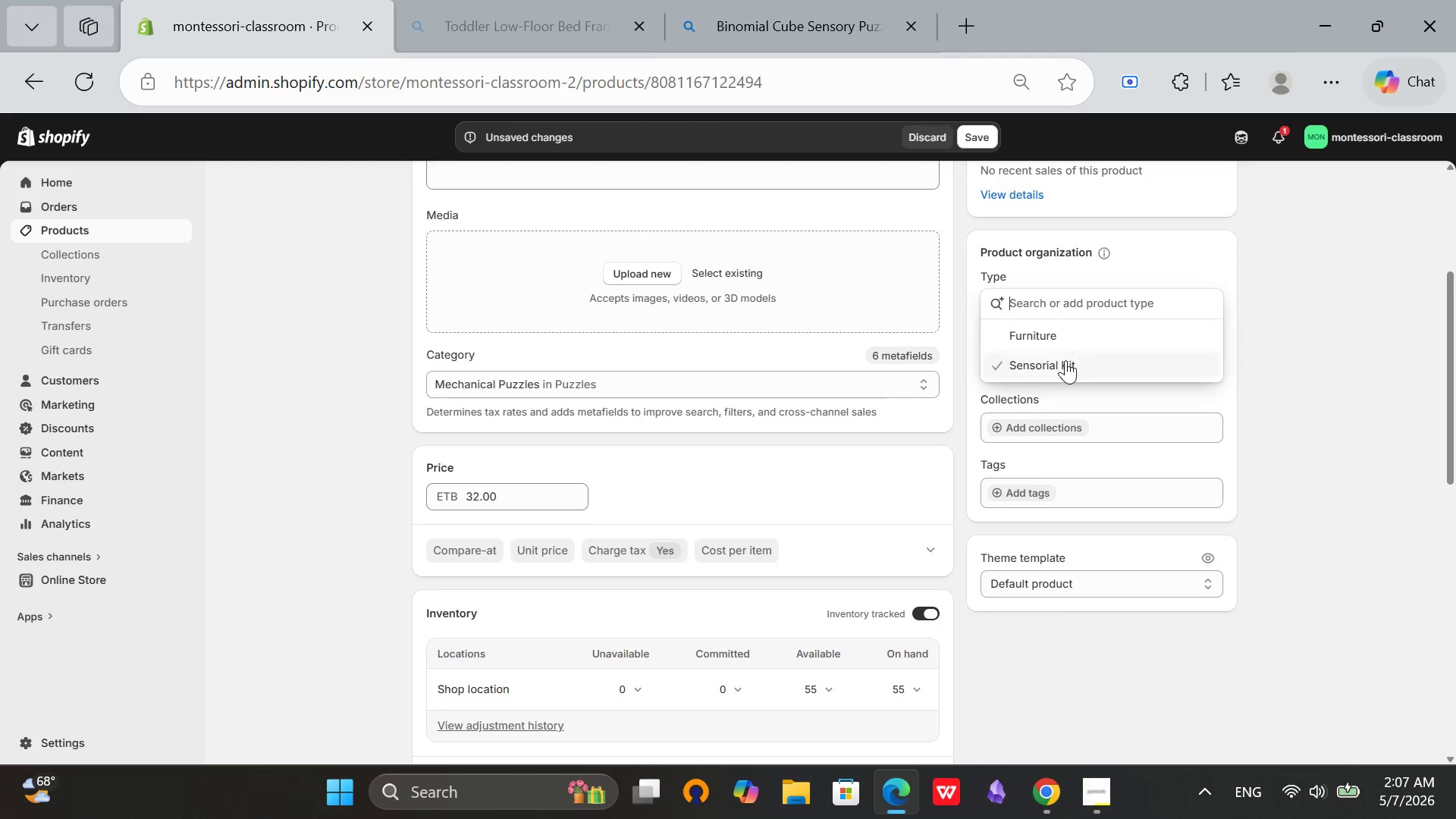 
left_click([1064, 361])
 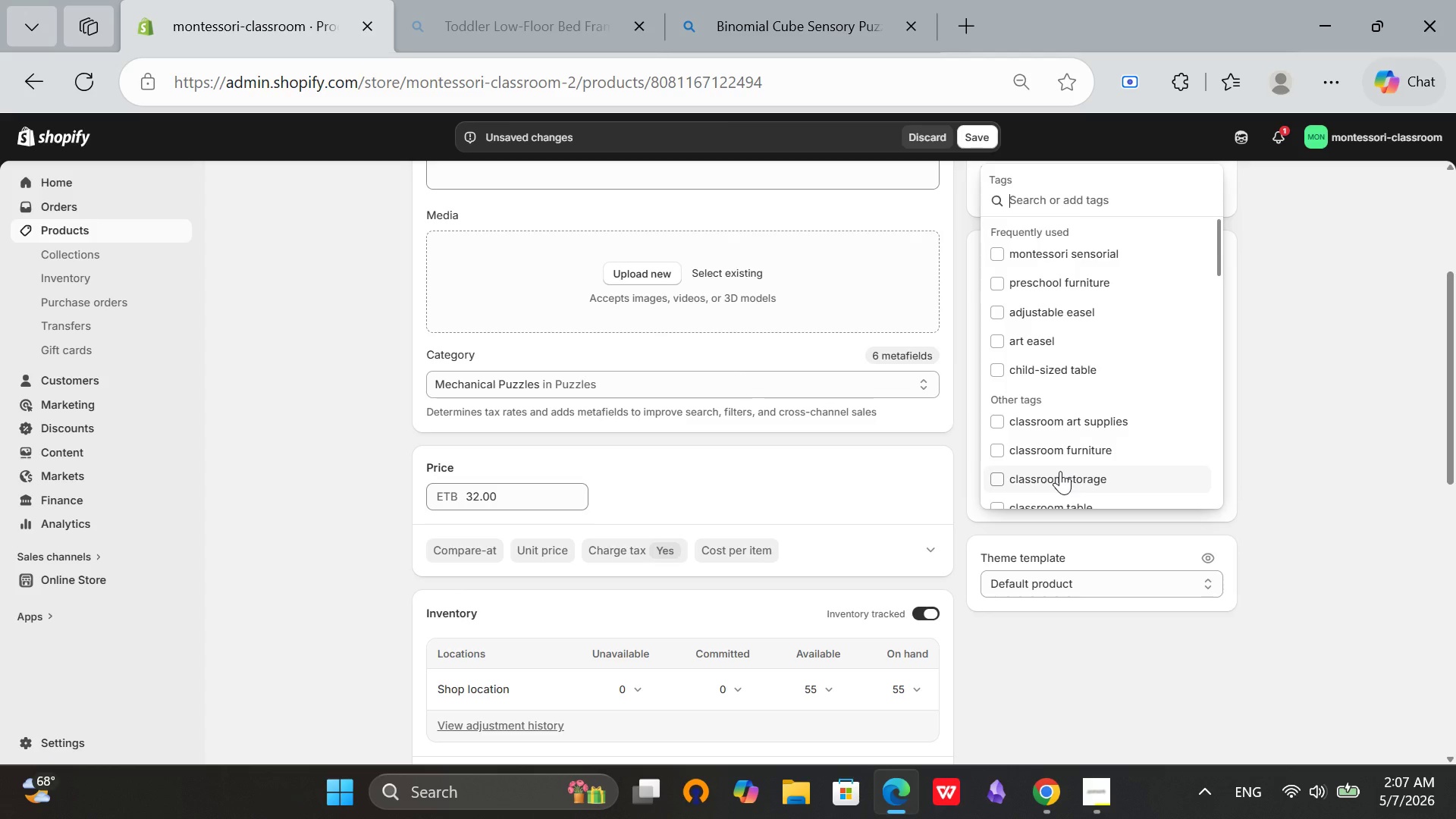 
type(bio)
key(Backspace)
type(nomial cube)
 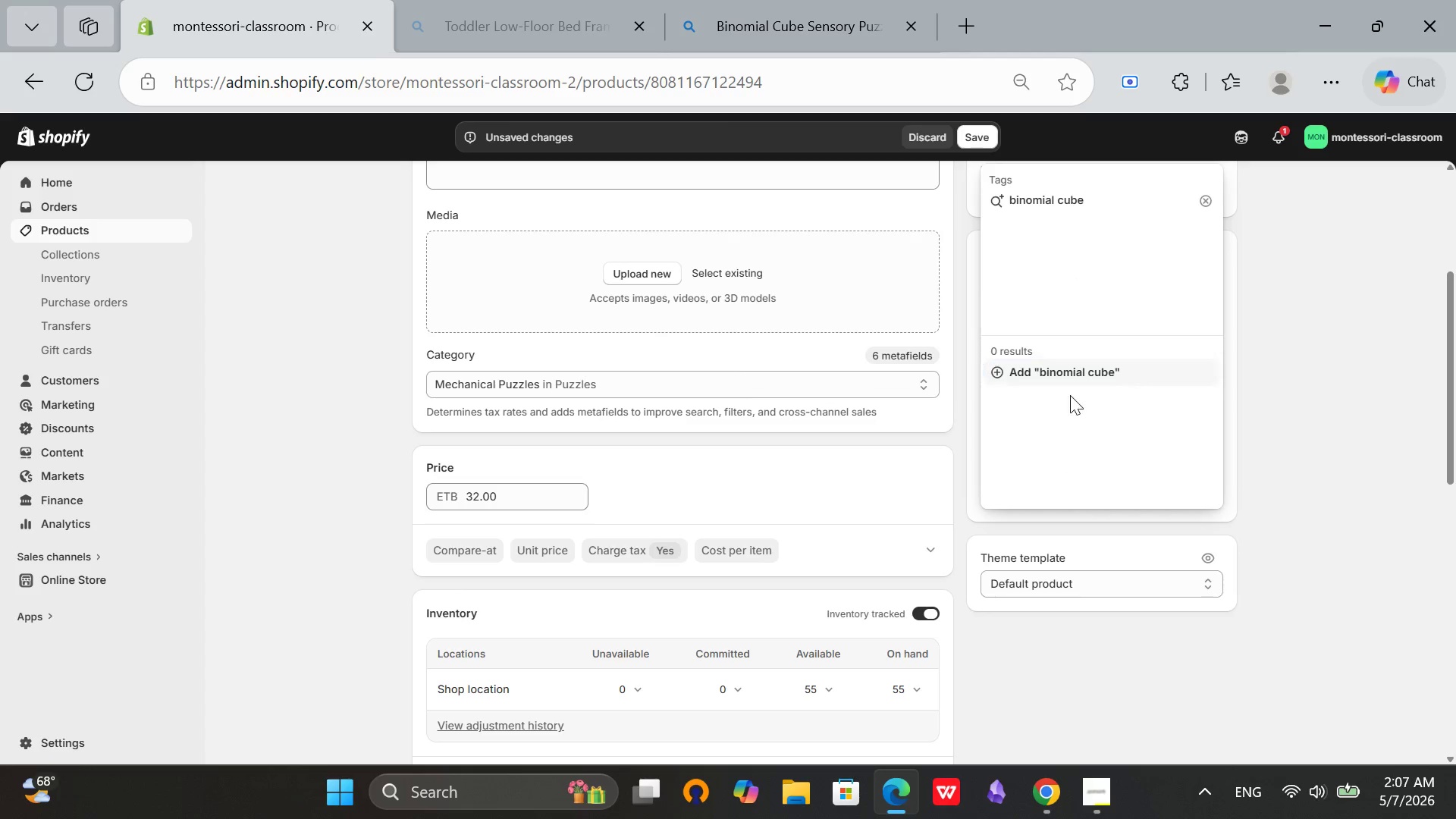 
left_click([1075, 368])
 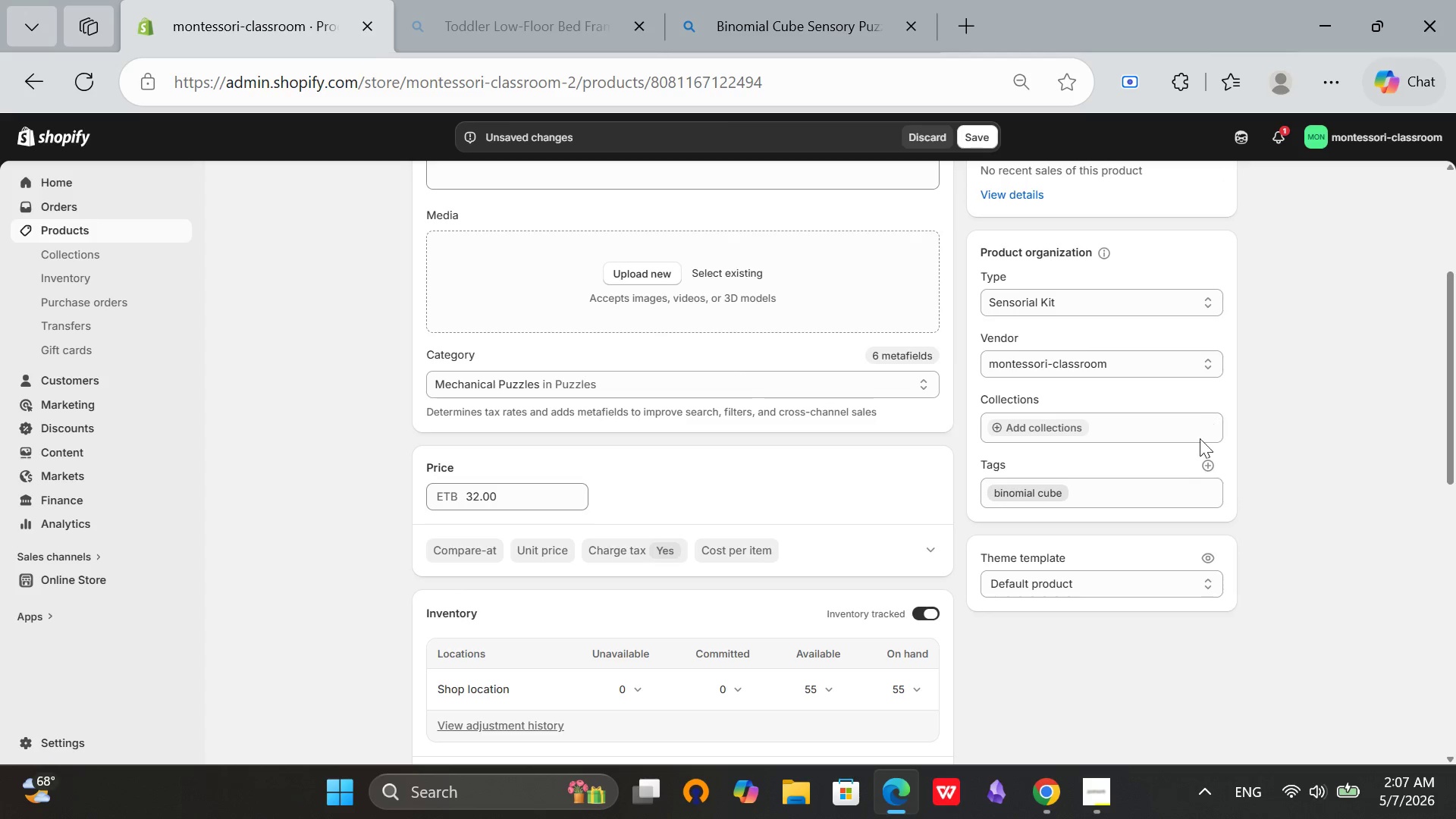 
left_click([1213, 459])
 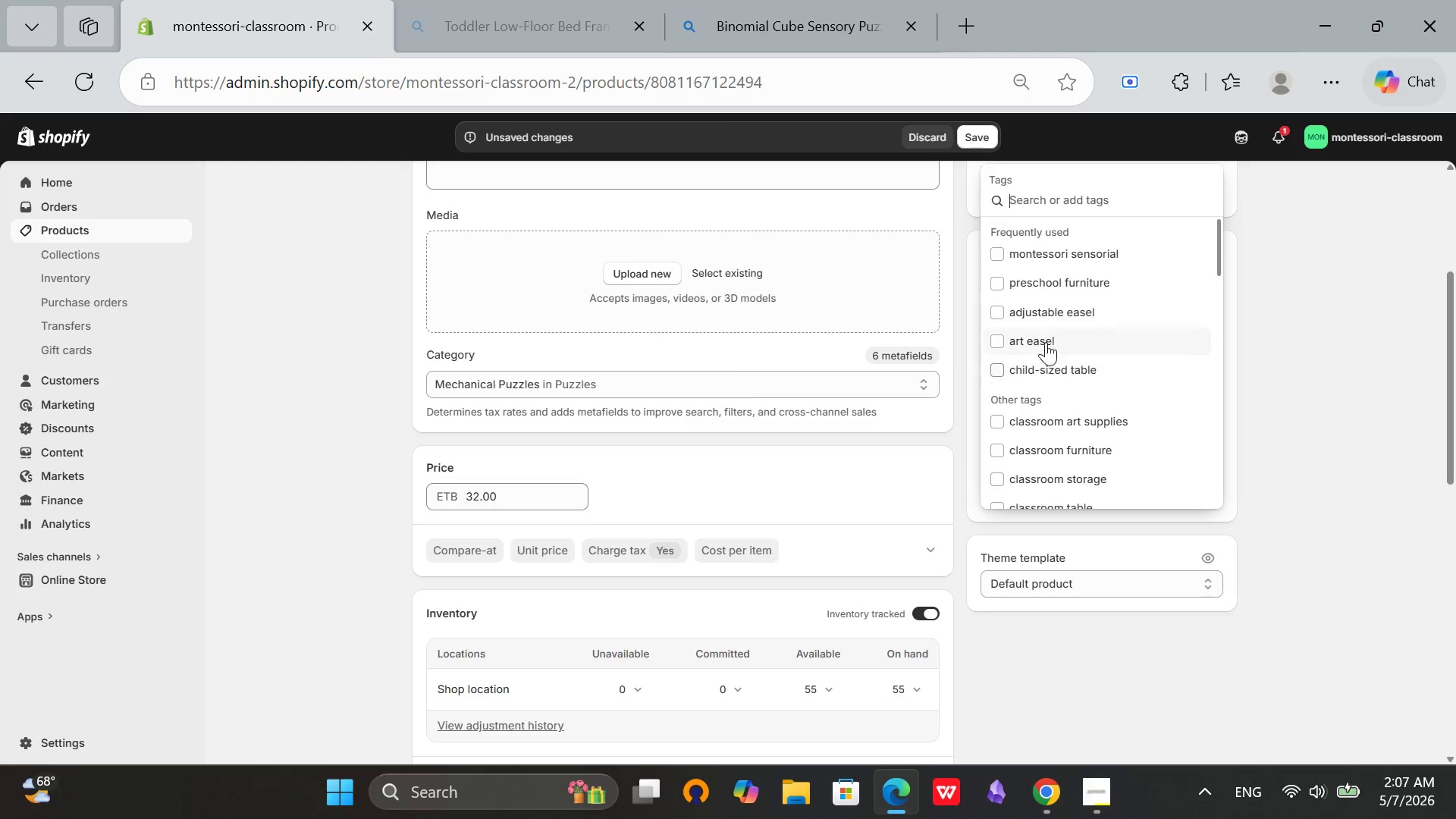 
type(senos)
key(Backspace)
key(Backspace)
key(Backspace)
key(Backspace)
key(Backspace)
type(sensory puzzle)
 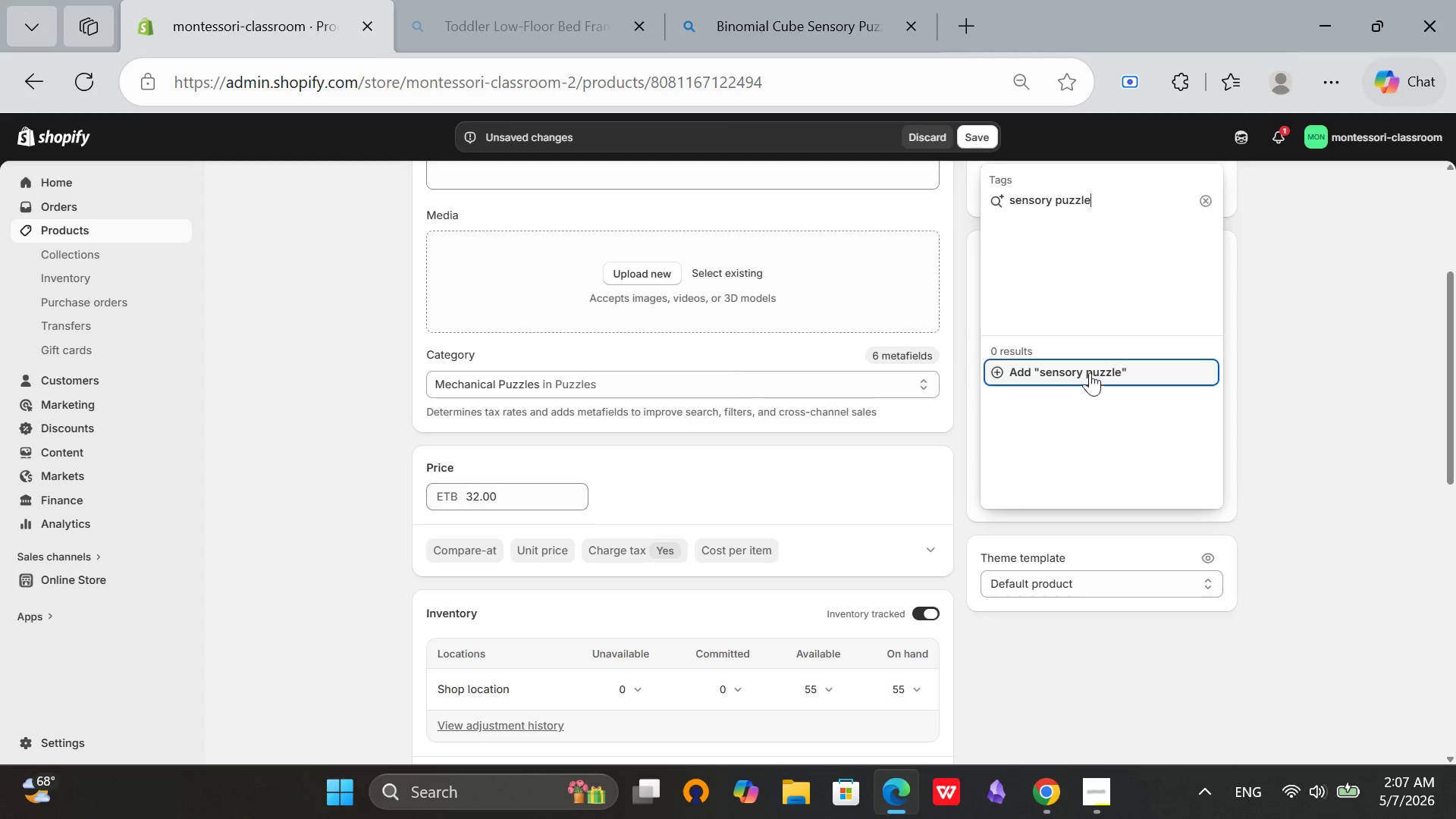 
left_click([1086, 378])
 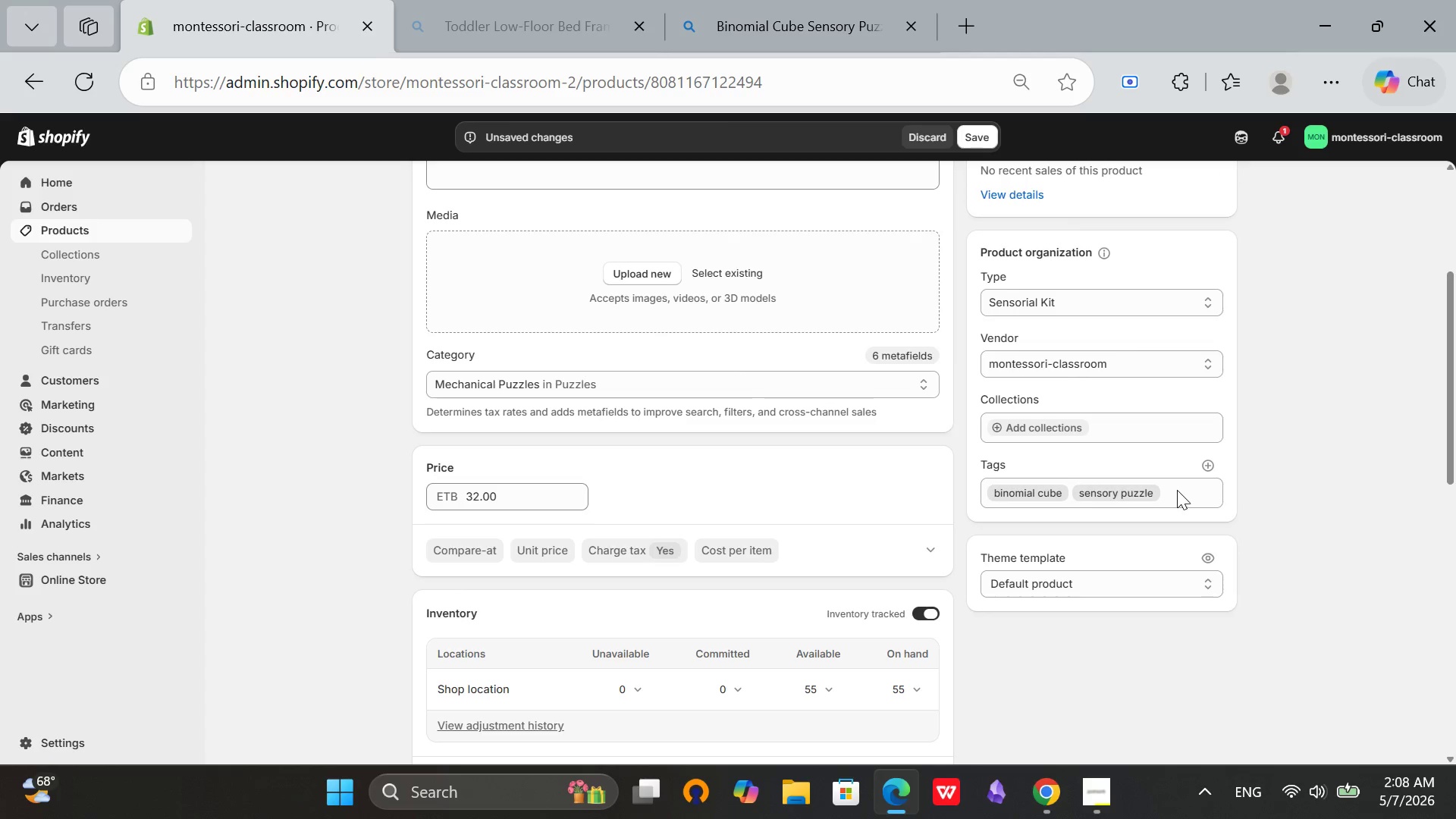 
left_click([1211, 463])
 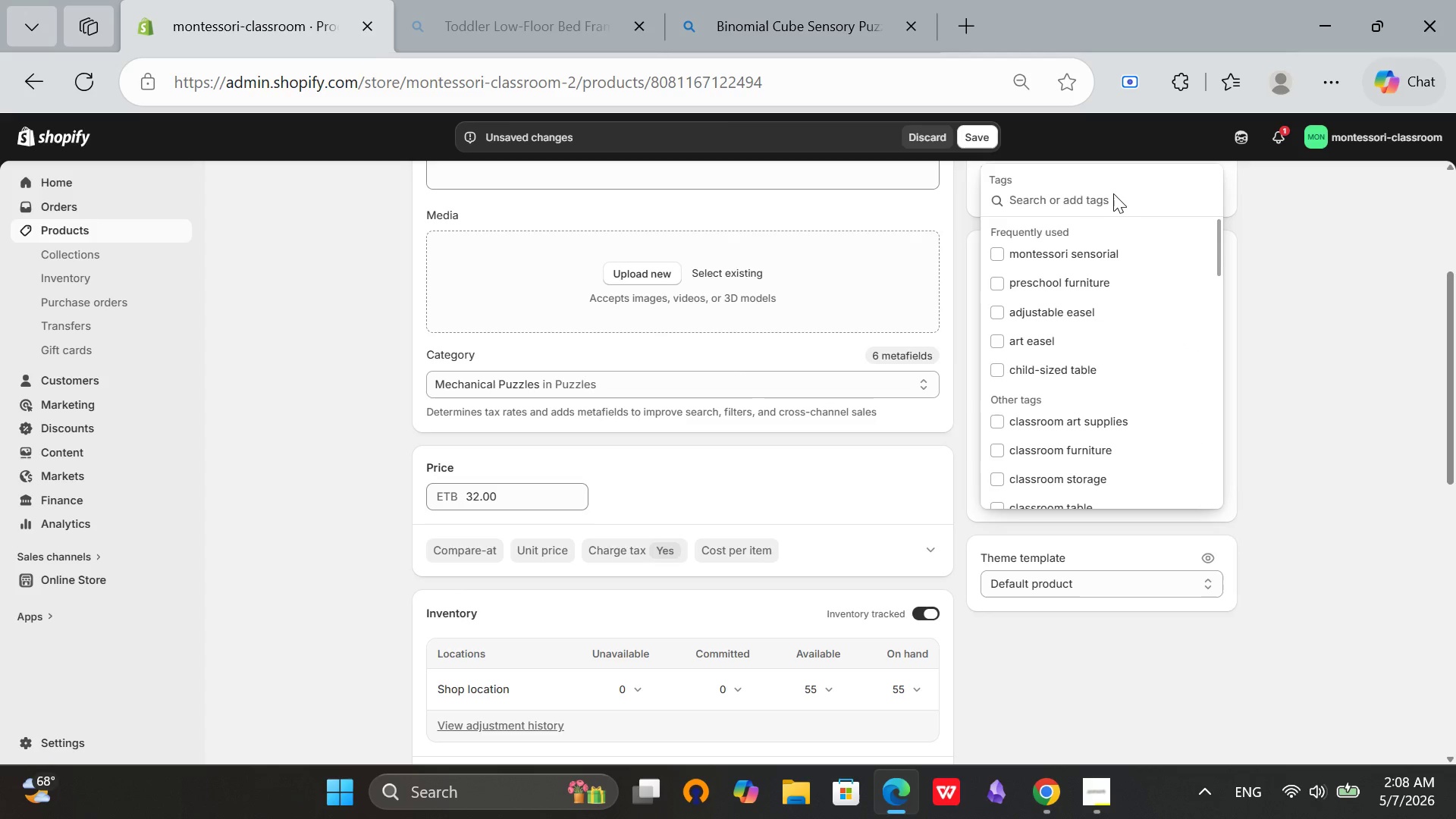 
type(montessori algebra)
 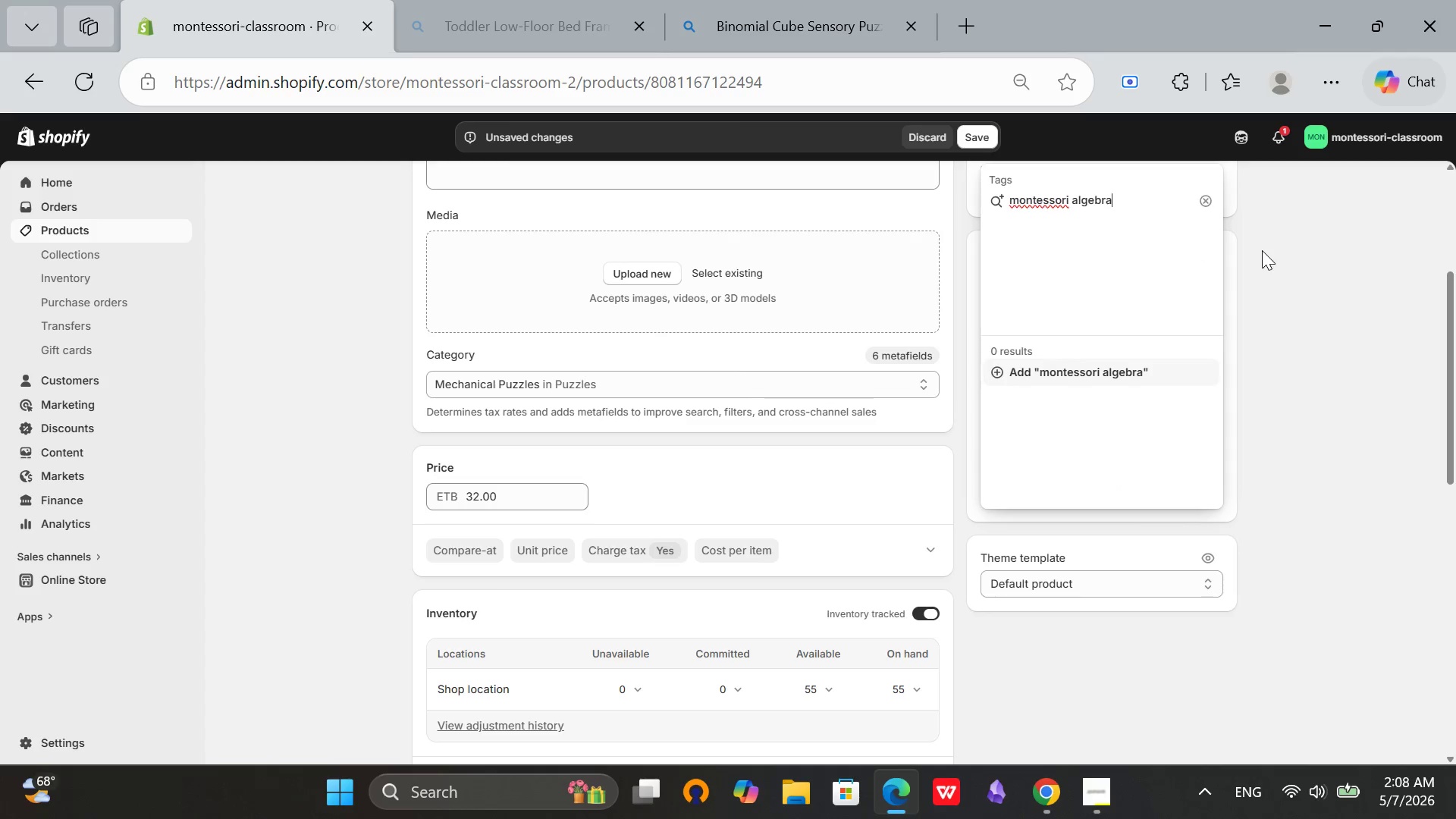 
wait(5.77)
 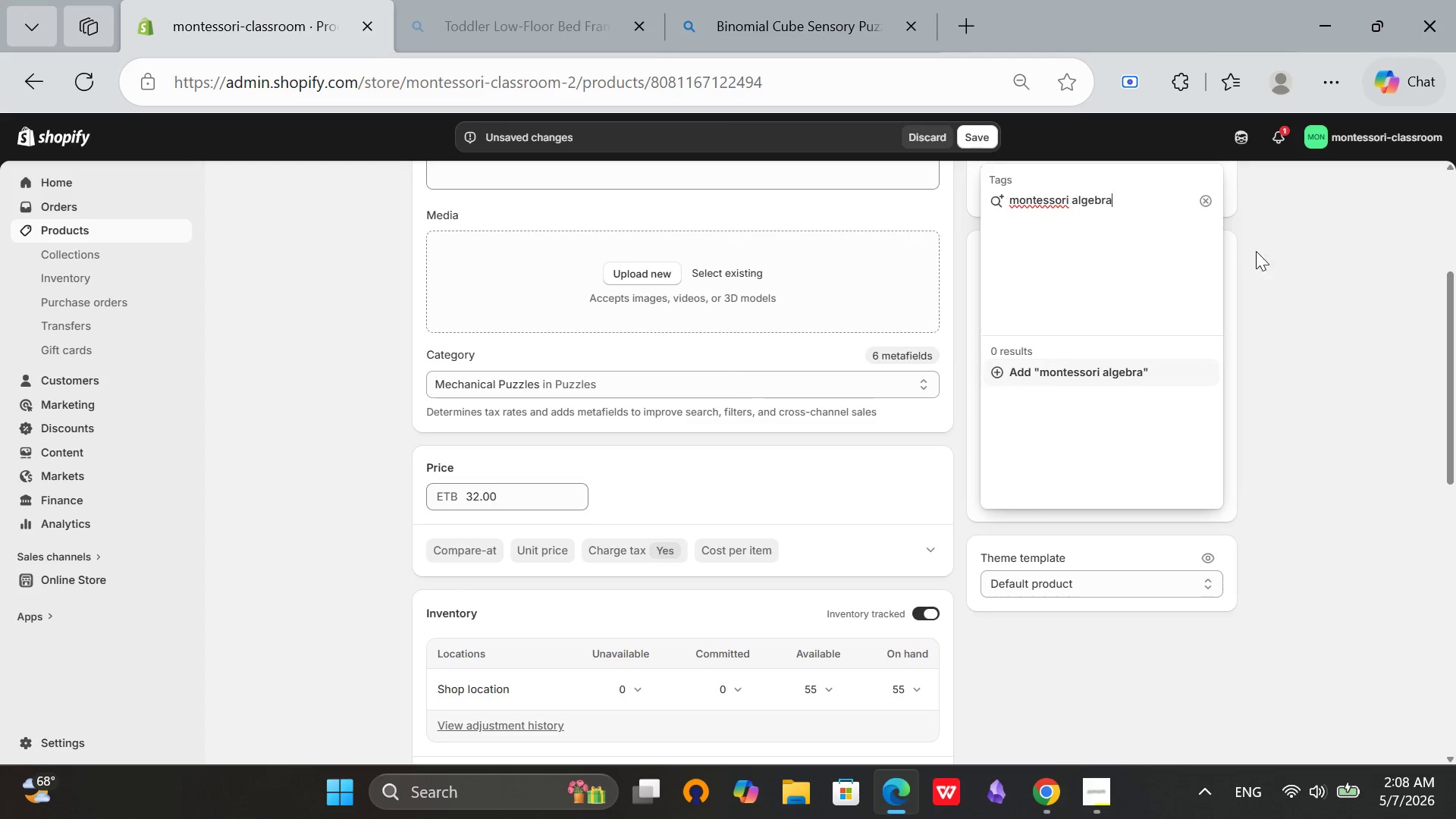 
left_click([1059, 369])
 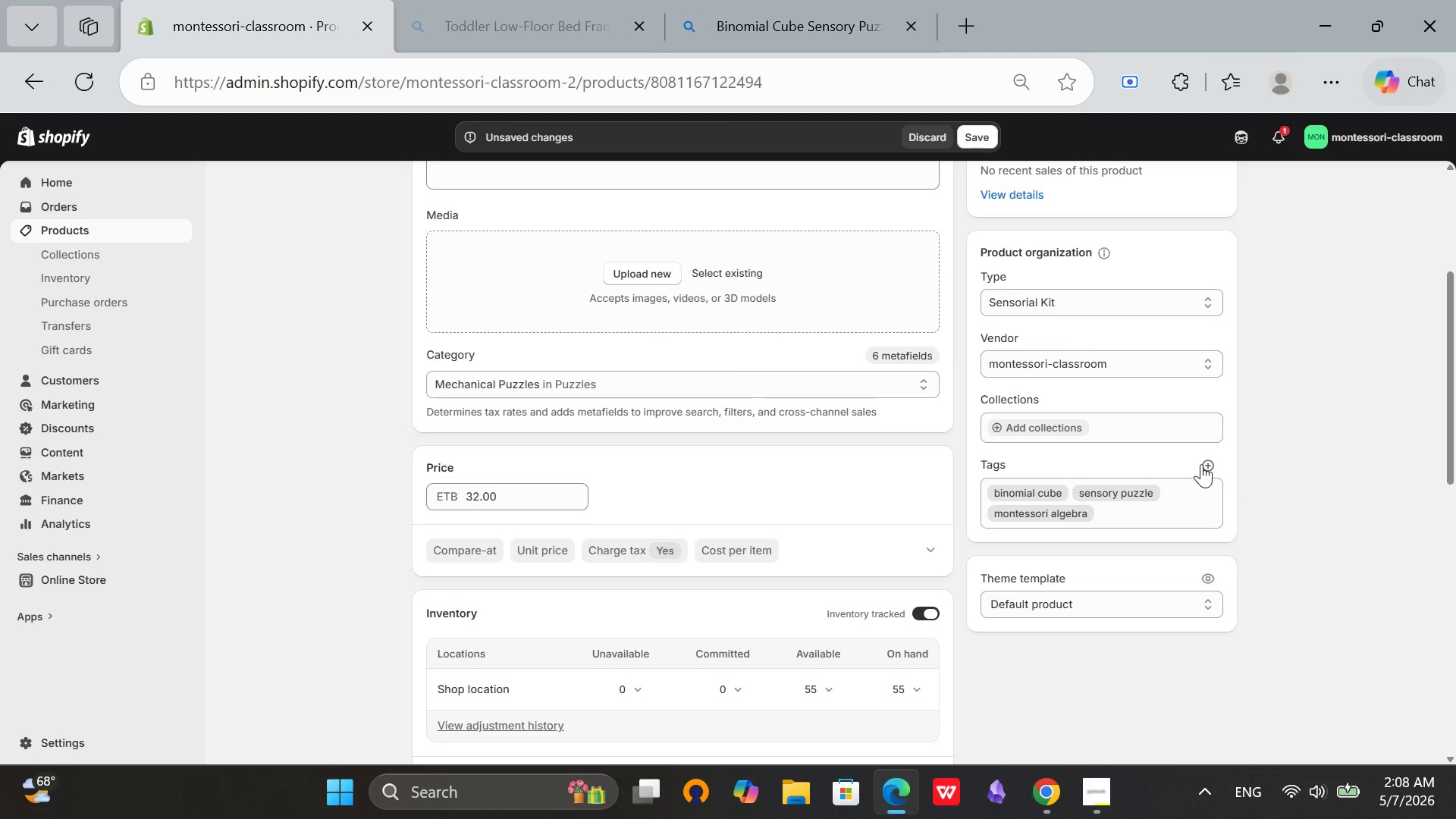 
left_click([1206, 464])
 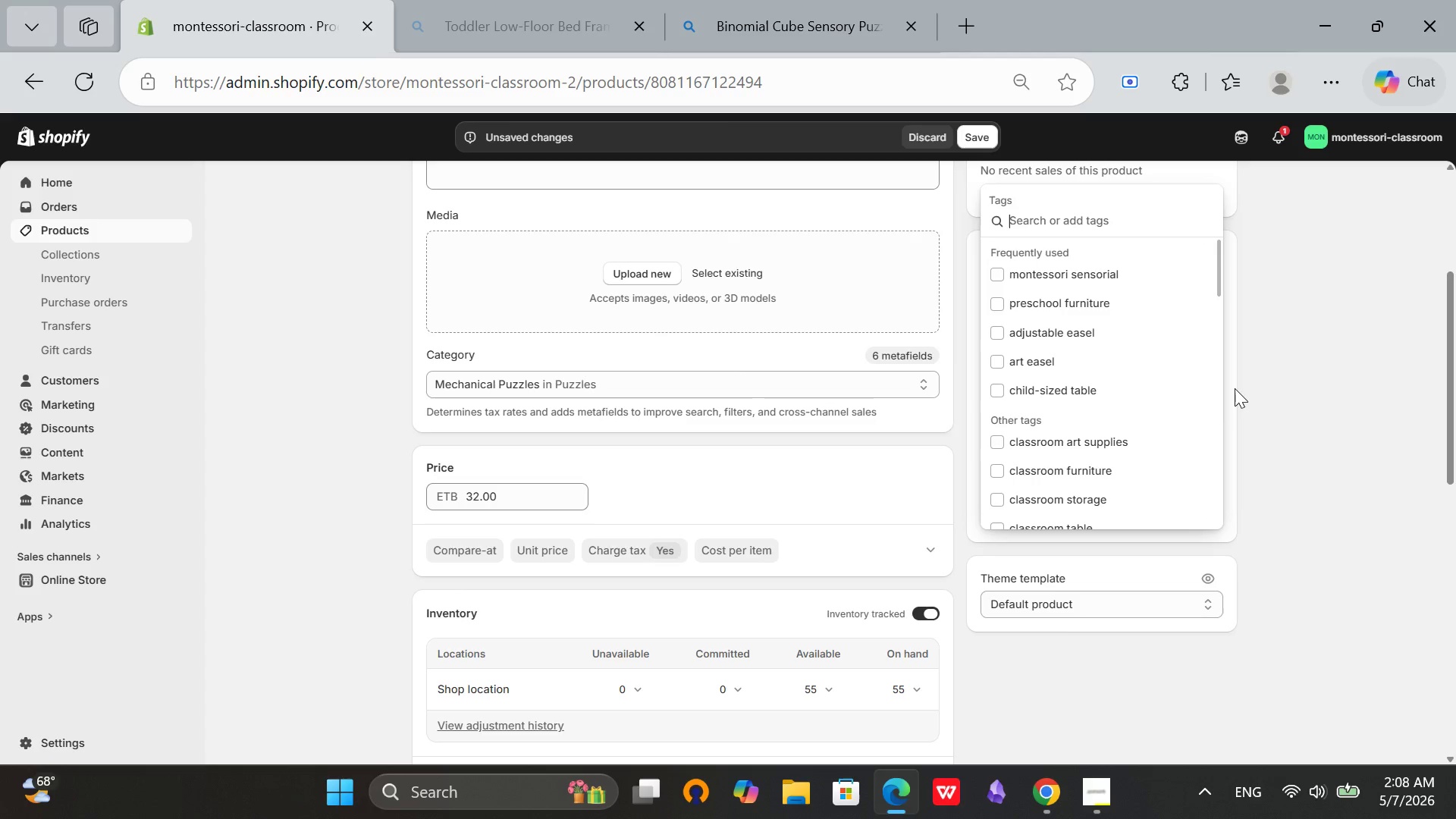 
type(wooden puzzle)
 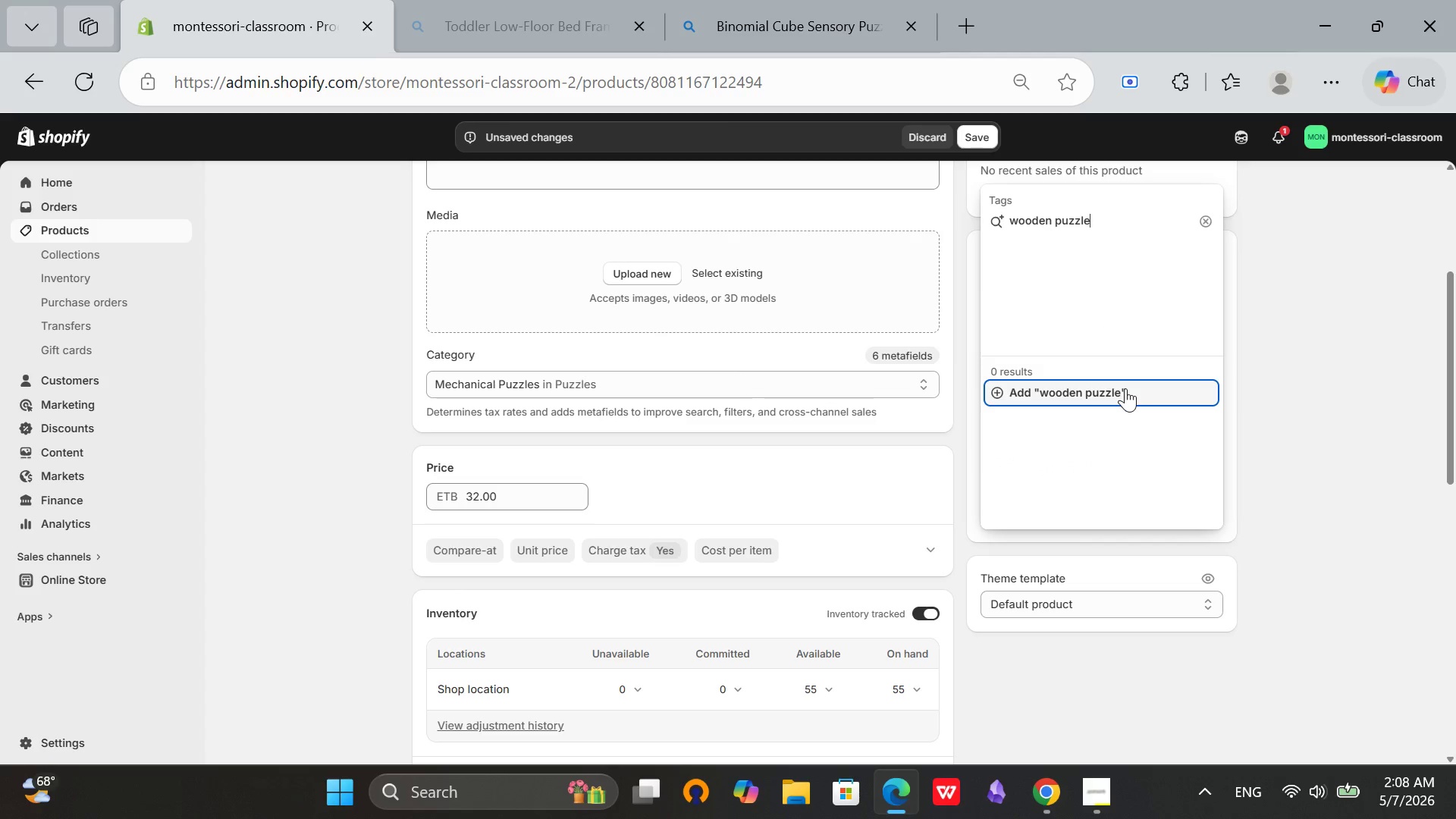 
wait(5.56)
 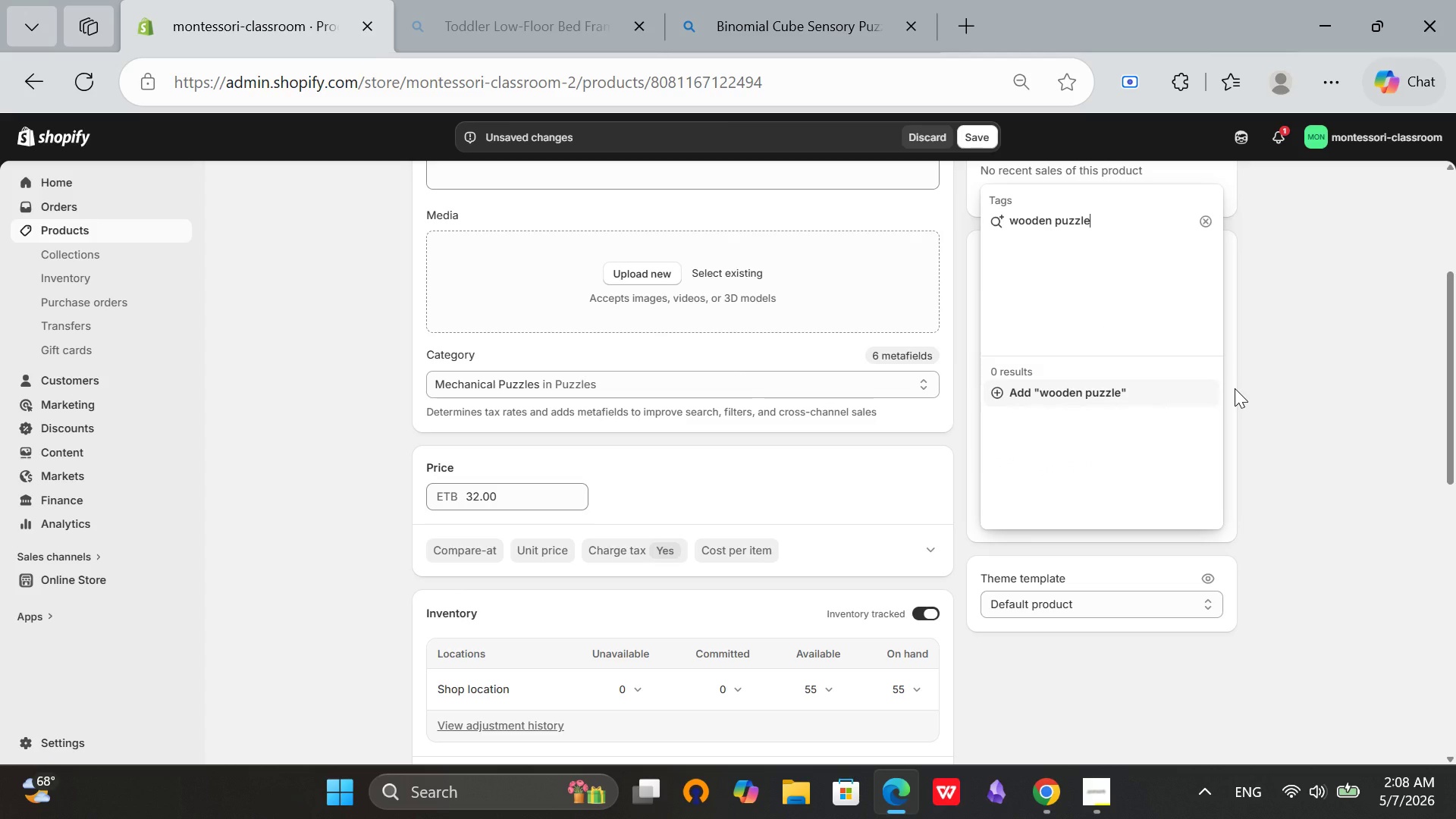 
left_click([1131, 394])
 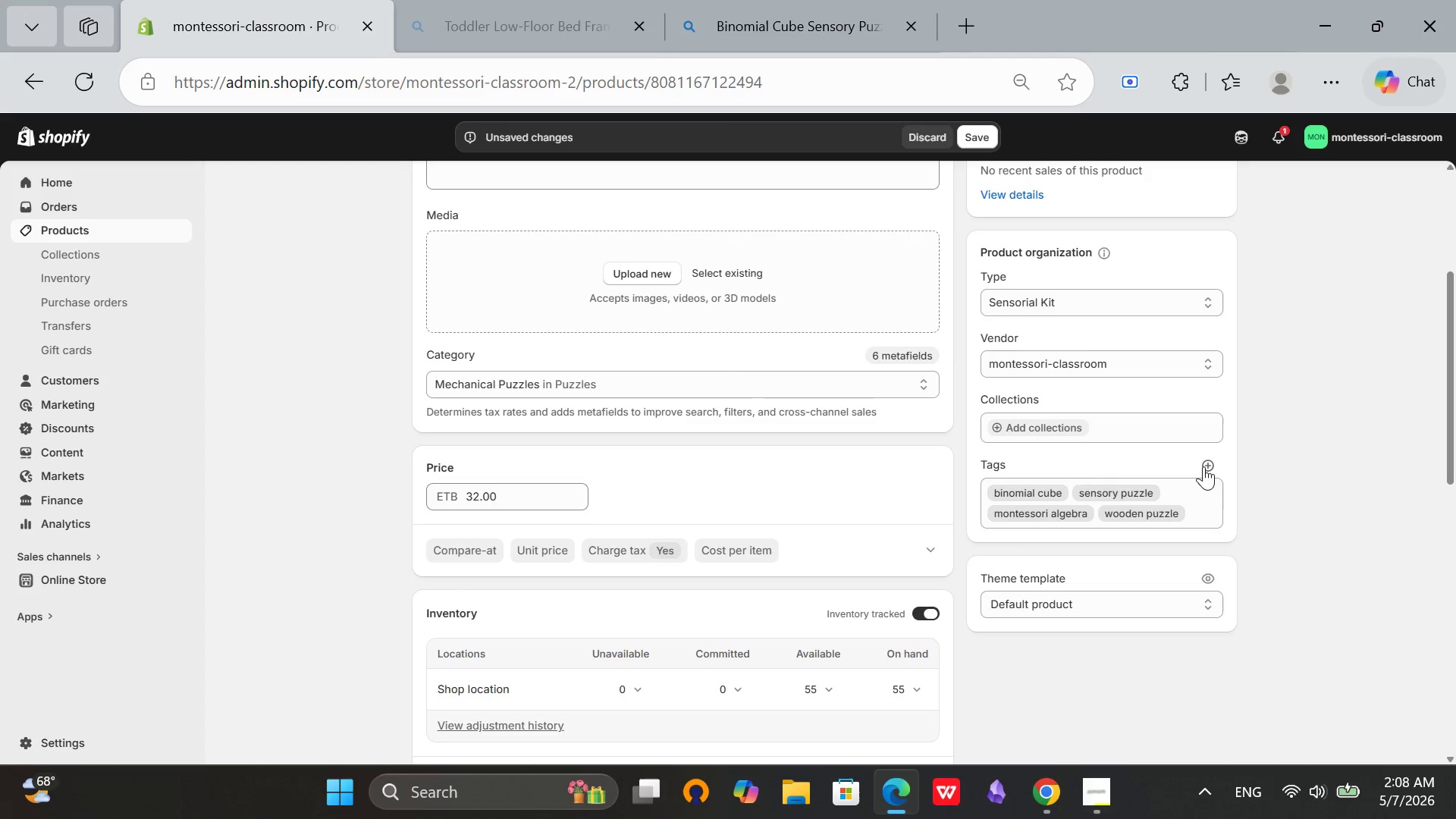 
left_click([1203, 466])
 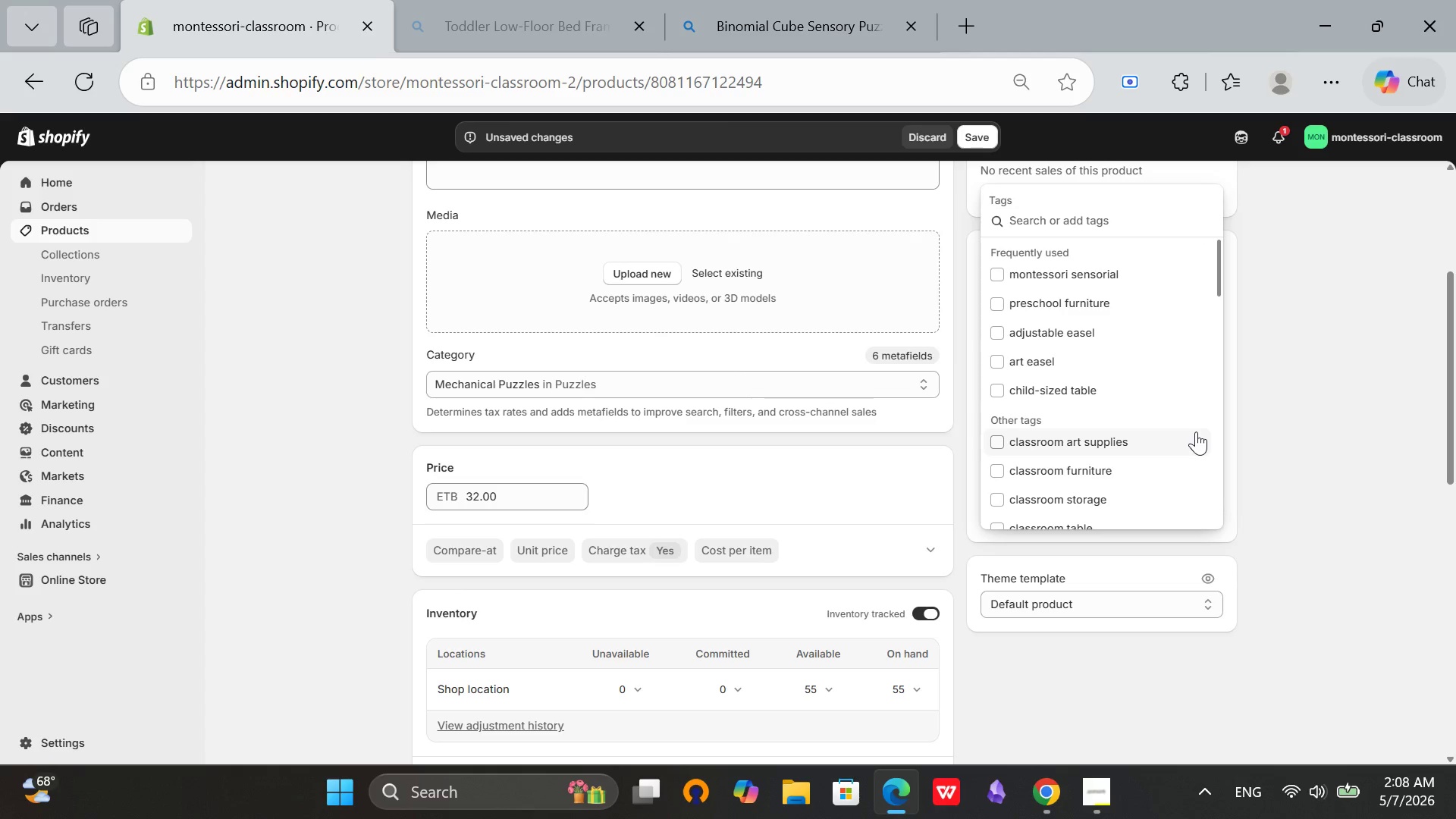 
type(pattern matching)
 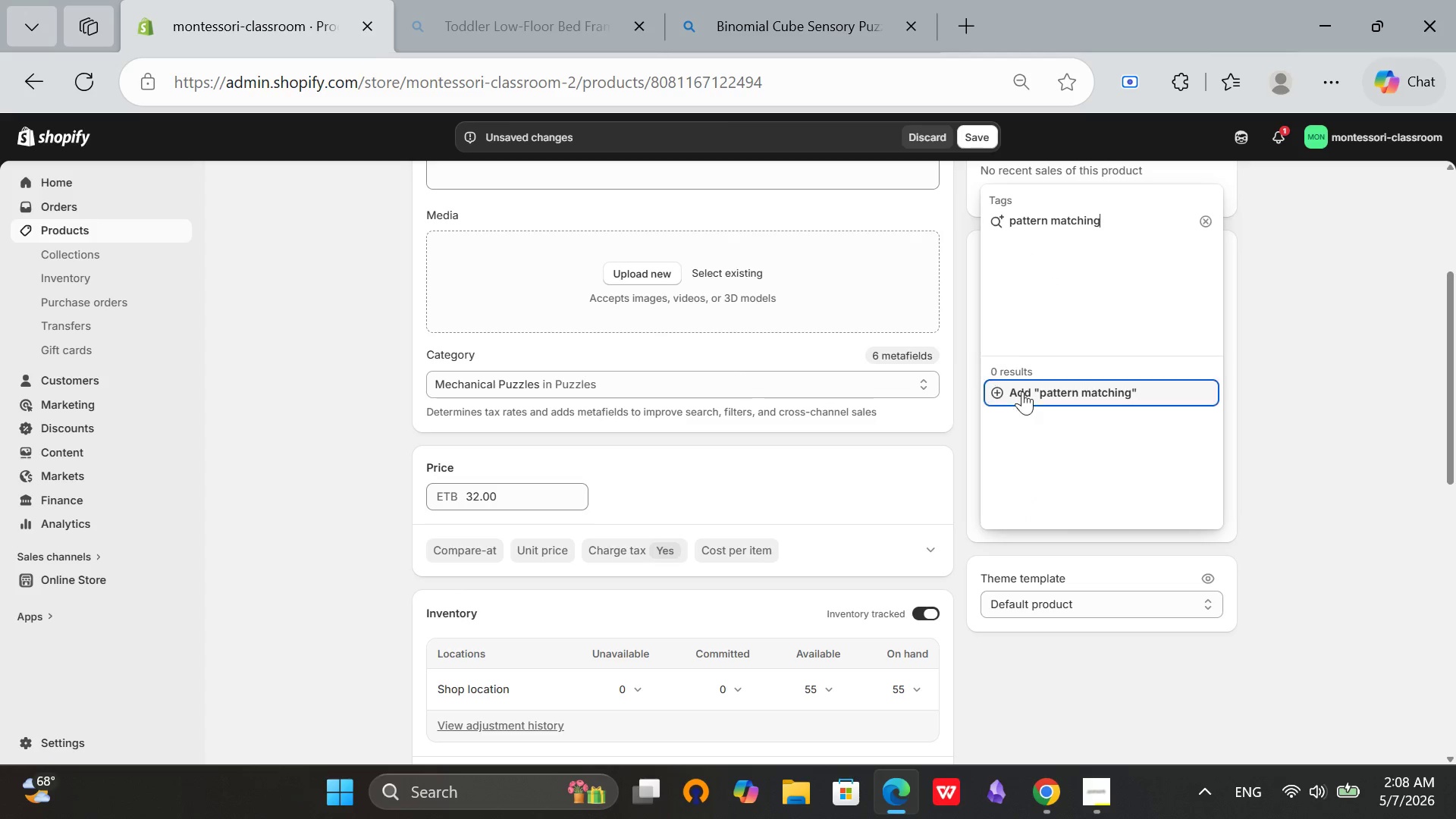 
left_click([1090, 398])
 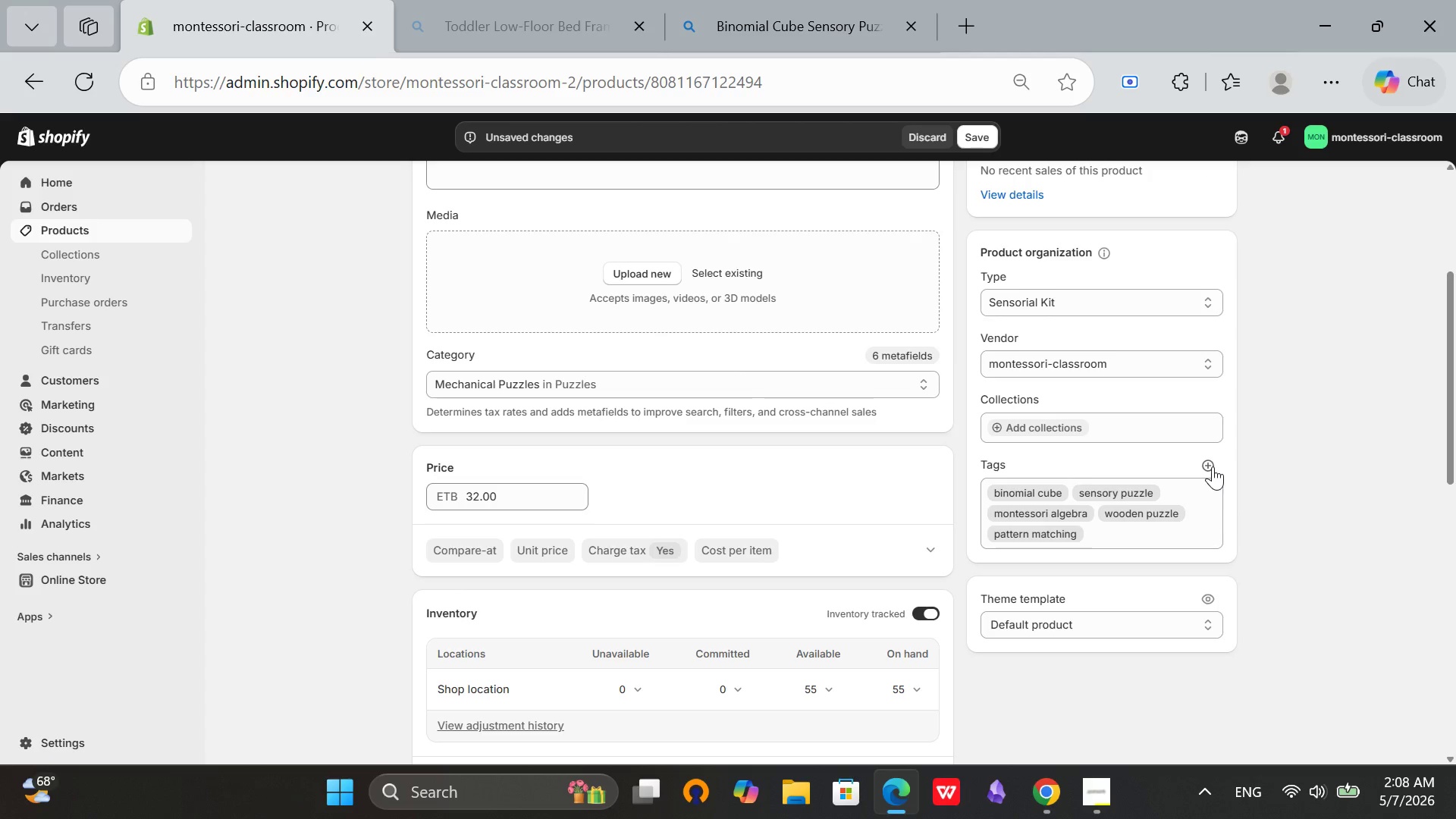 
left_click([1213, 466])
 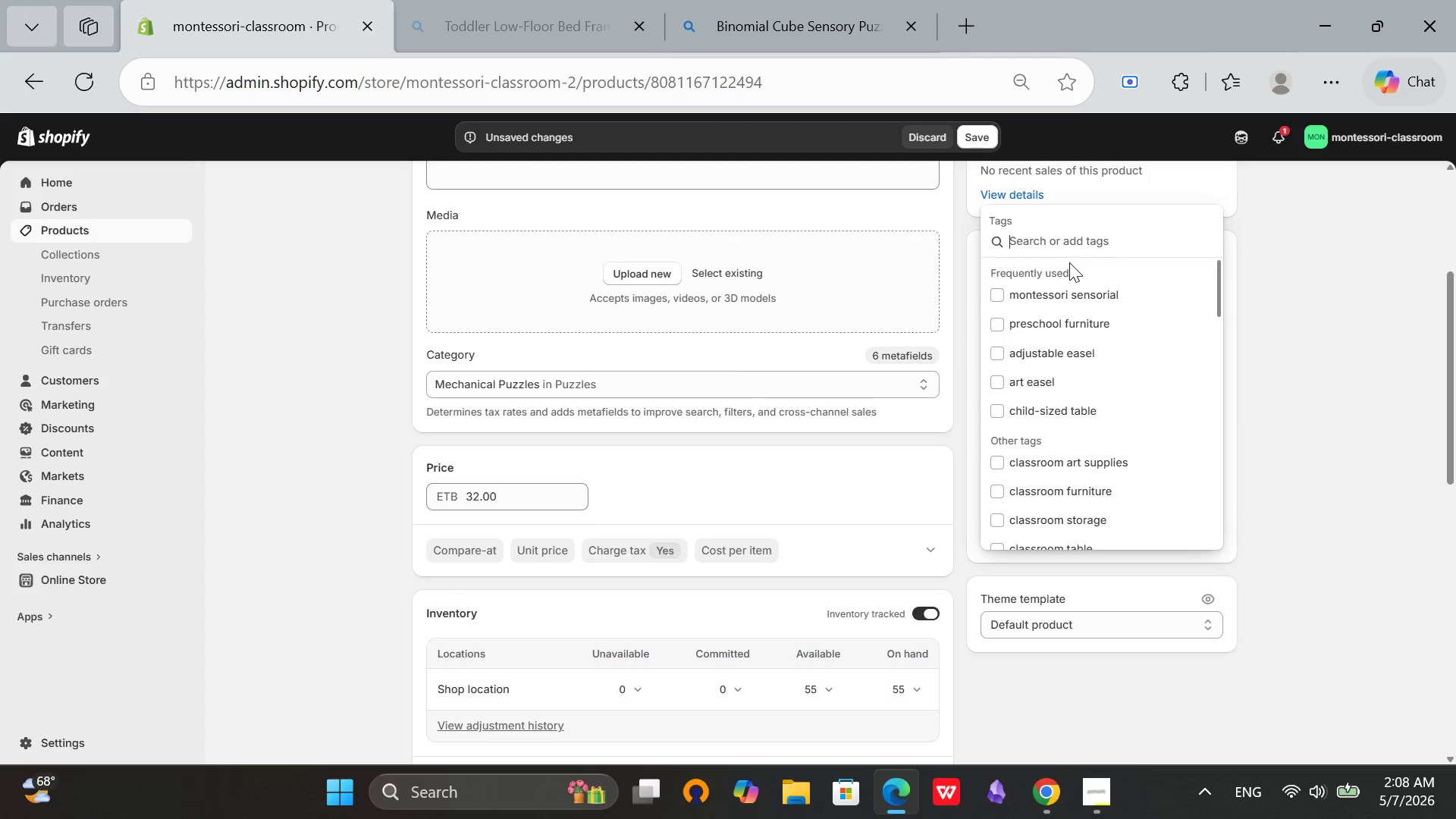 
type(sensorial ki)
 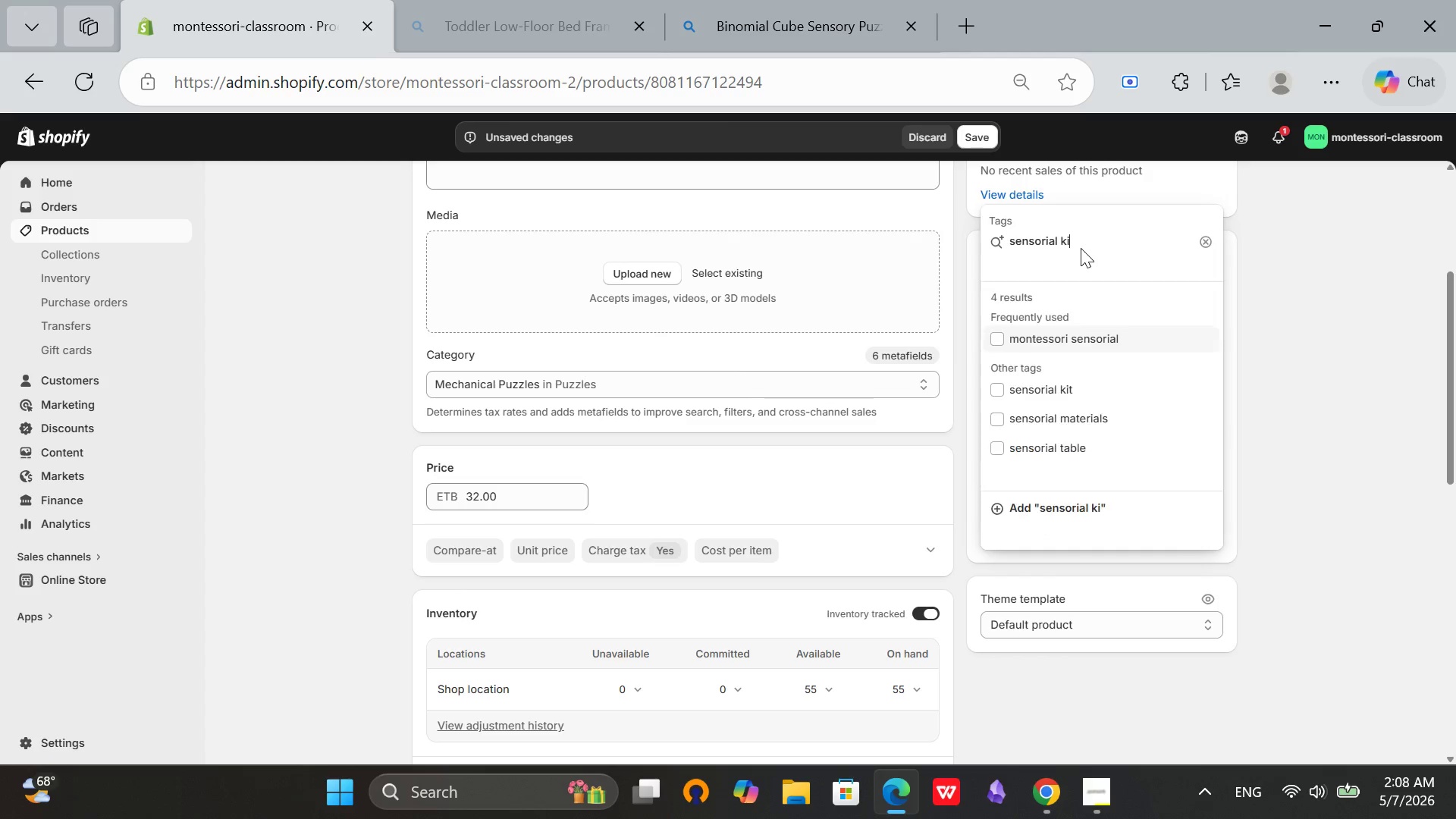 
hold_key(key=T, duration=0.33)
 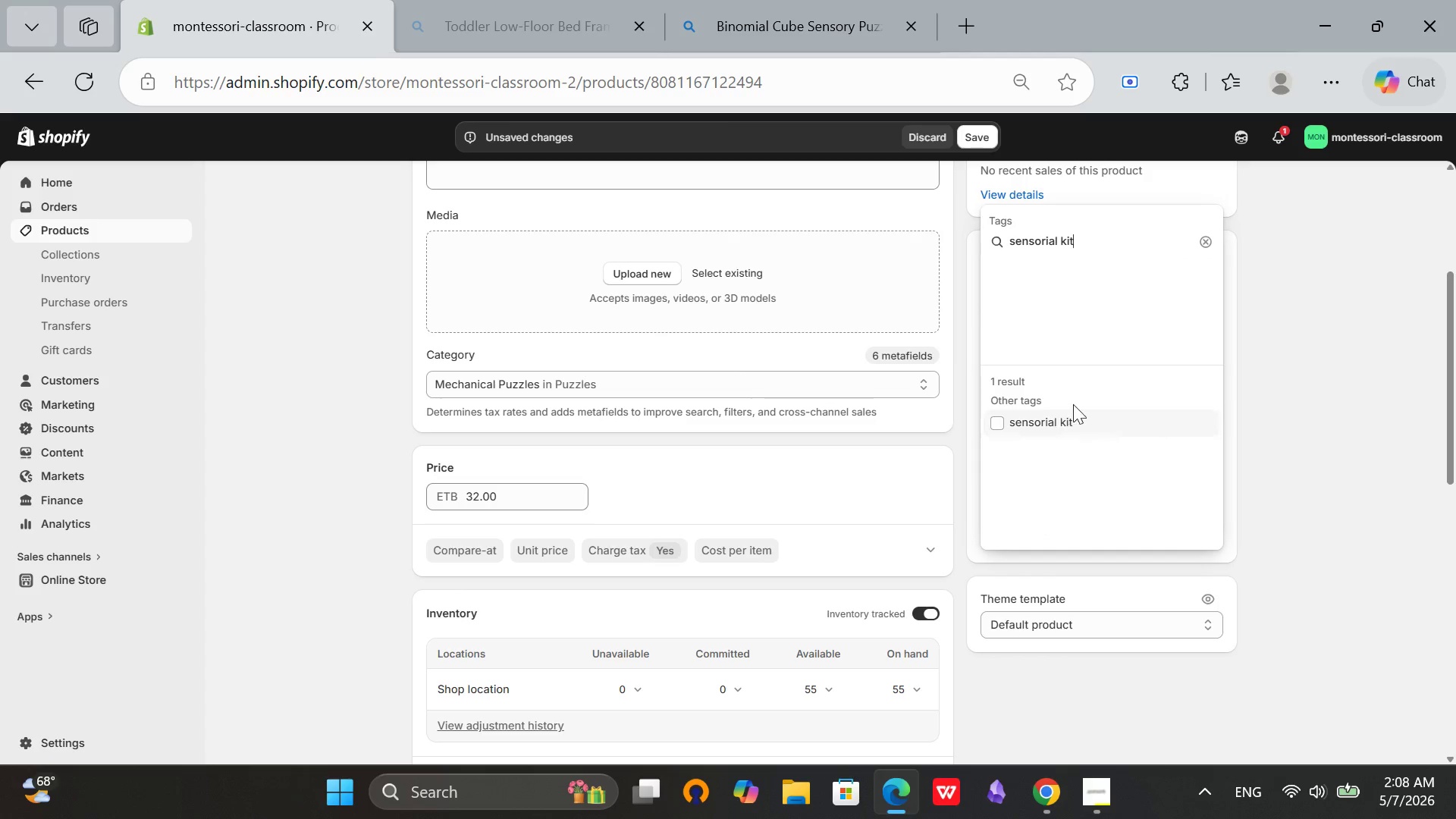 
left_click([1056, 422])
 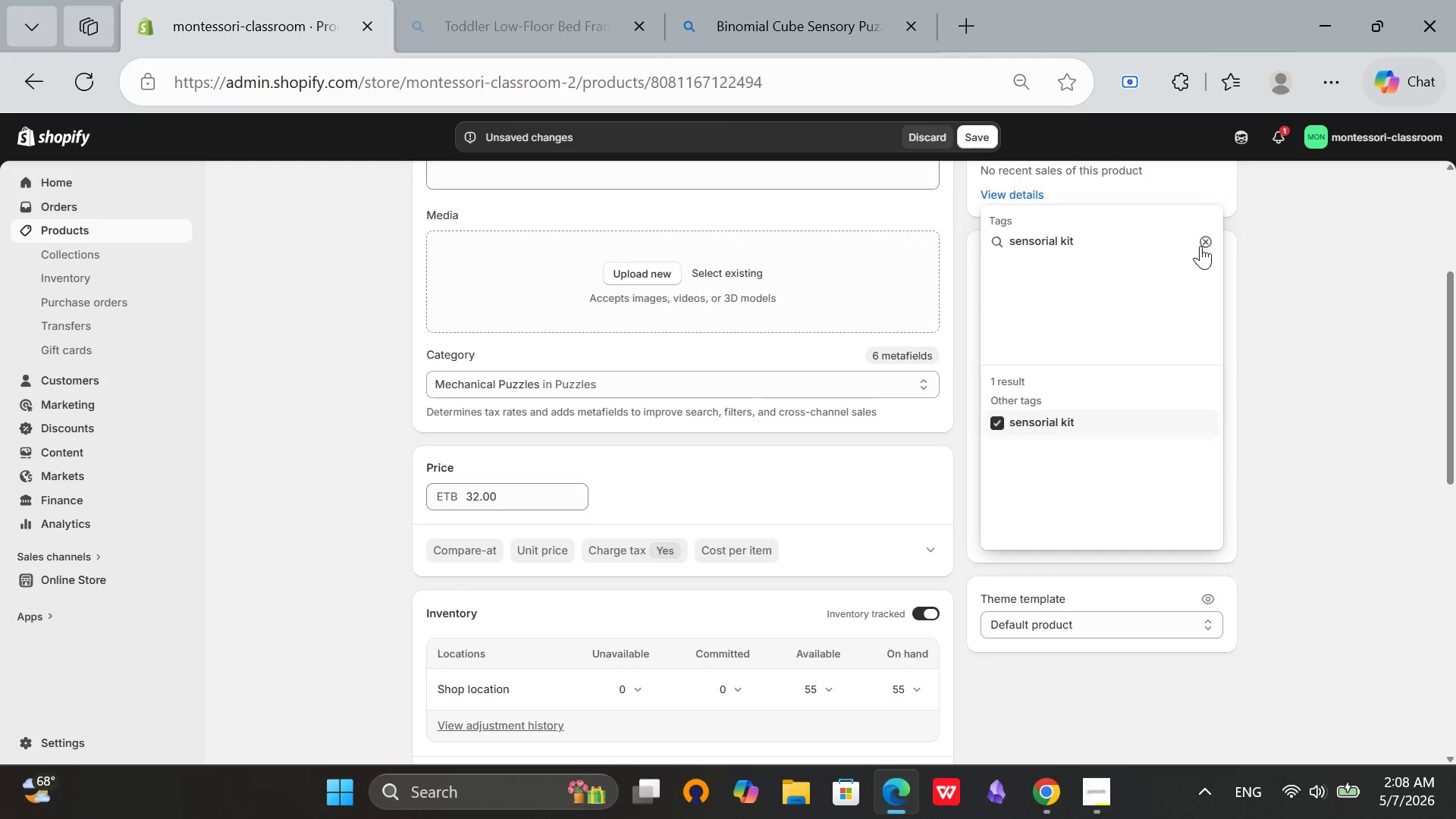 
left_click([1201, 243])
 